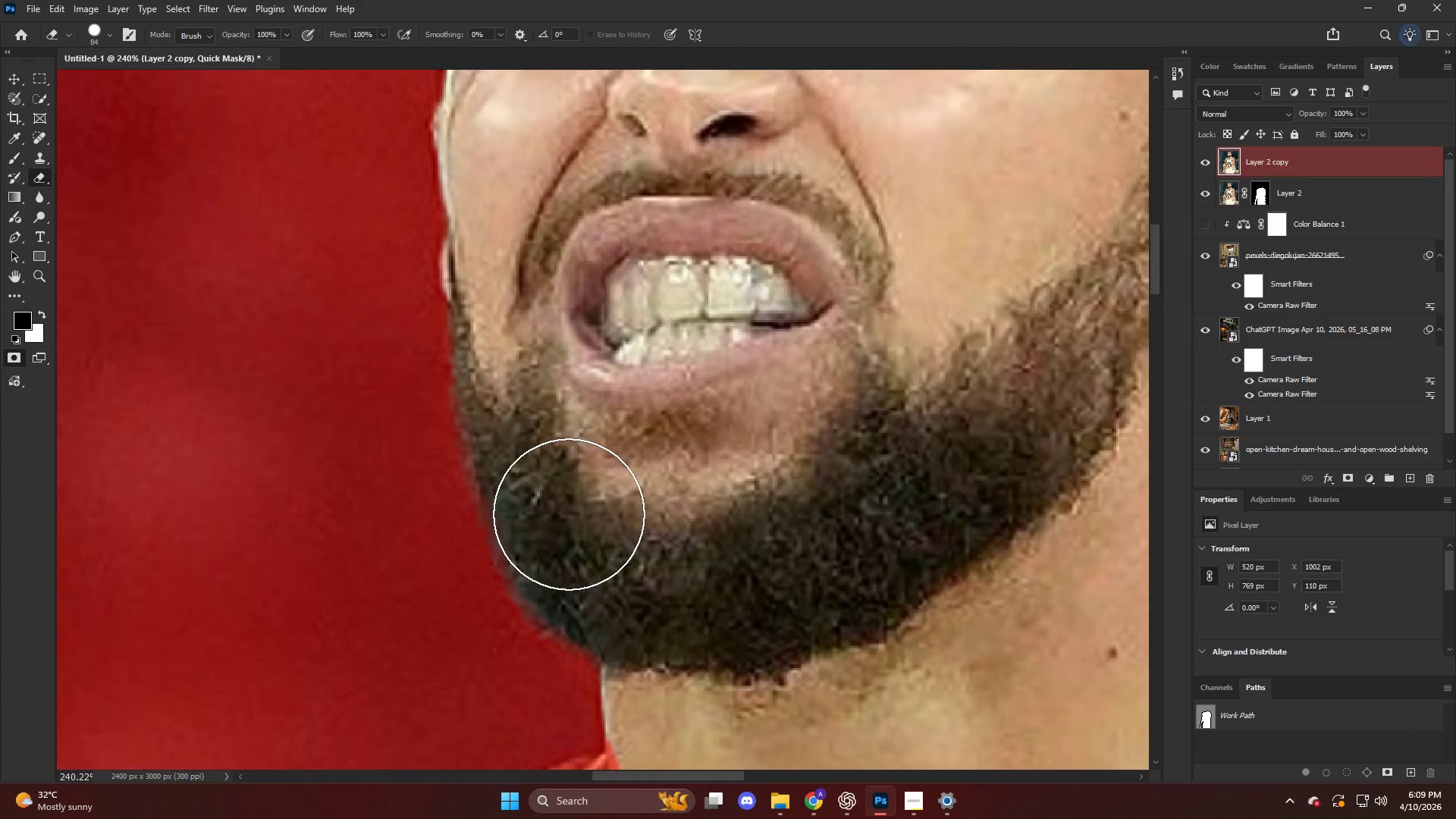 
key(Alt+Q)
 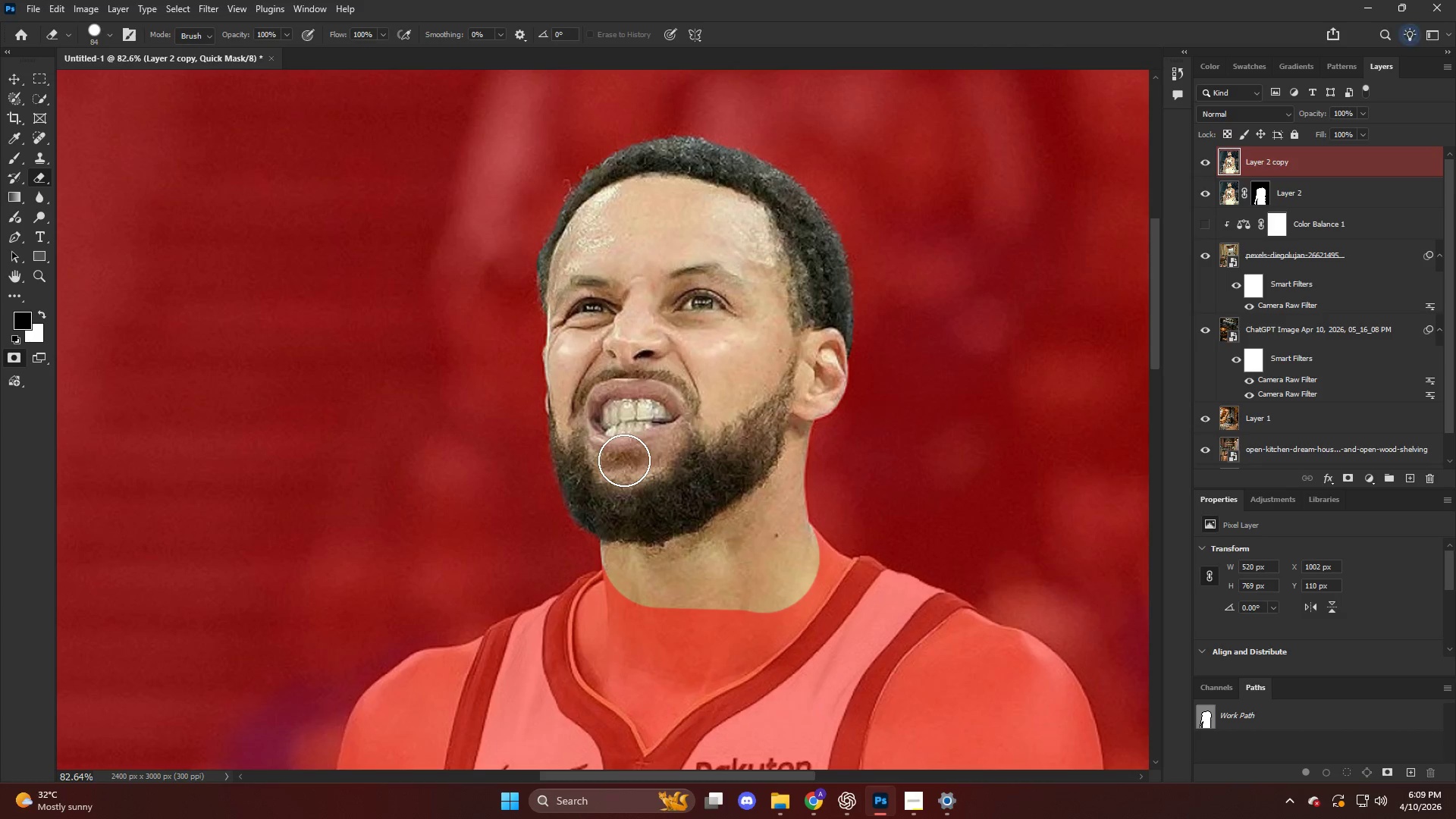 
scroll: coordinate [607, 461], scroll_direction: down, amount: 12.0
 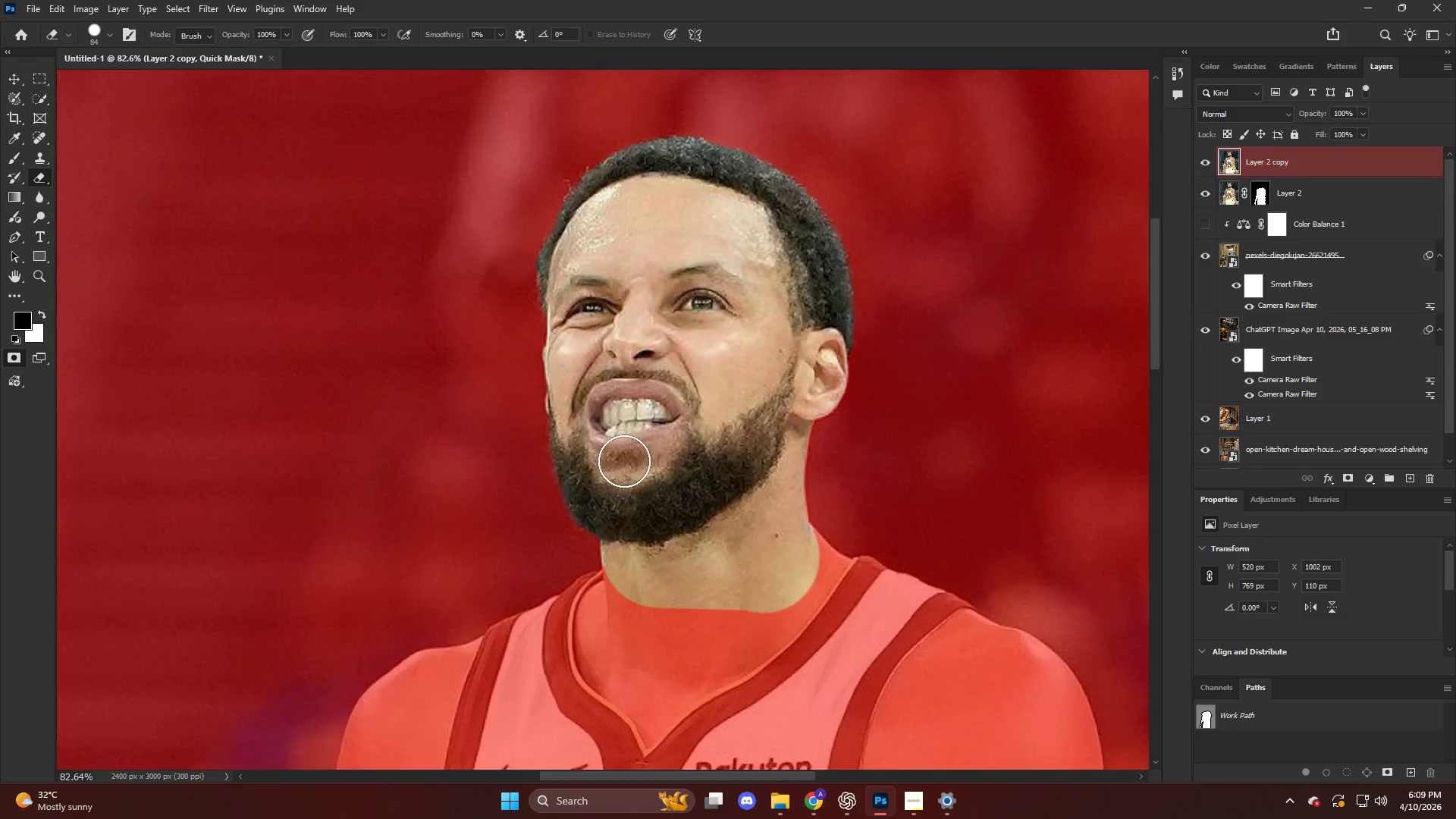 
key(Q)
 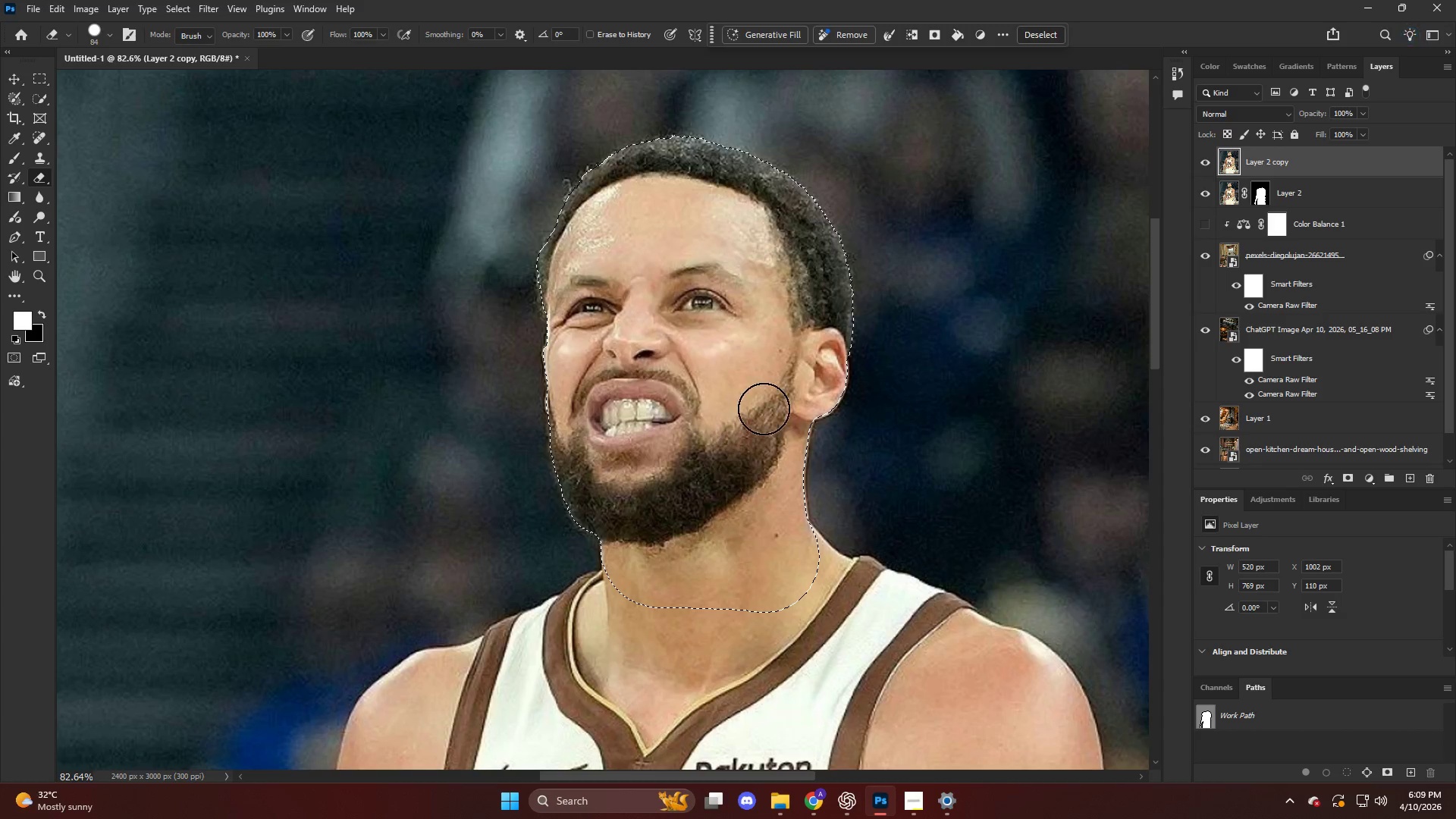 
key(Alt+AltLeft)
 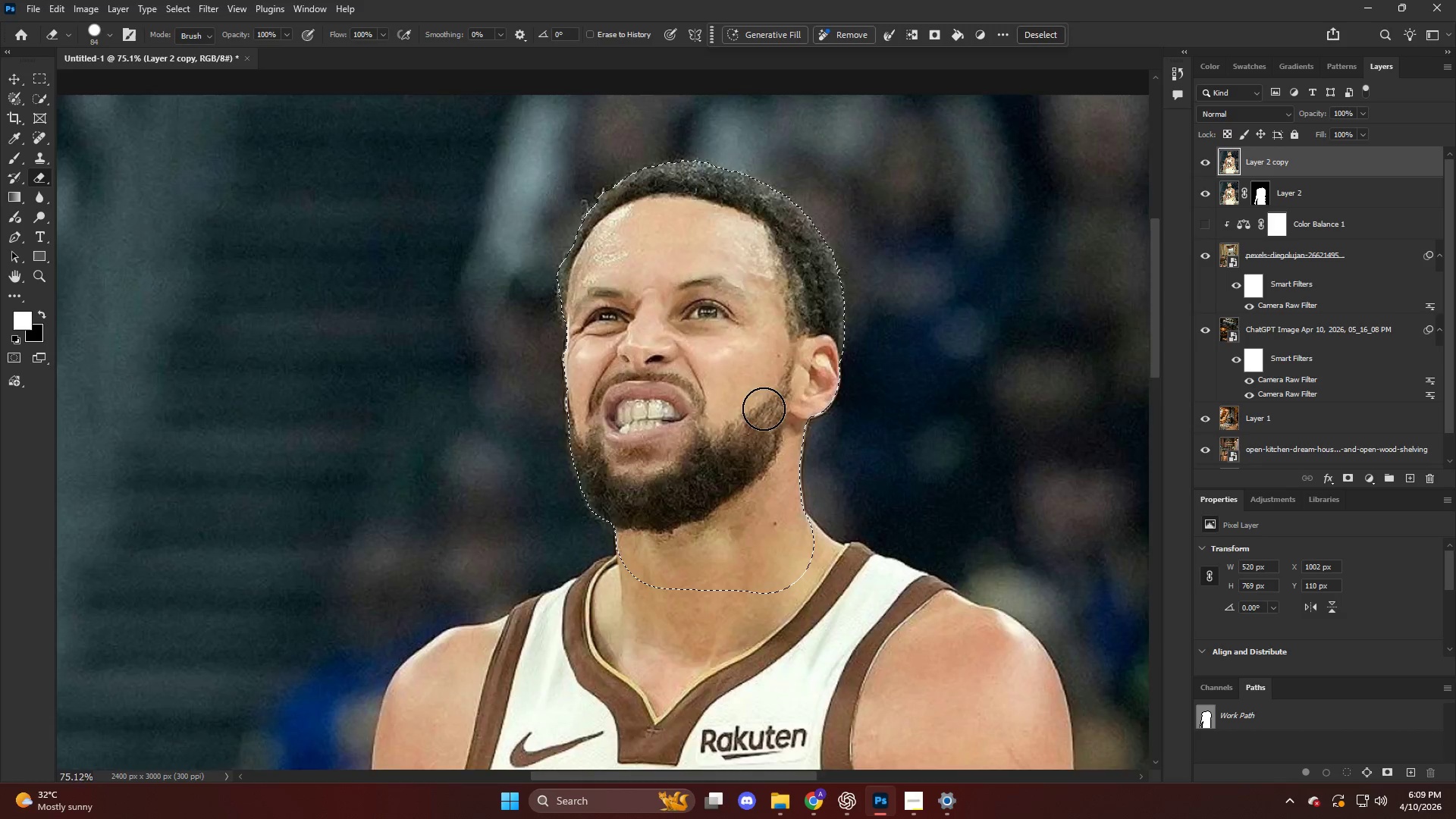 
scroll: coordinate [764, 409], scroll_direction: down, amount: 5.0
 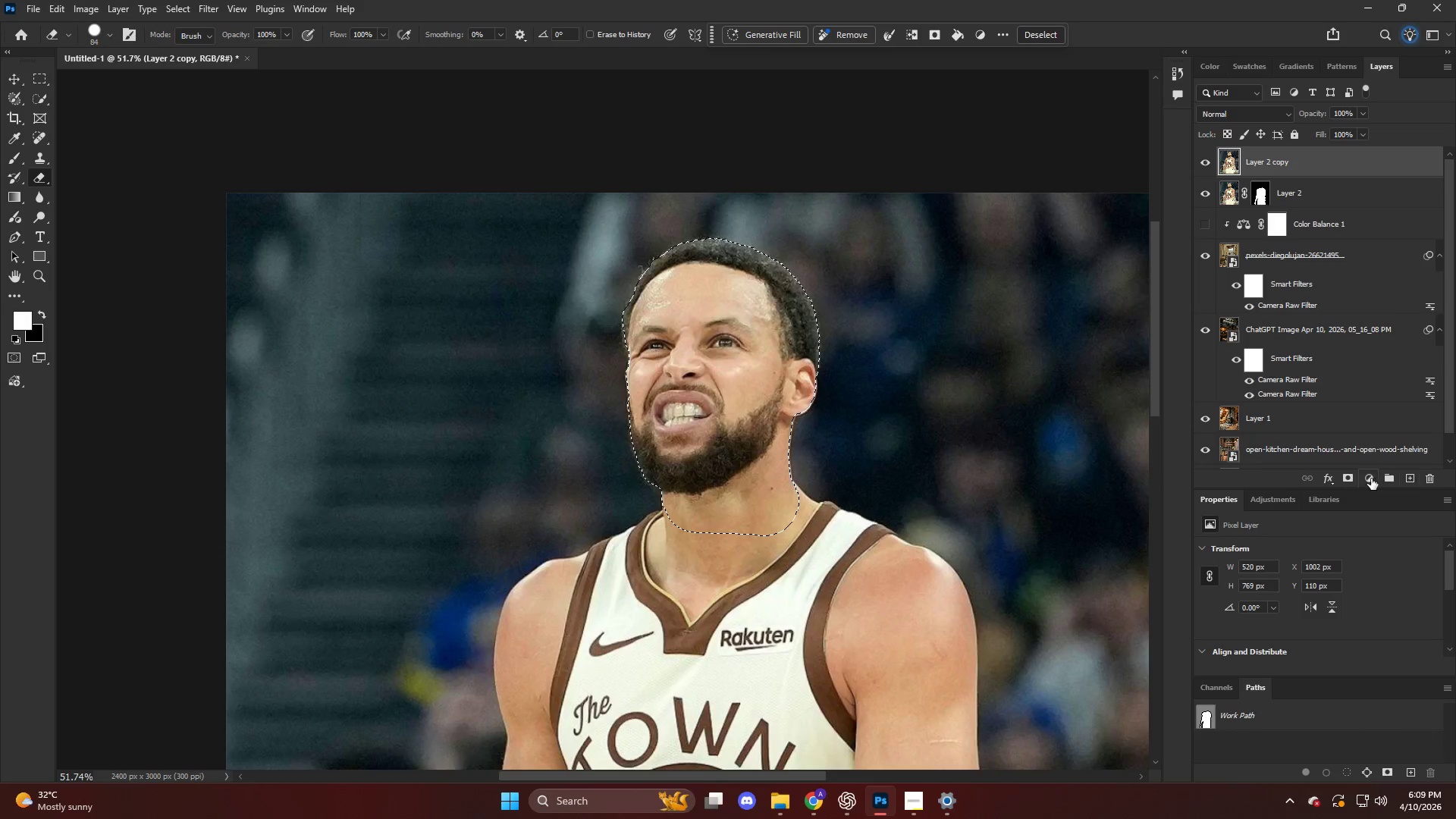 
left_click([1344, 475])
 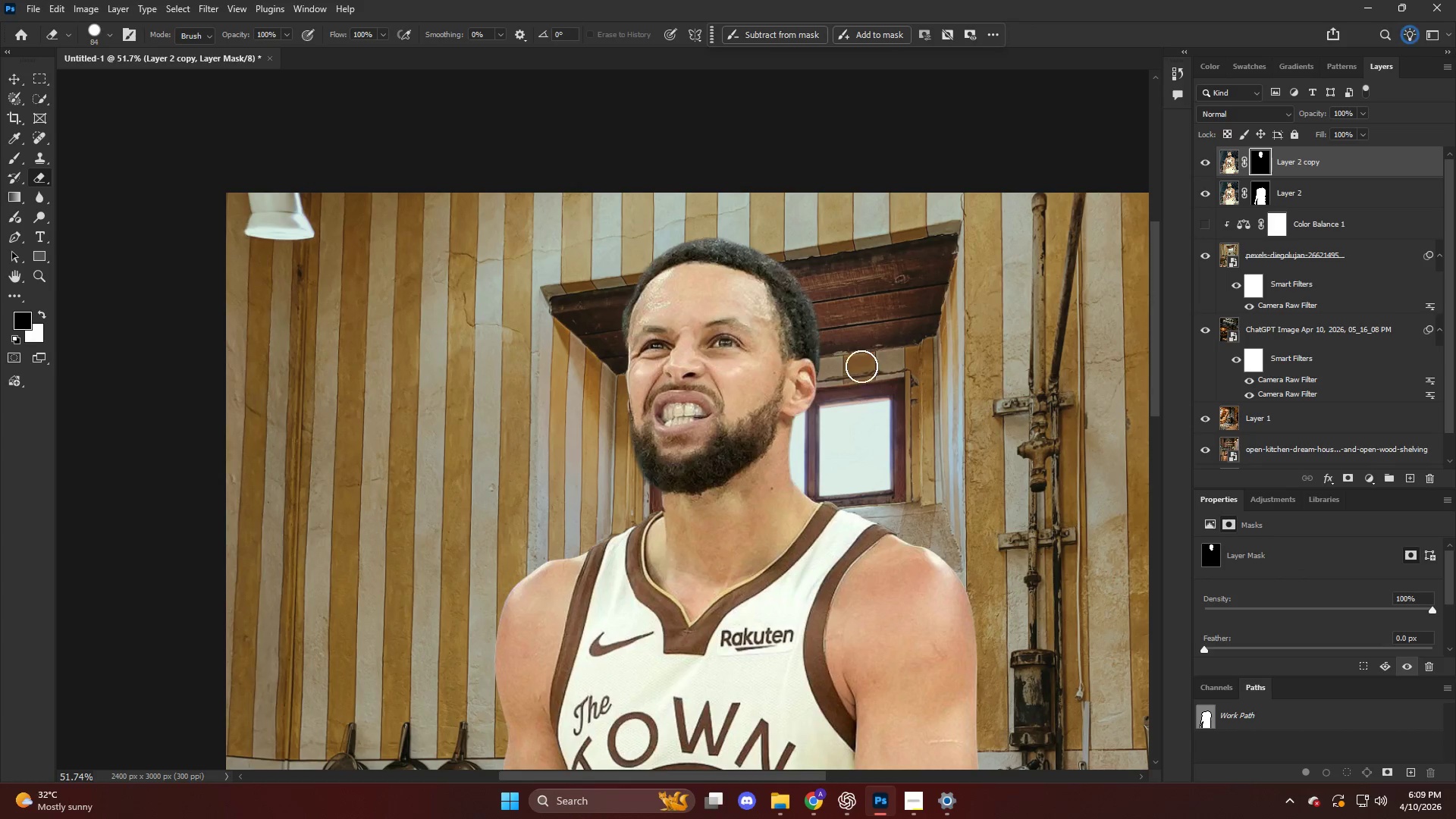 
key(Alt+AltLeft)
 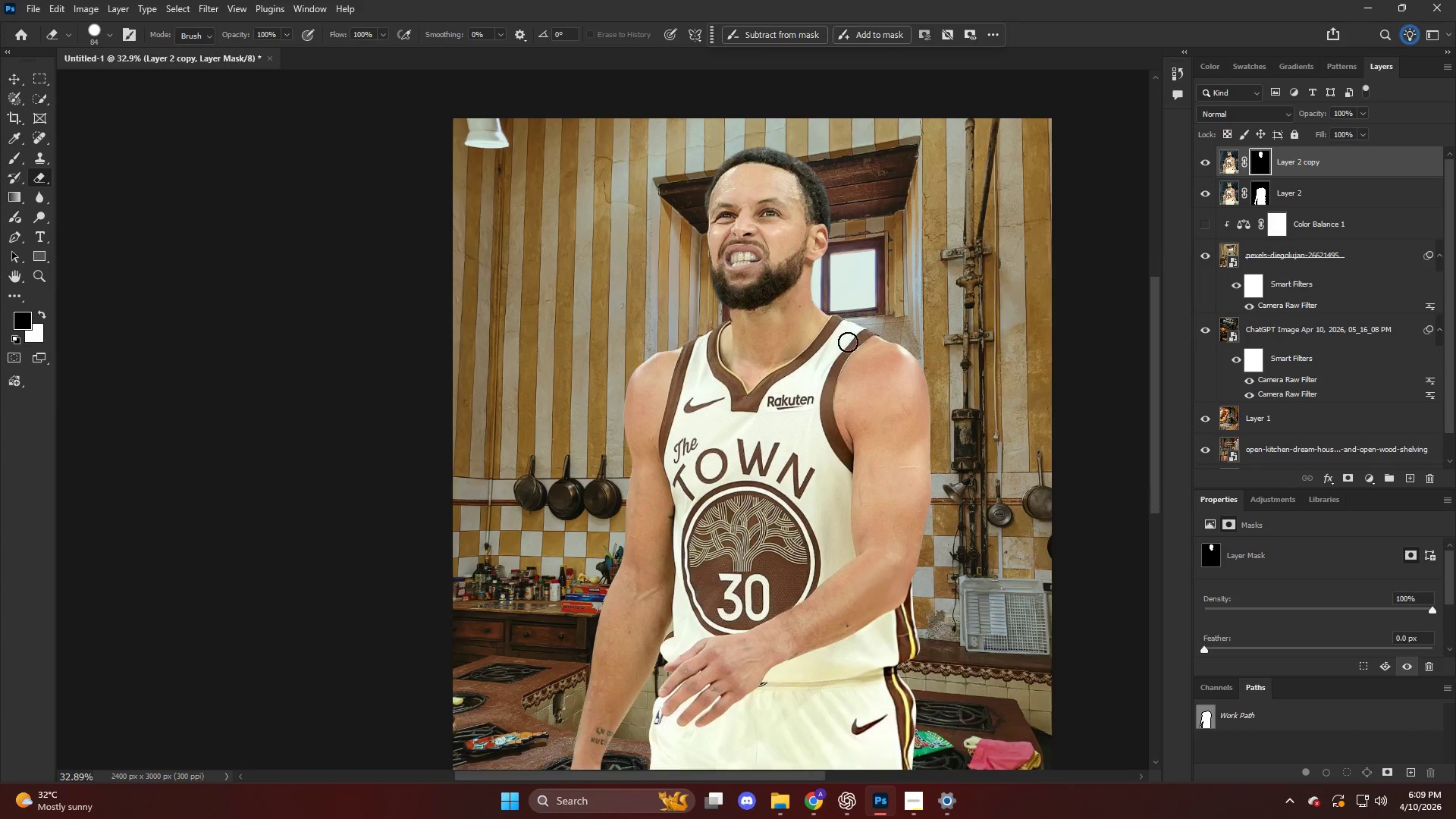 
key(Alt+AltLeft)
 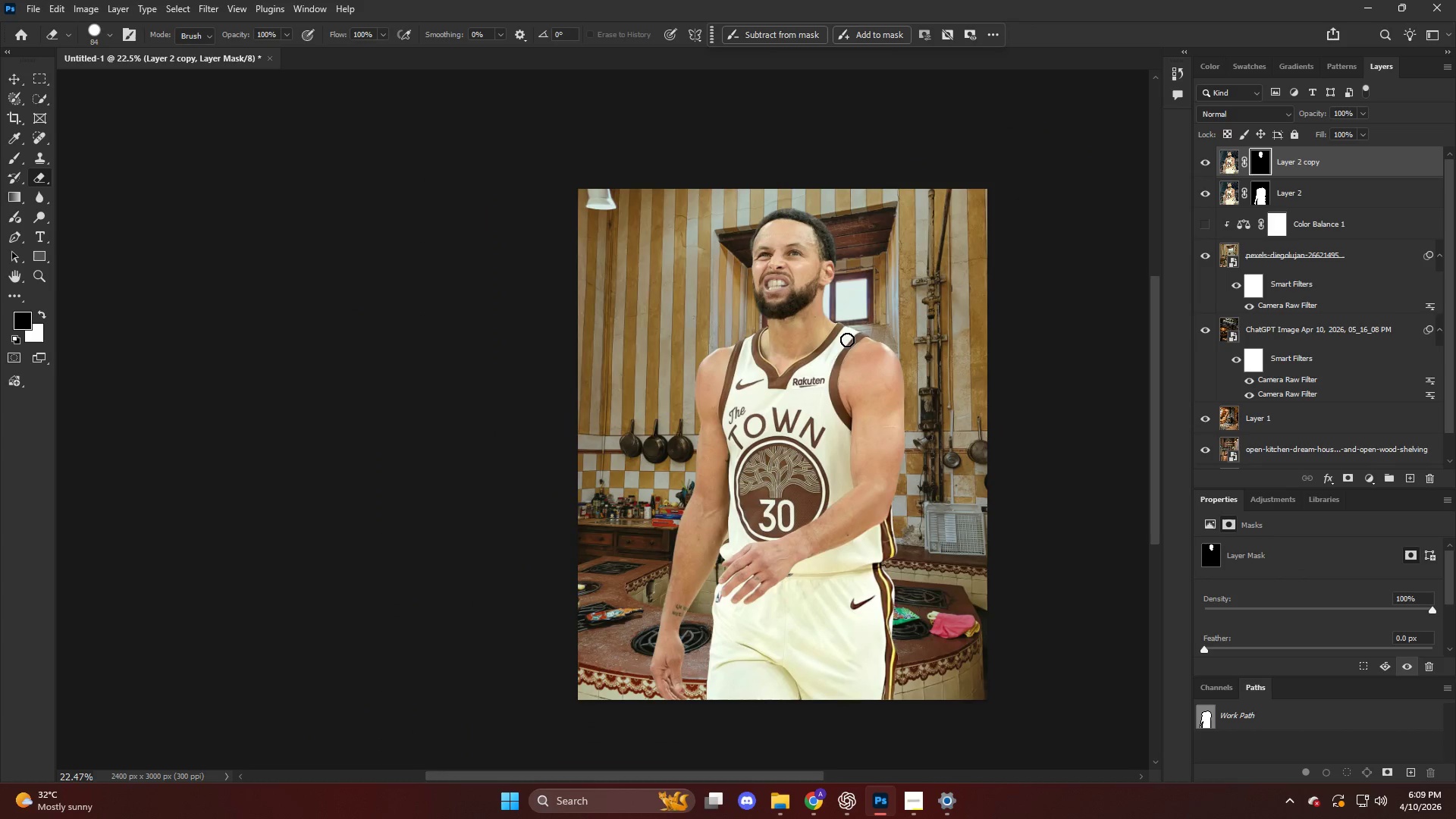 
key(Control+ControlLeft)
 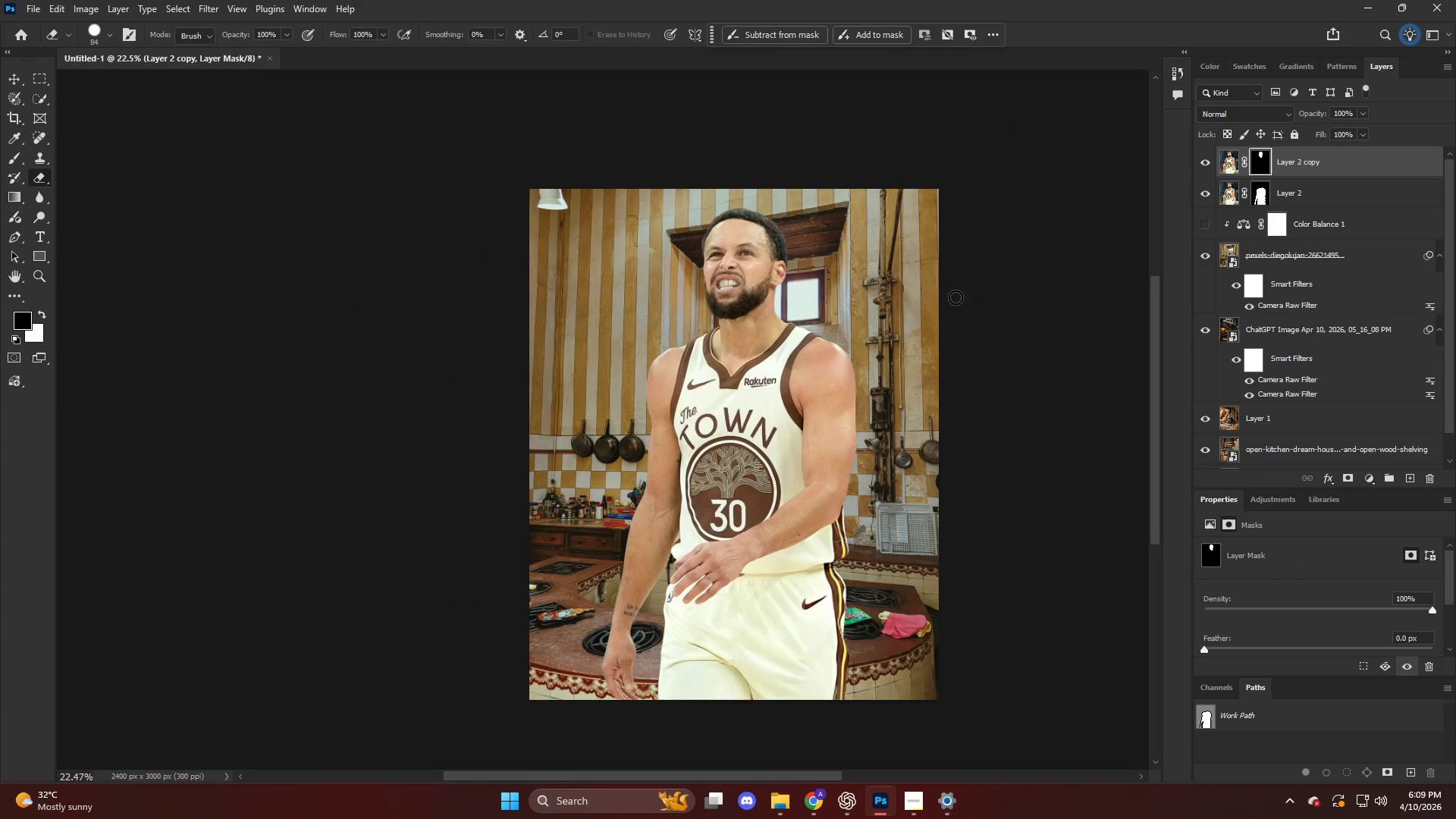 
key(Alt+AltLeft)
 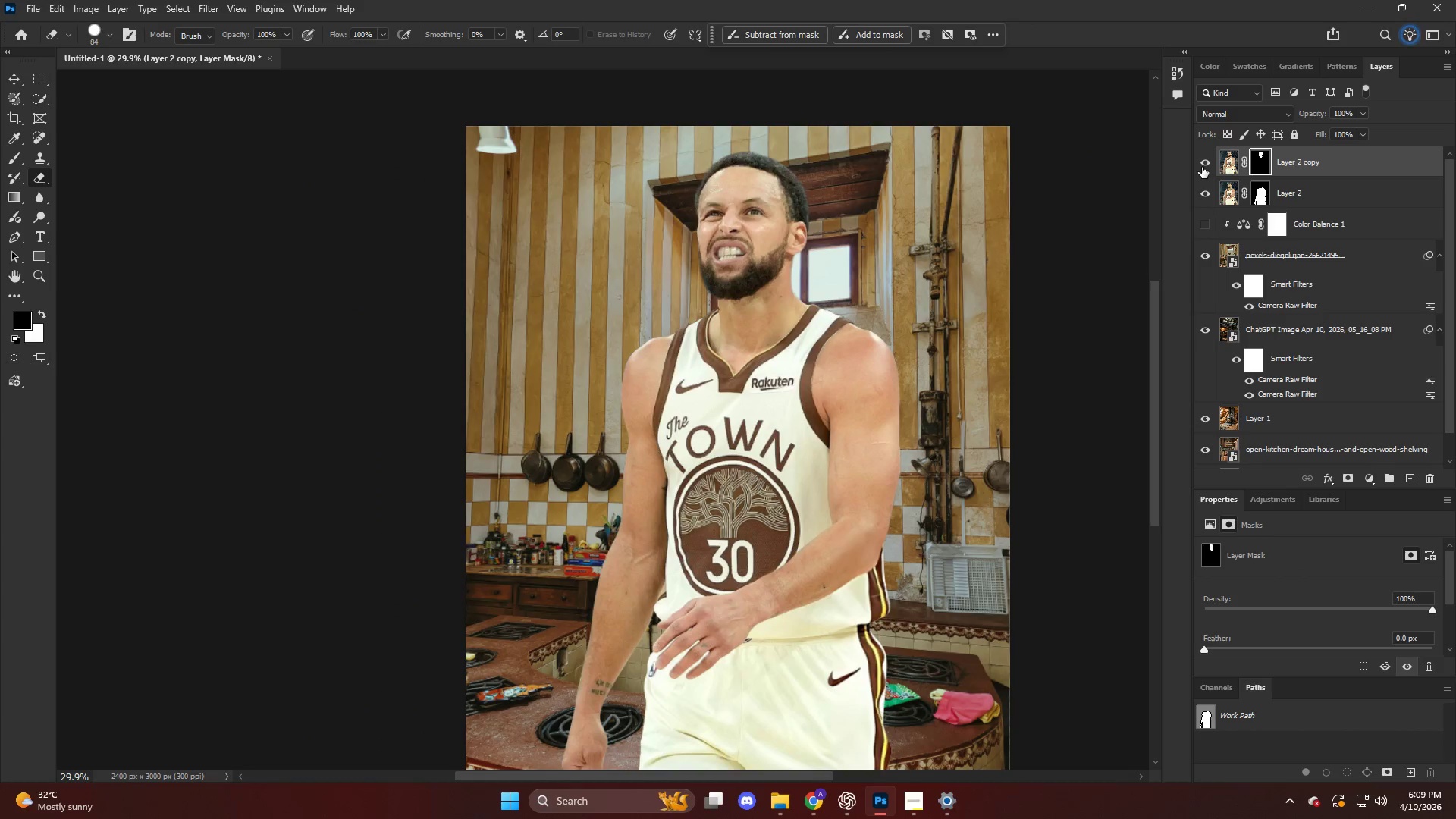 
scroll: coordinate [1003, 283], scroll_direction: down, amount: 23.0
 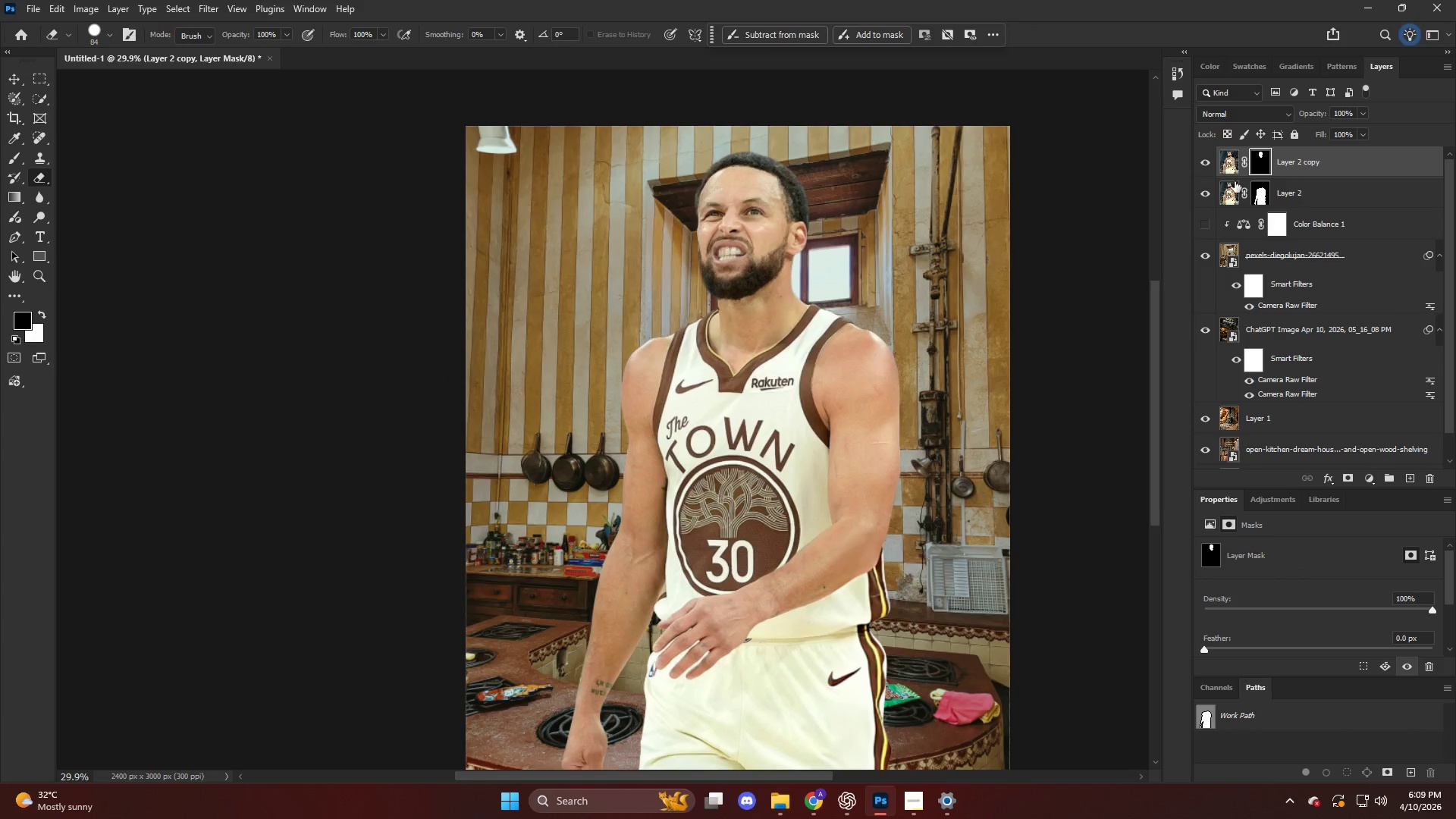 
double_click([1201, 167])
 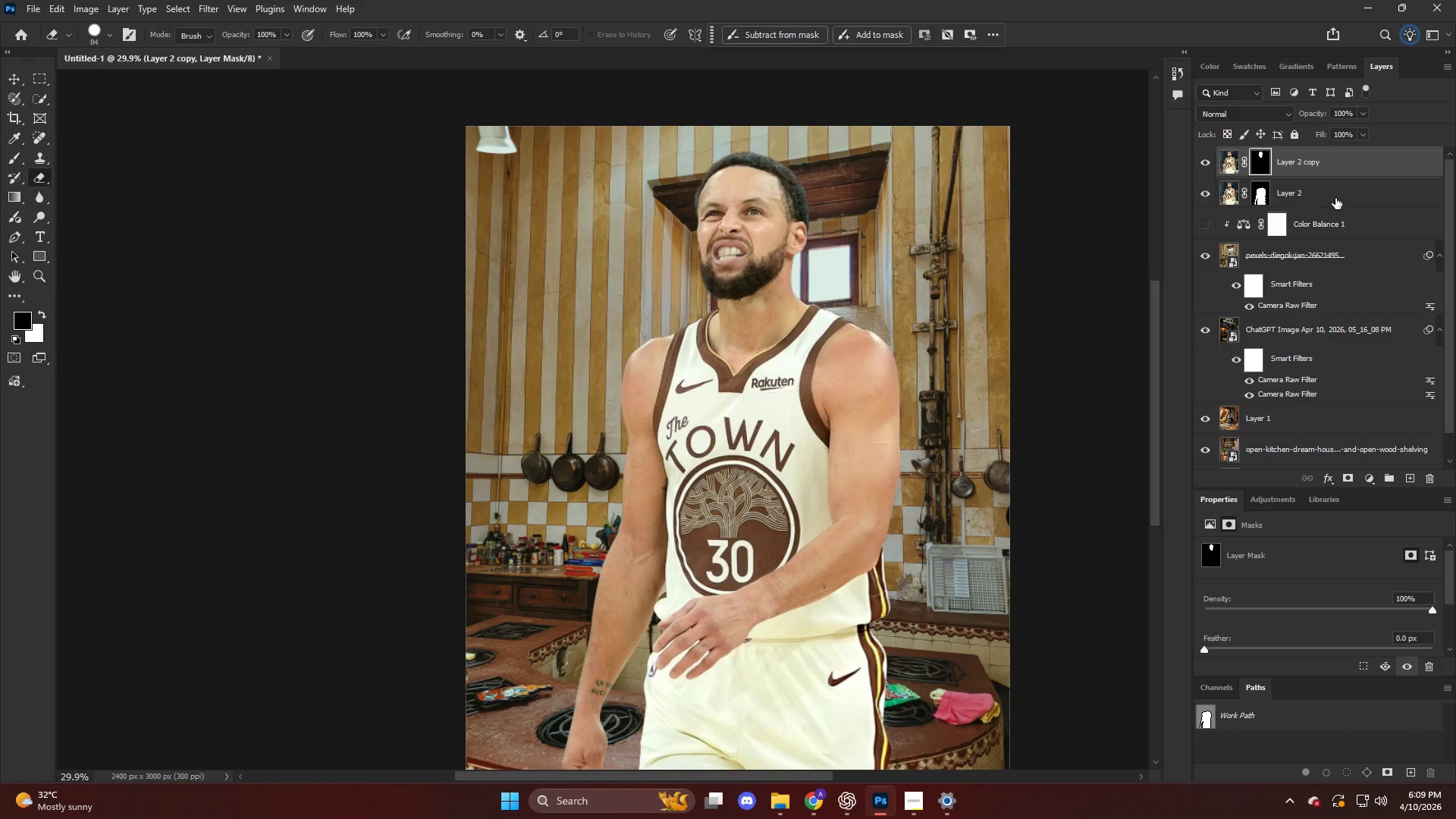 
hold_key(key=ShiftLeft, duration=0.34)
triple_click([1335, 171])
 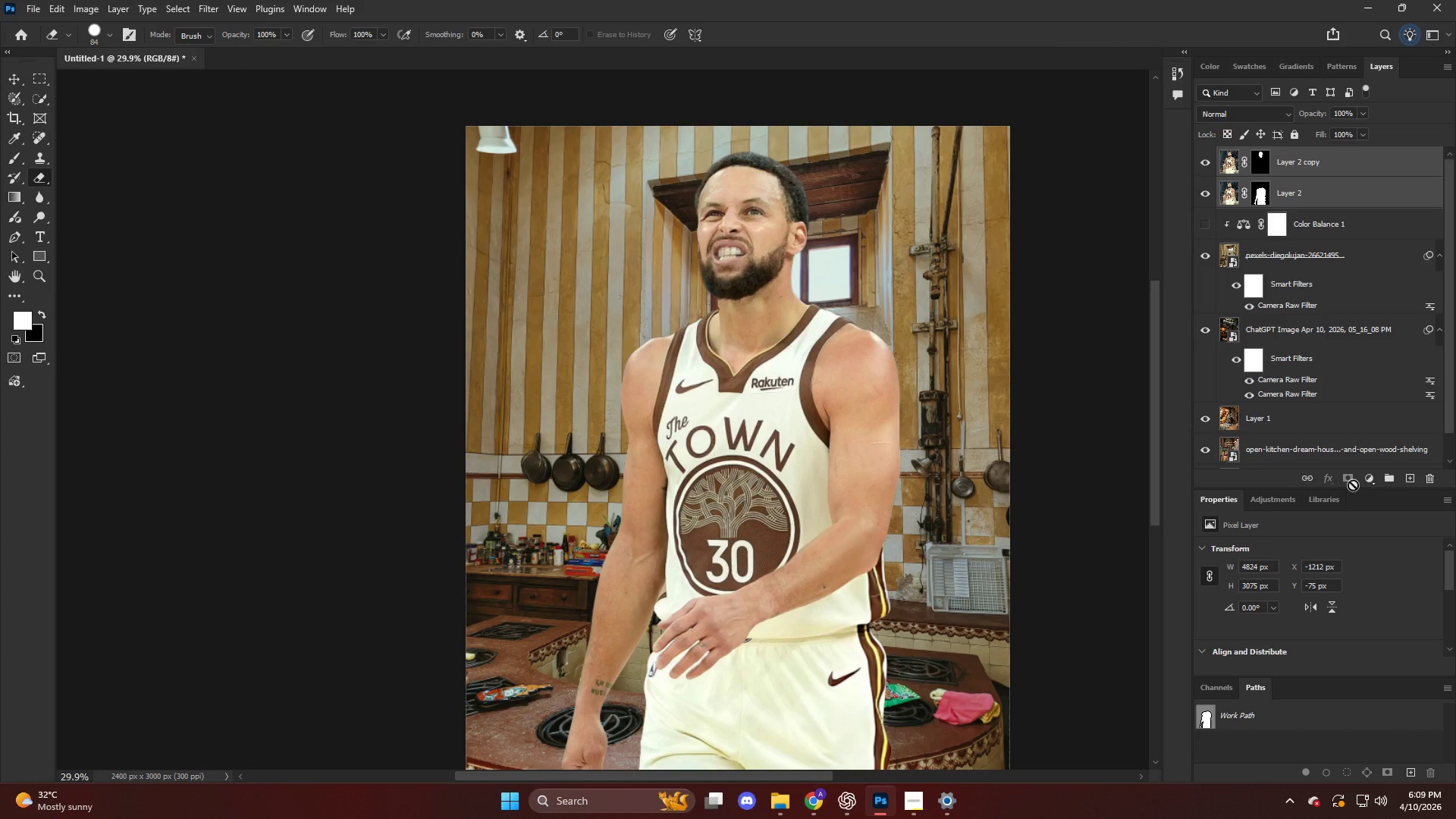 
left_click([1387, 488])
 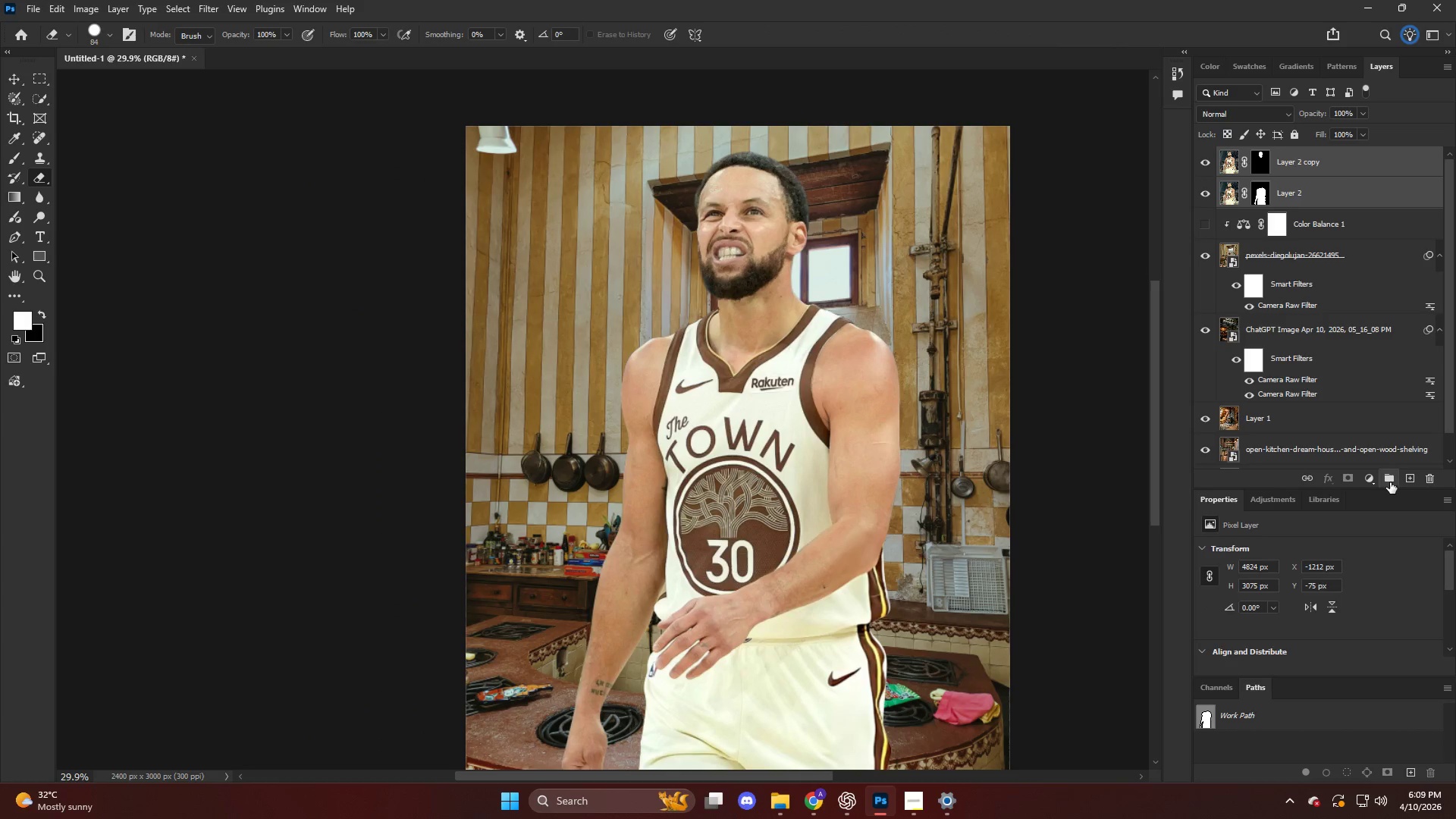 
key(Alt+AltLeft)
 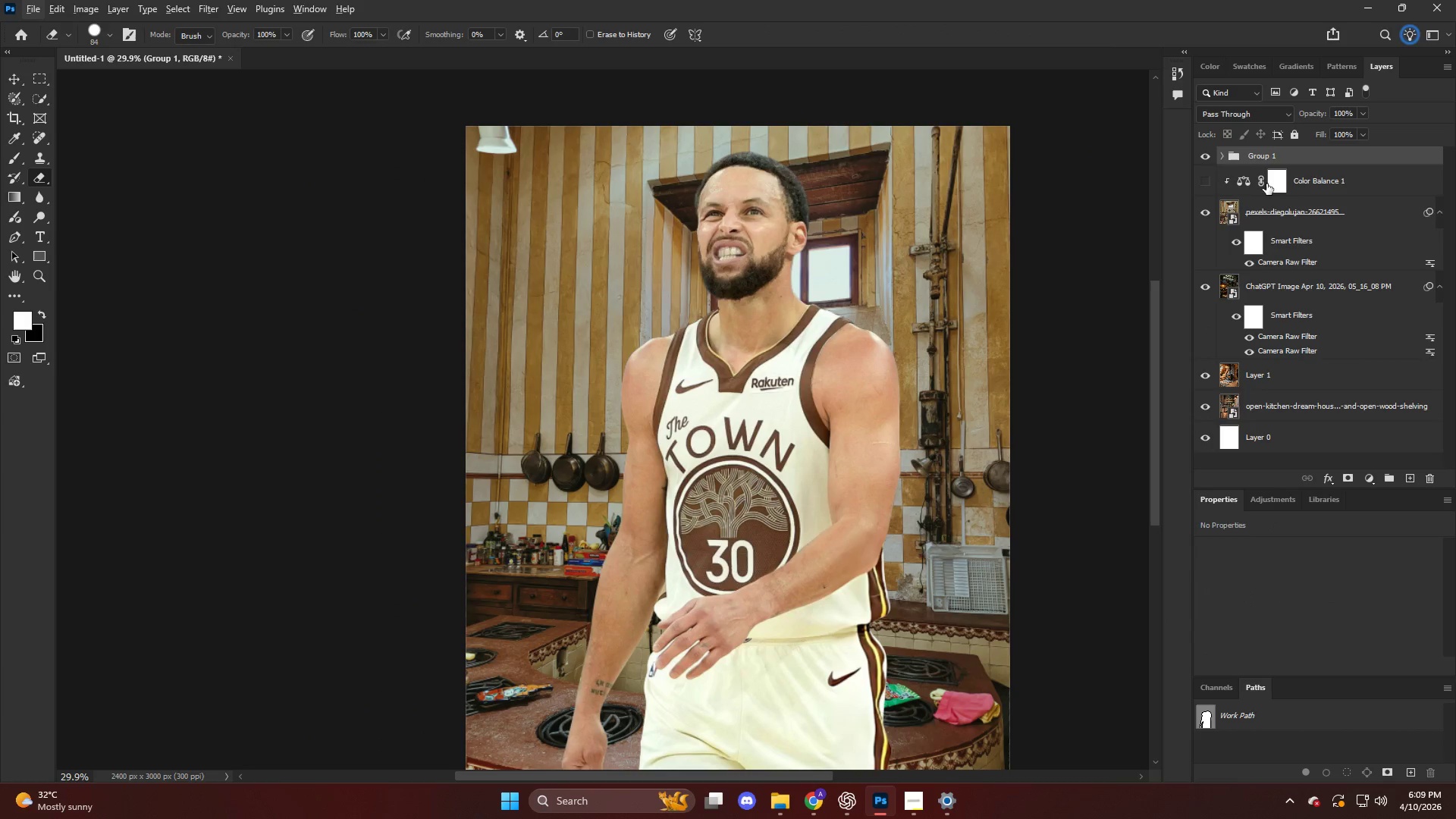 
hold_key(key=AltLeft, duration=0.88)
left_click_drag(start_coordinate=[1252, 152], to_coordinate=[1250, 146])
 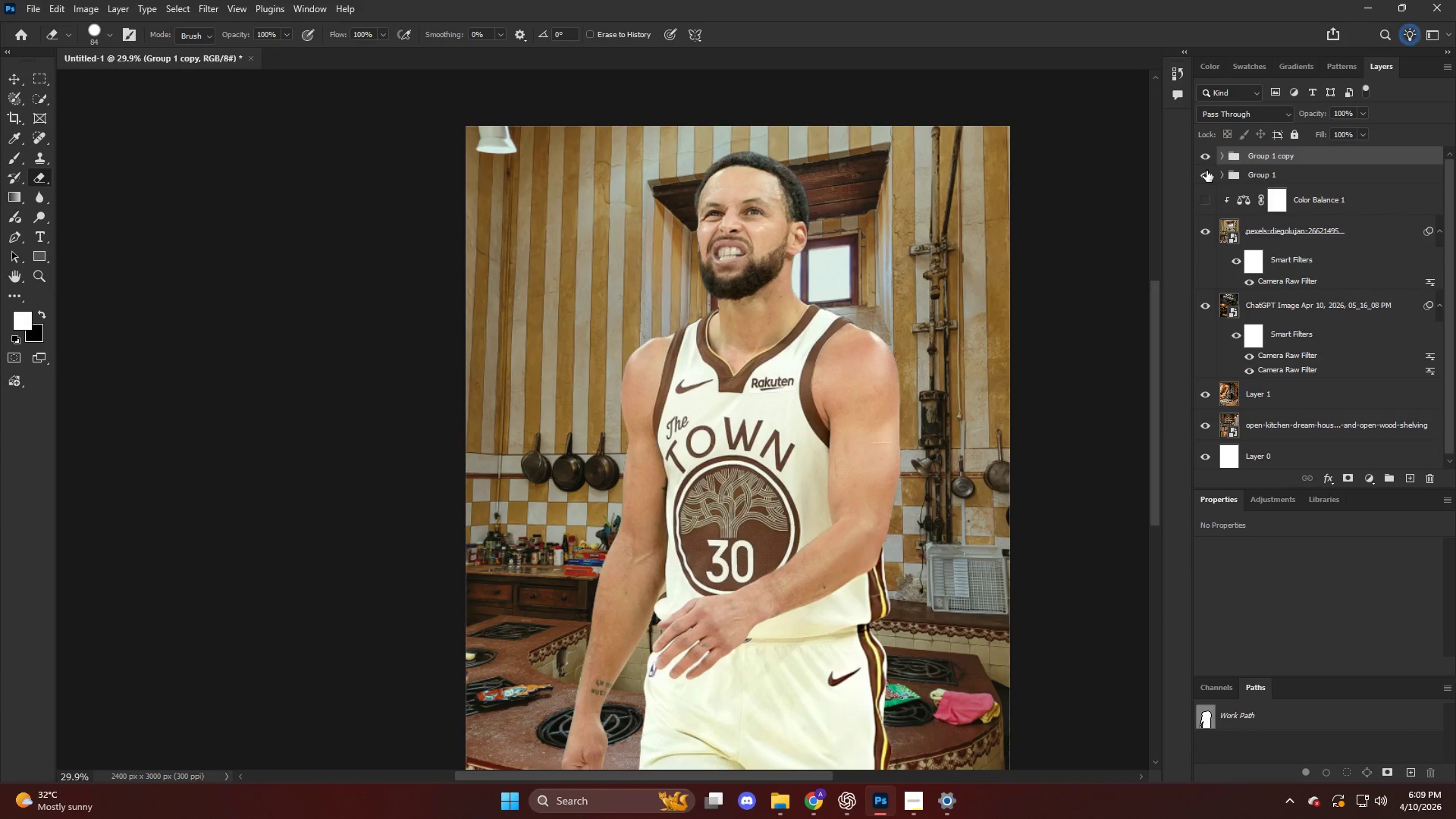 
key(Control+E)
 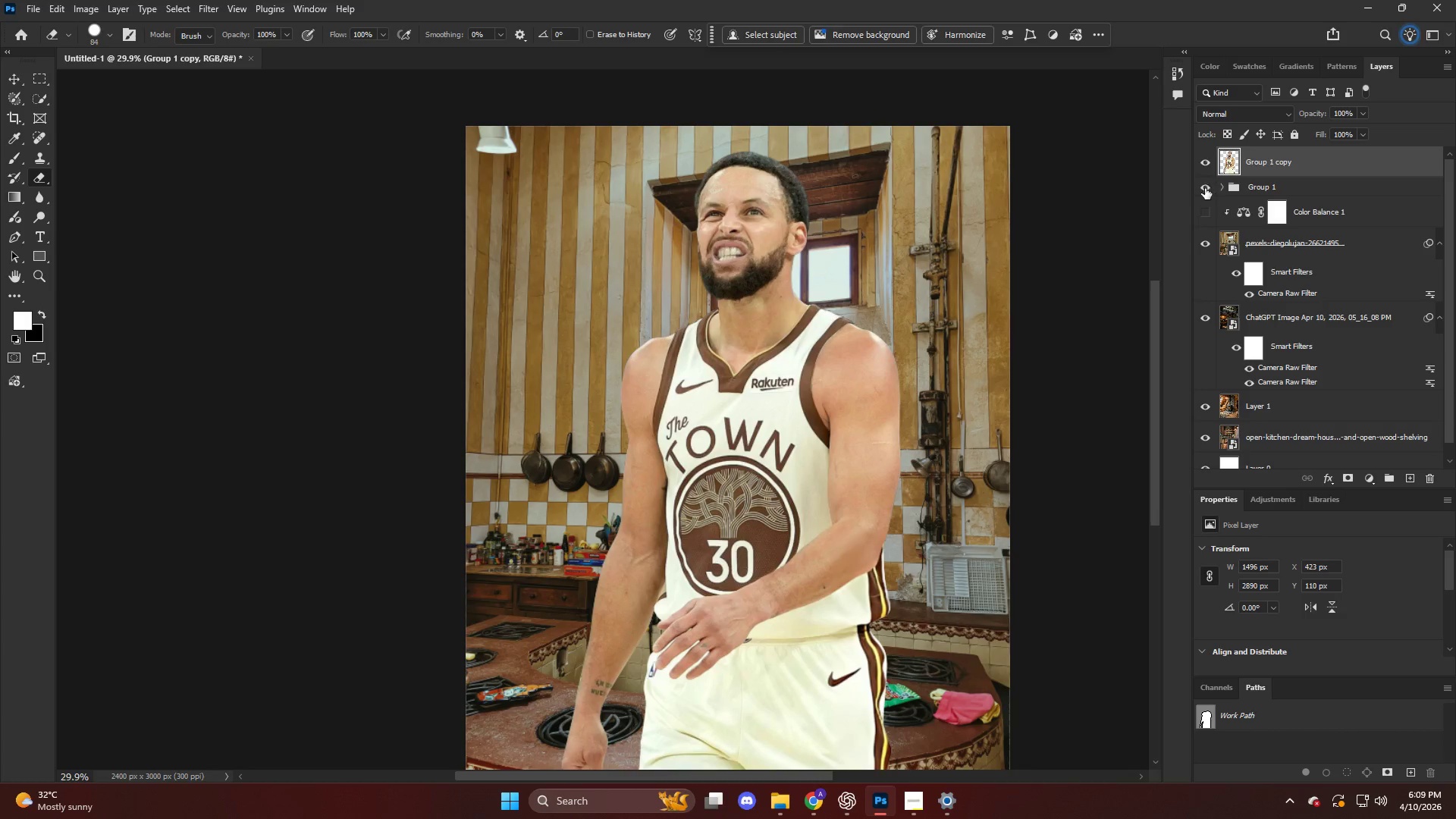 
key(V)
 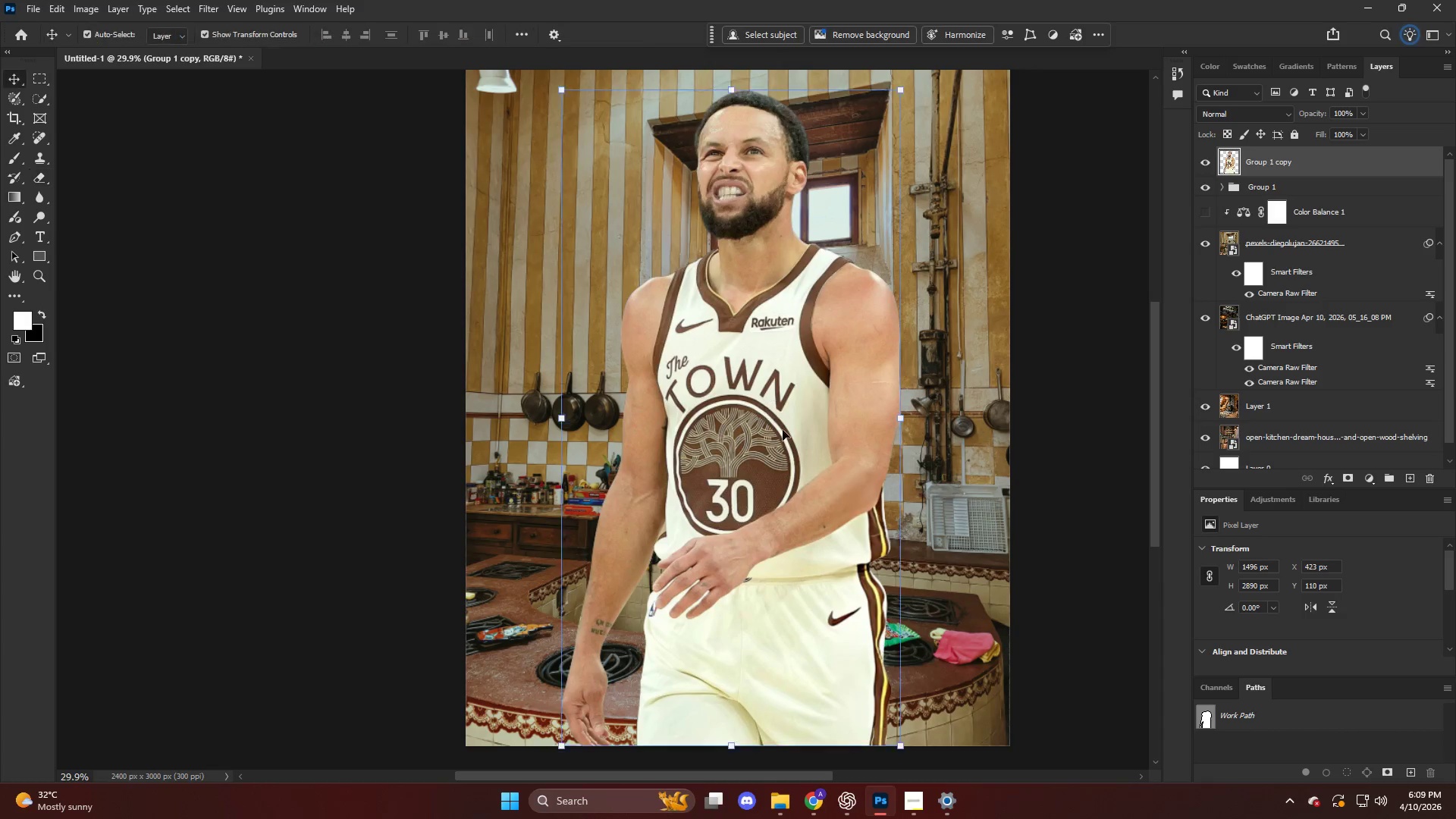 
left_click_drag(start_coordinate=[783, 430], to_coordinate=[753, 422])
 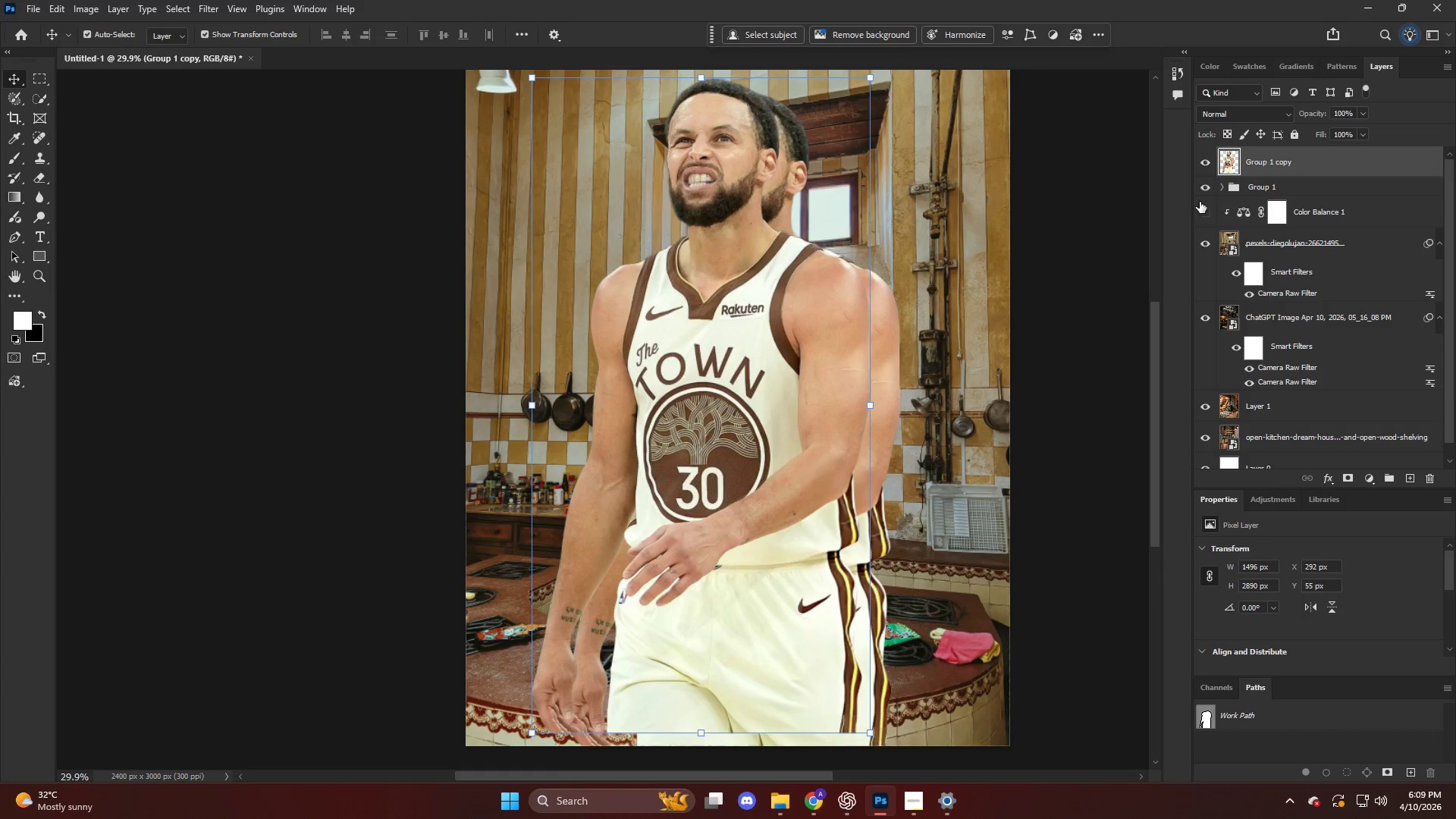 
scroll: coordinate [758, 424], scroll_direction: down, amount: 5.0
 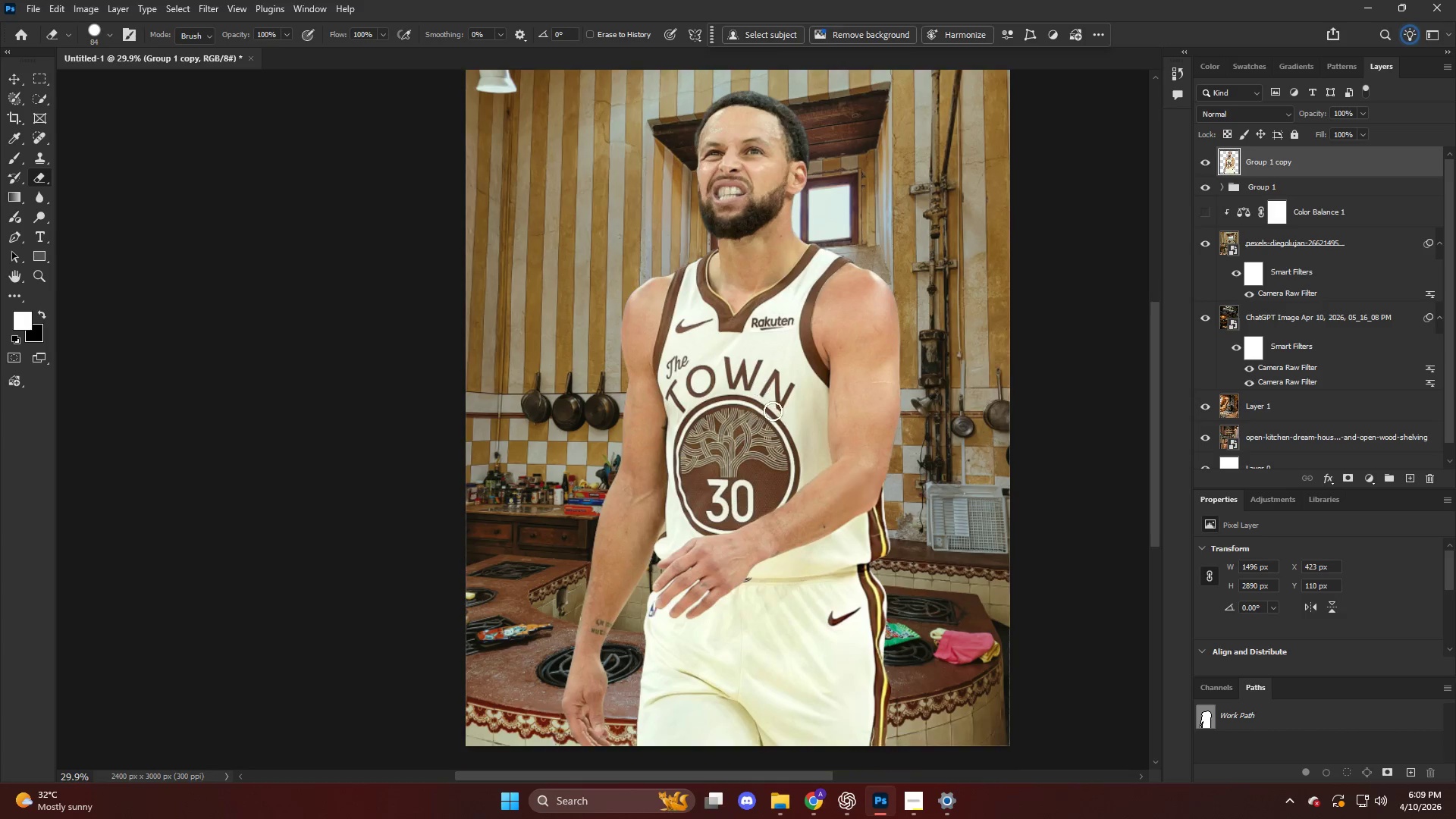 
left_click([1207, 187])
 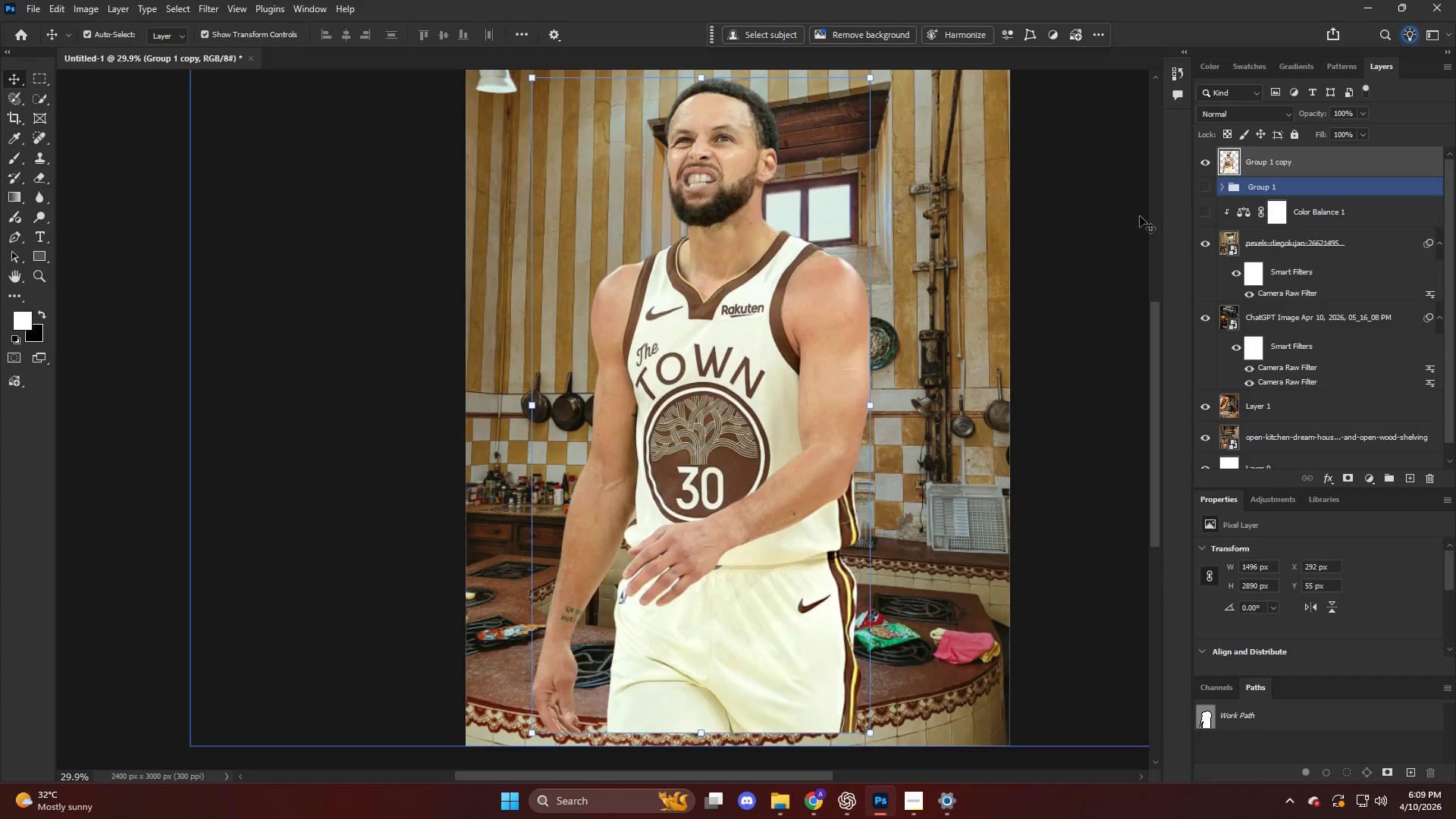 
key(Alt+AltLeft)
 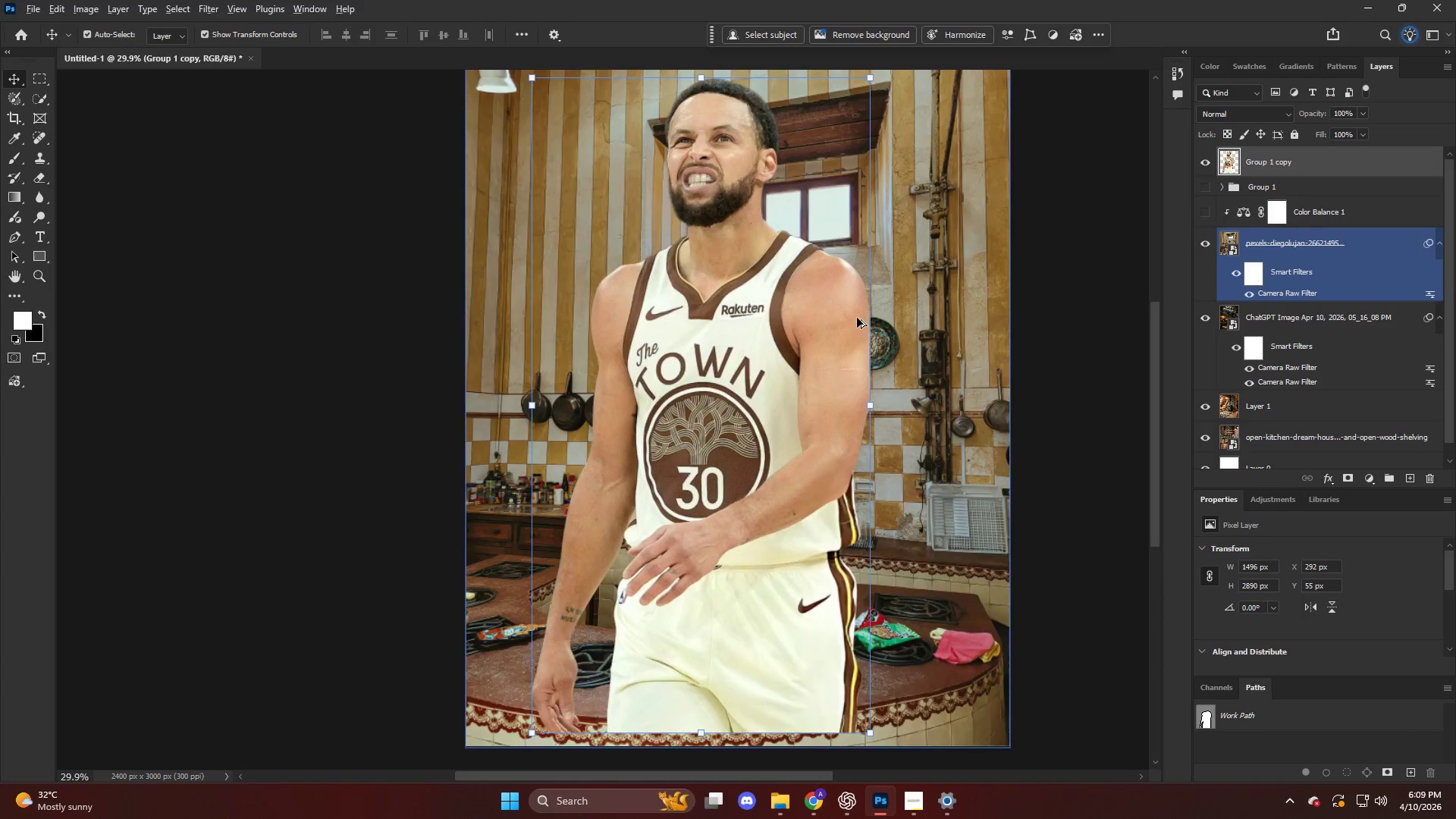 
scroll: coordinate [852, 322], scroll_direction: down, amount: 5.0
 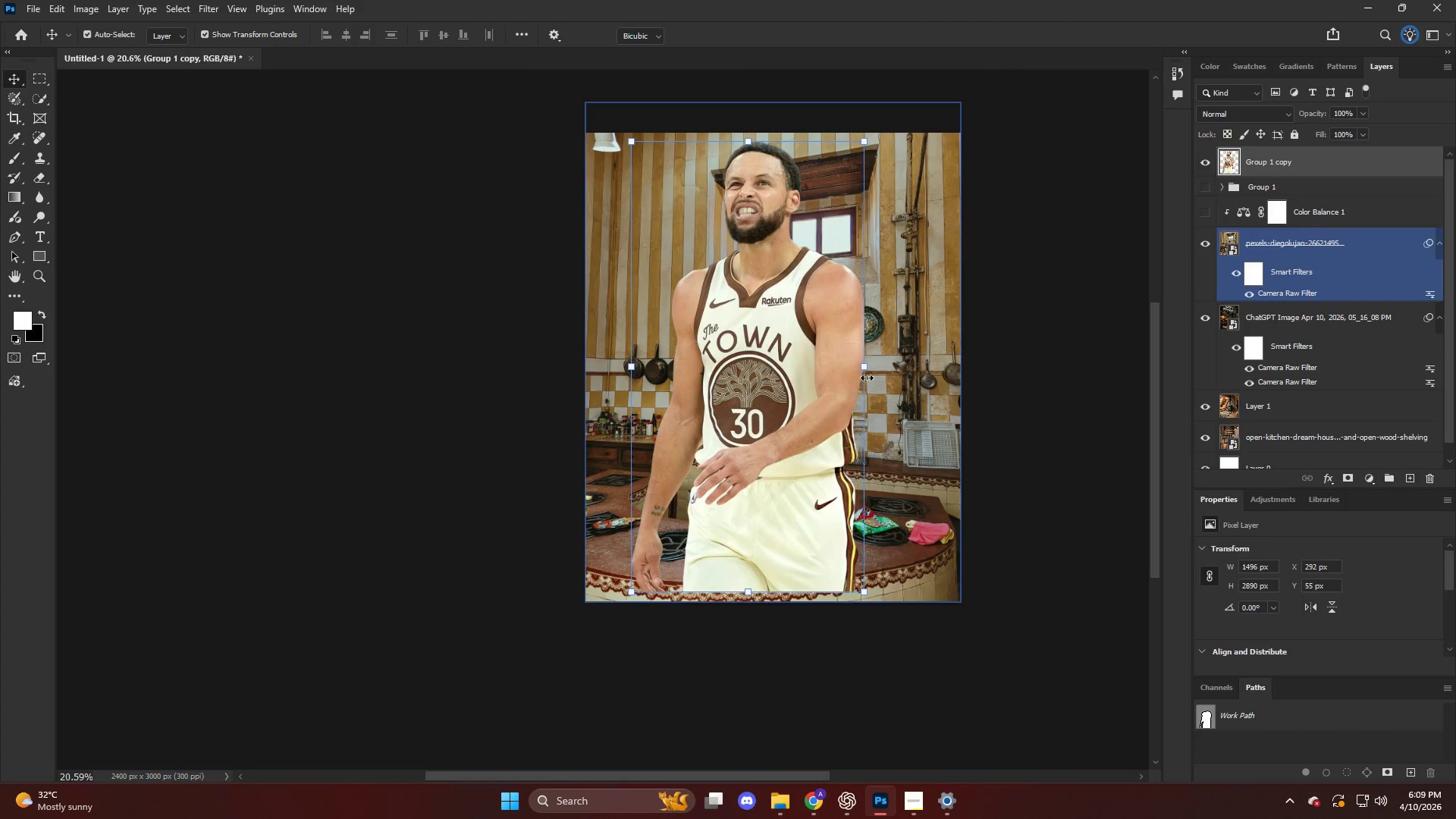 
left_click_drag(start_coordinate=[867, 371], to_coordinate=[793, 379])
 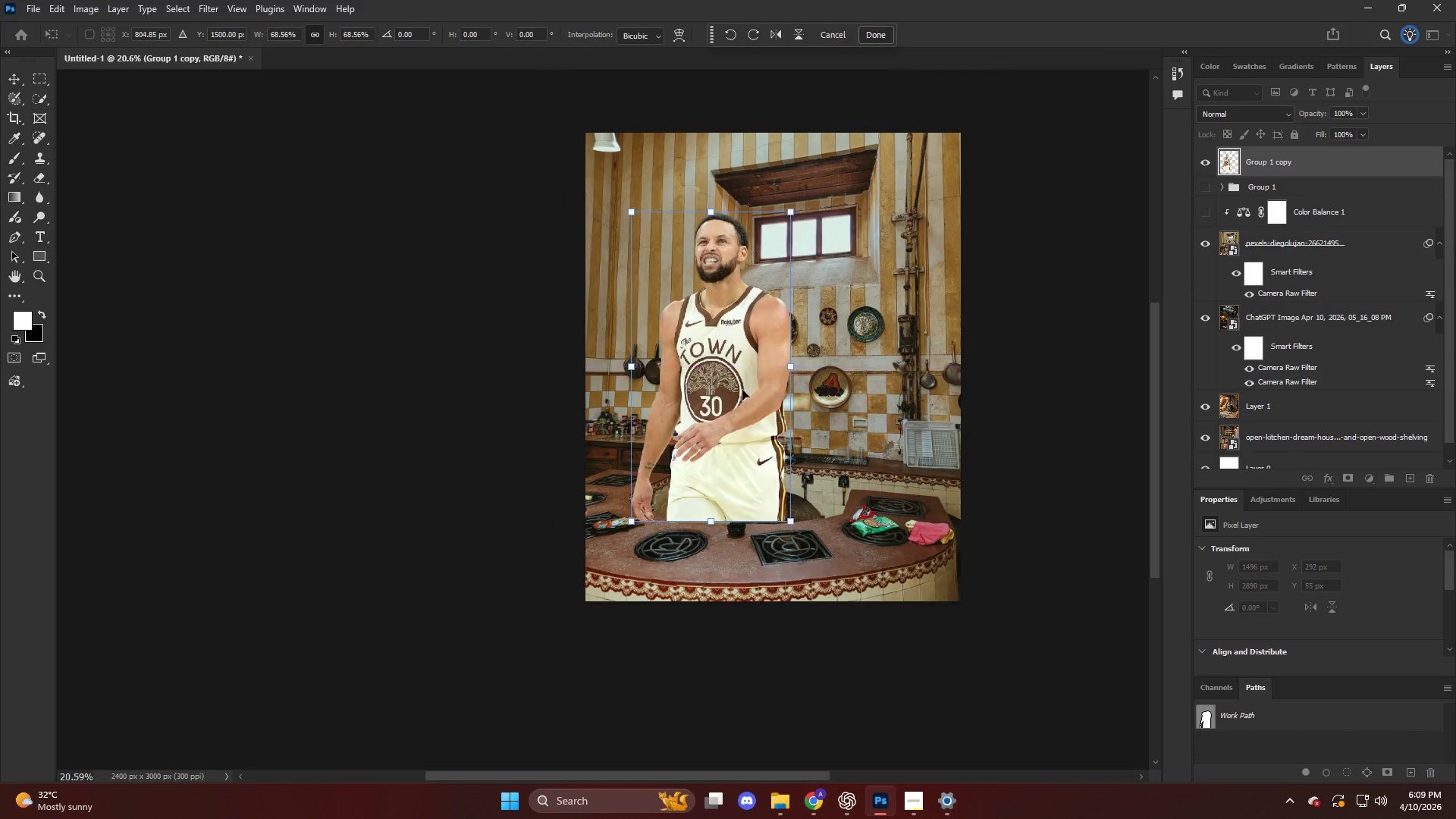 
left_click_drag(start_coordinate=[742, 391], to_coordinate=[758, 418])
 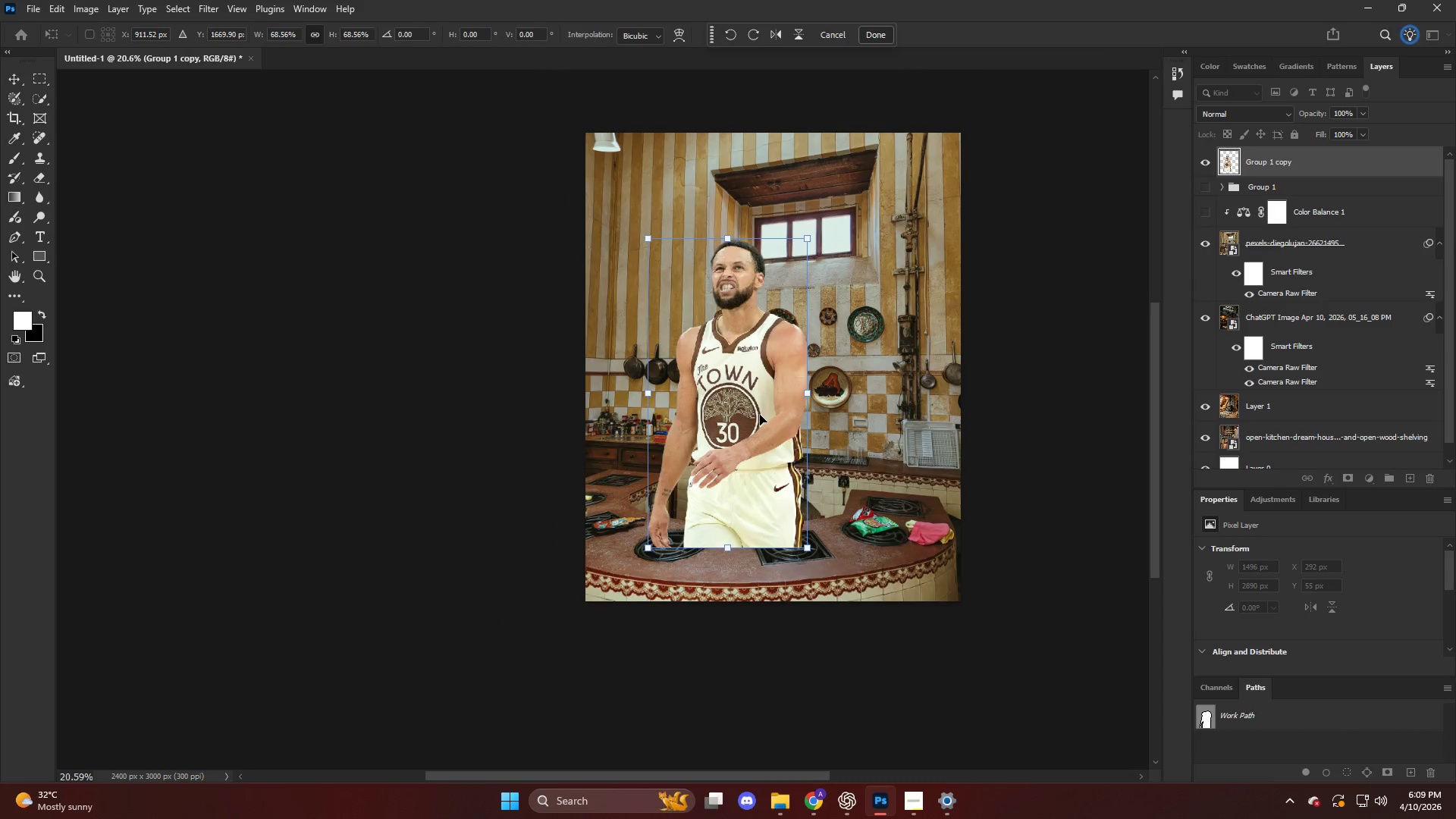 
key(NumpadEnter)
 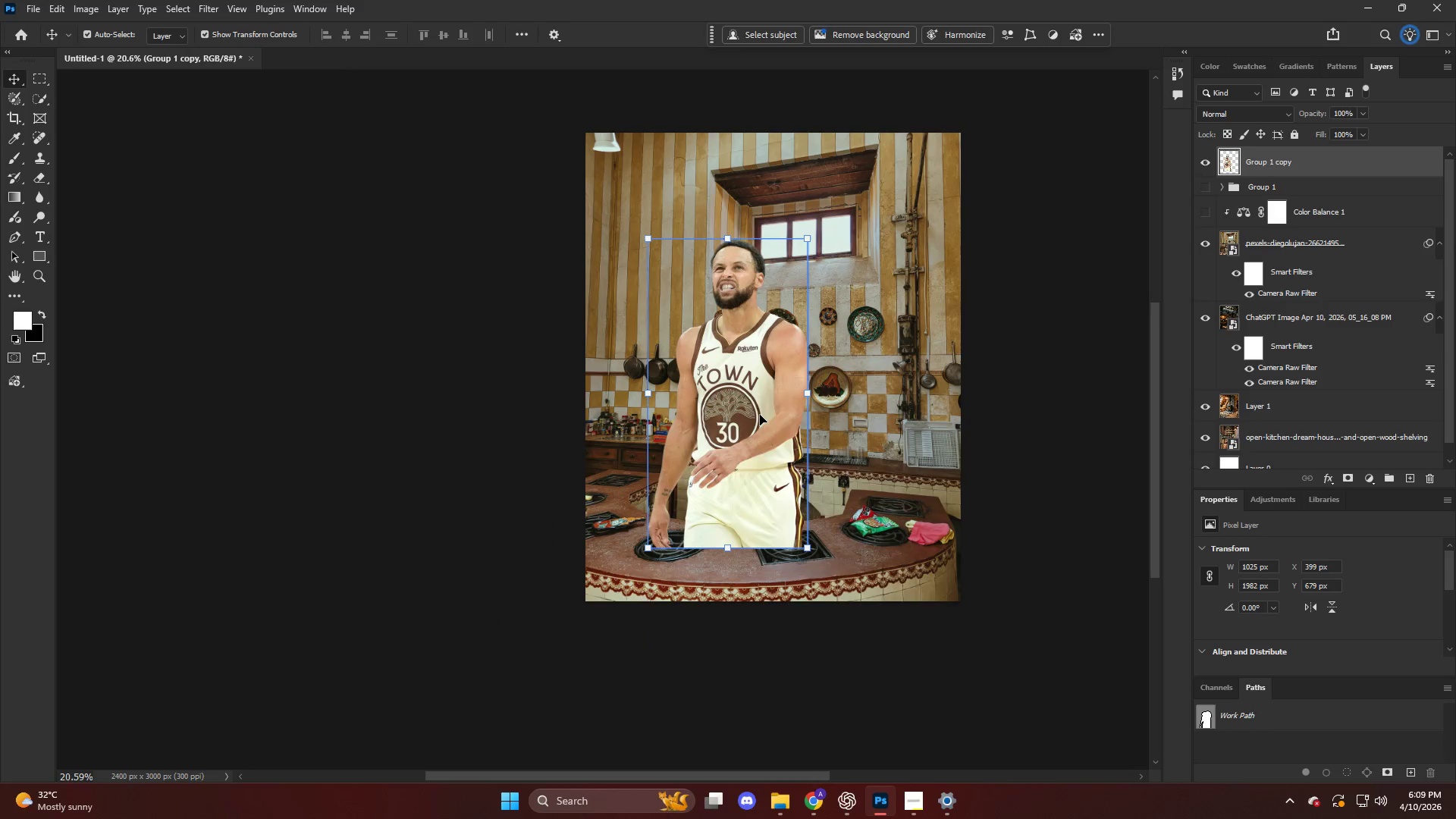 
hold_key(key=AltLeft, duration=0.42)
scroll: coordinate [754, 436], scroll_direction: up, amount: 2.0
 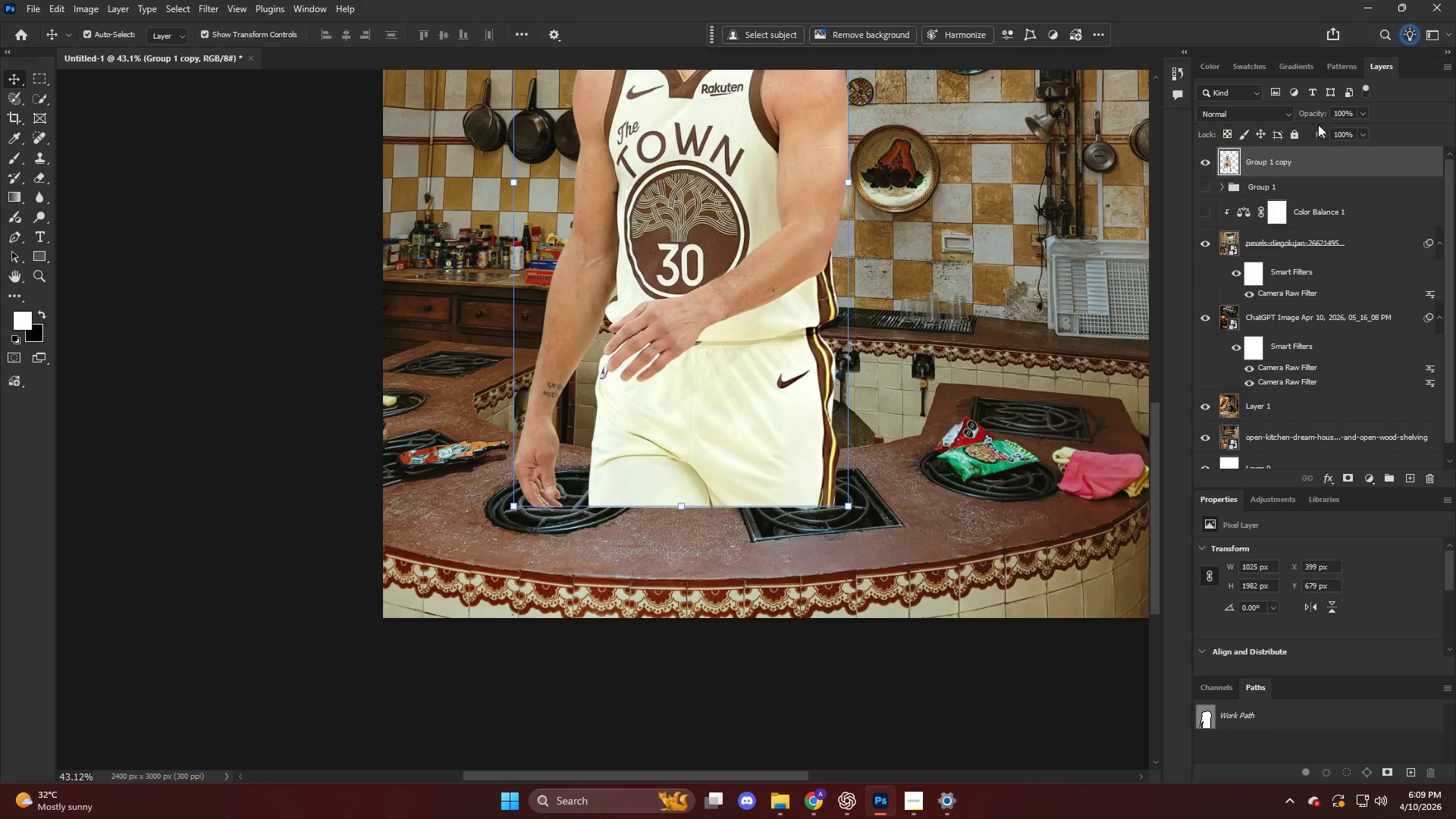 
left_click_drag(start_coordinate=[1331, 108], to_coordinate=[1319, 111])
 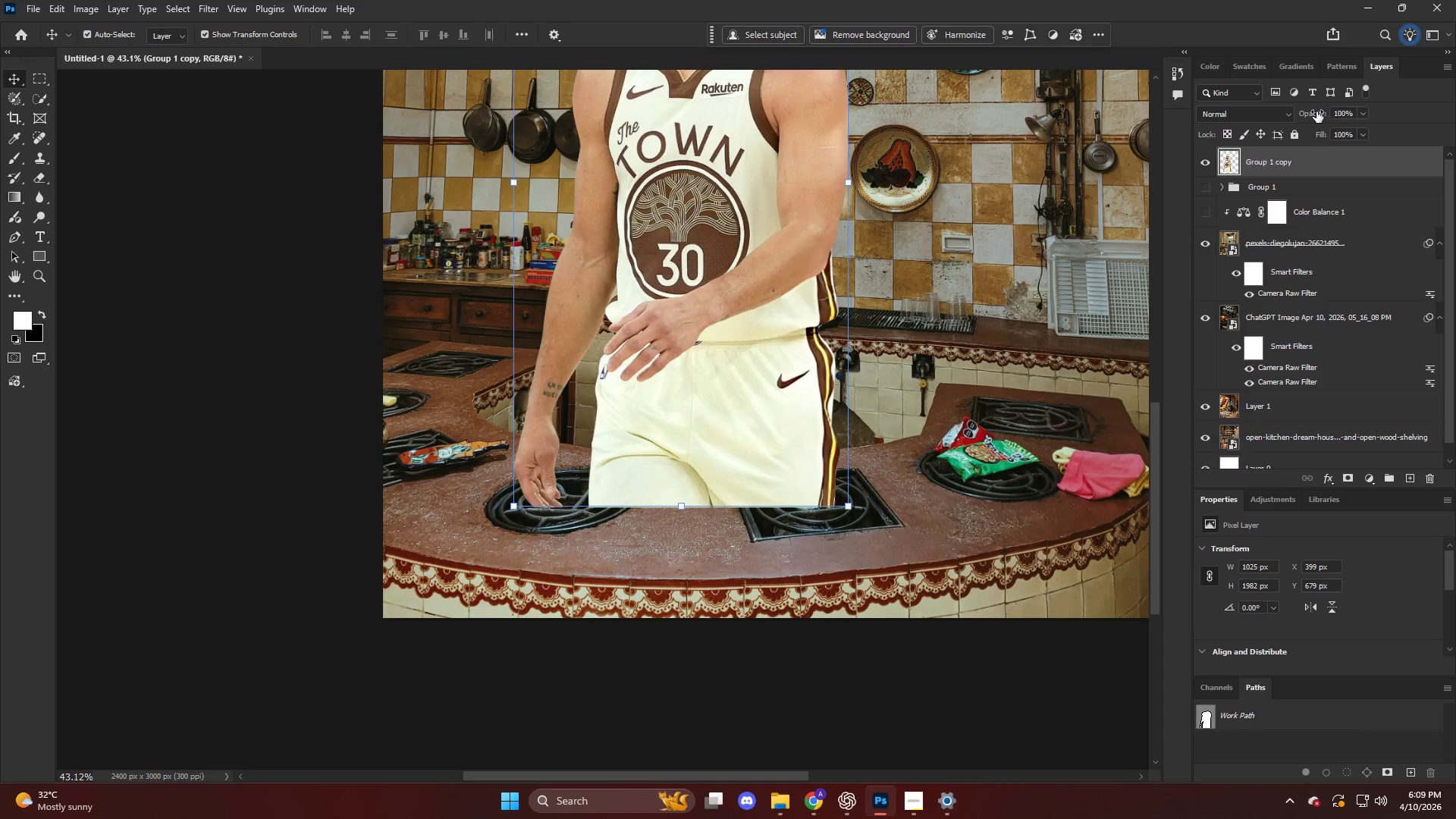 
left_click_drag(start_coordinate=[1316, 111], to_coordinate=[1284, 114])
 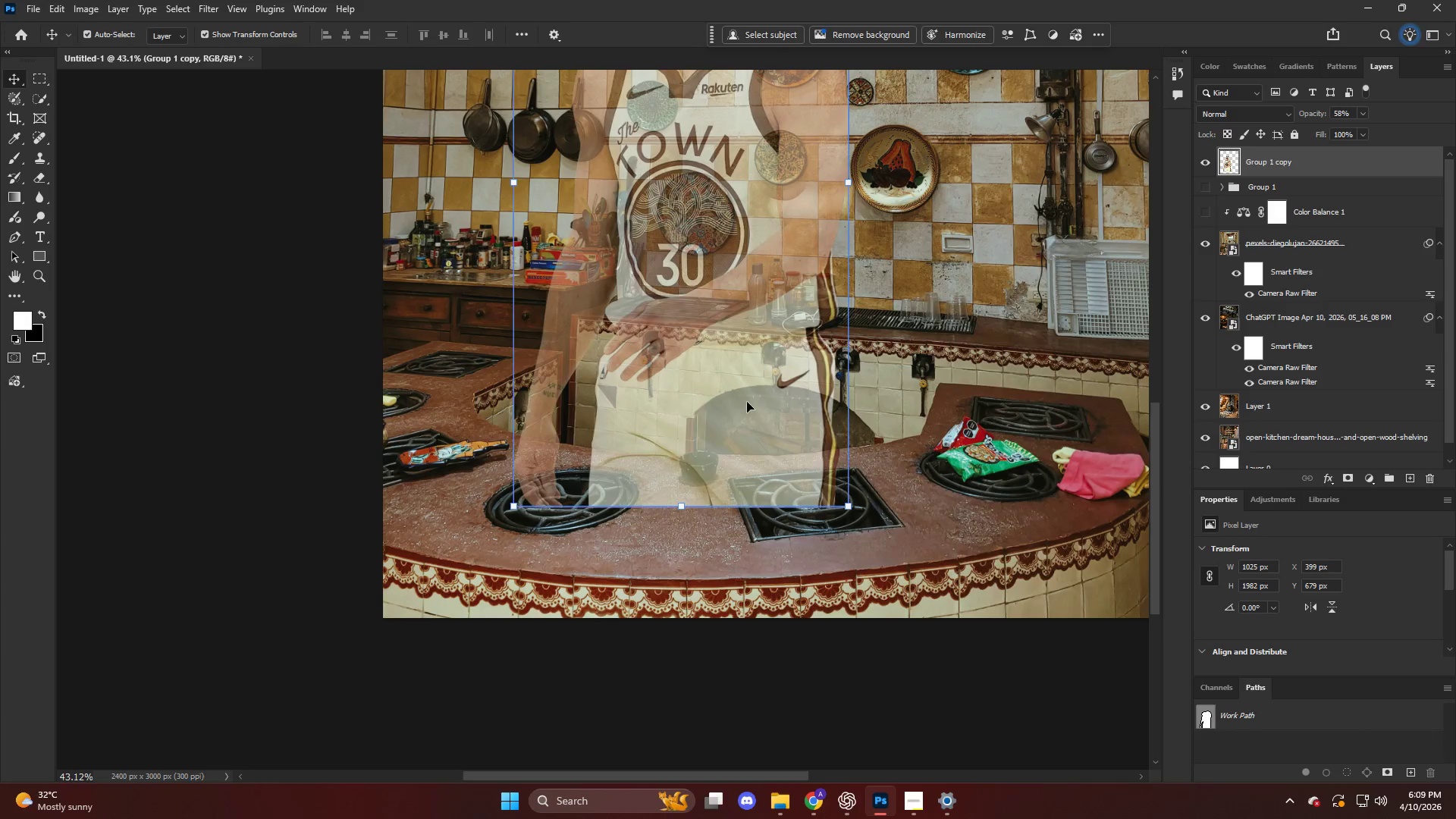 
hold_key(key=AltLeft, duration=0.69)
 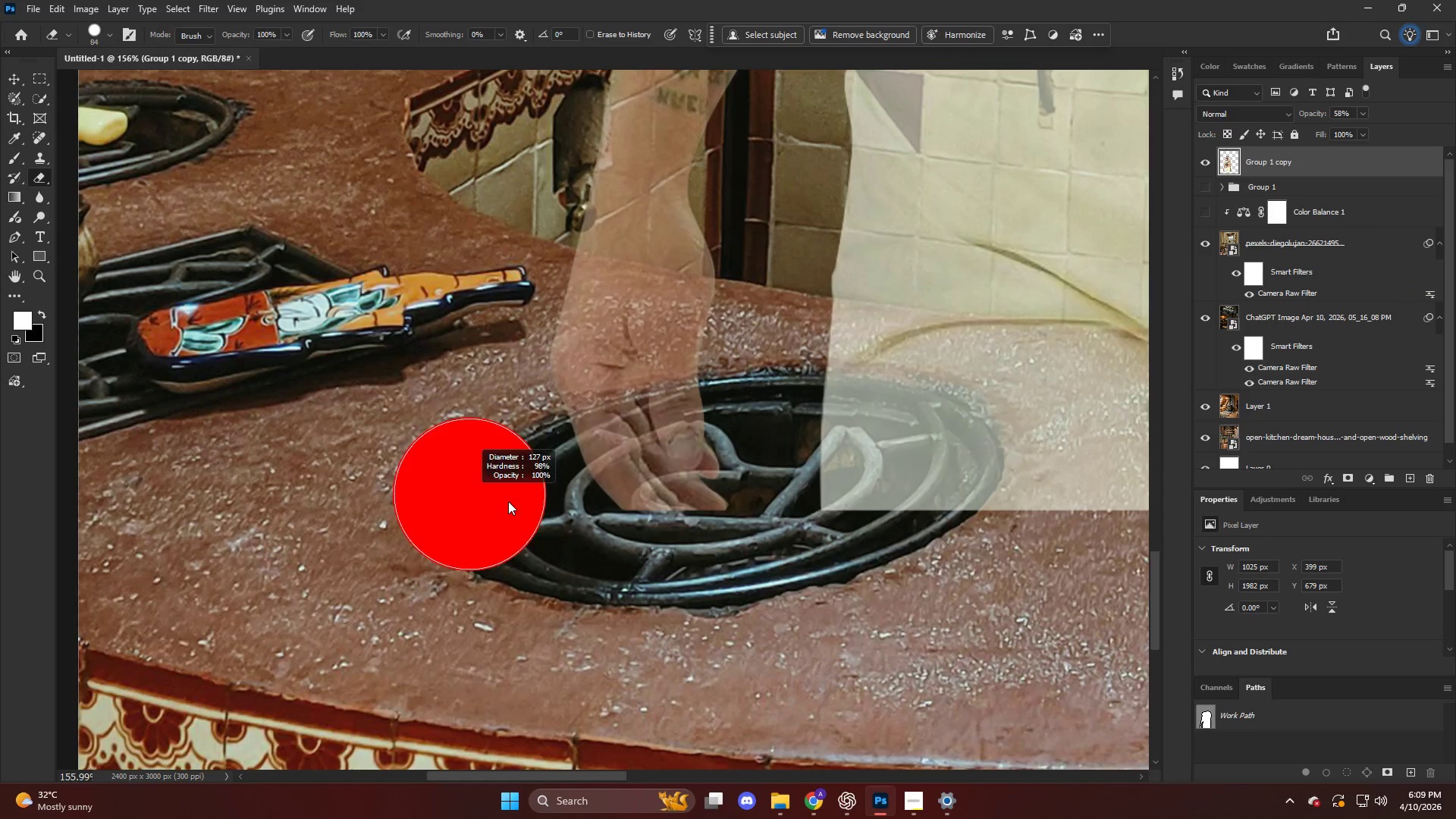 
key(E)
 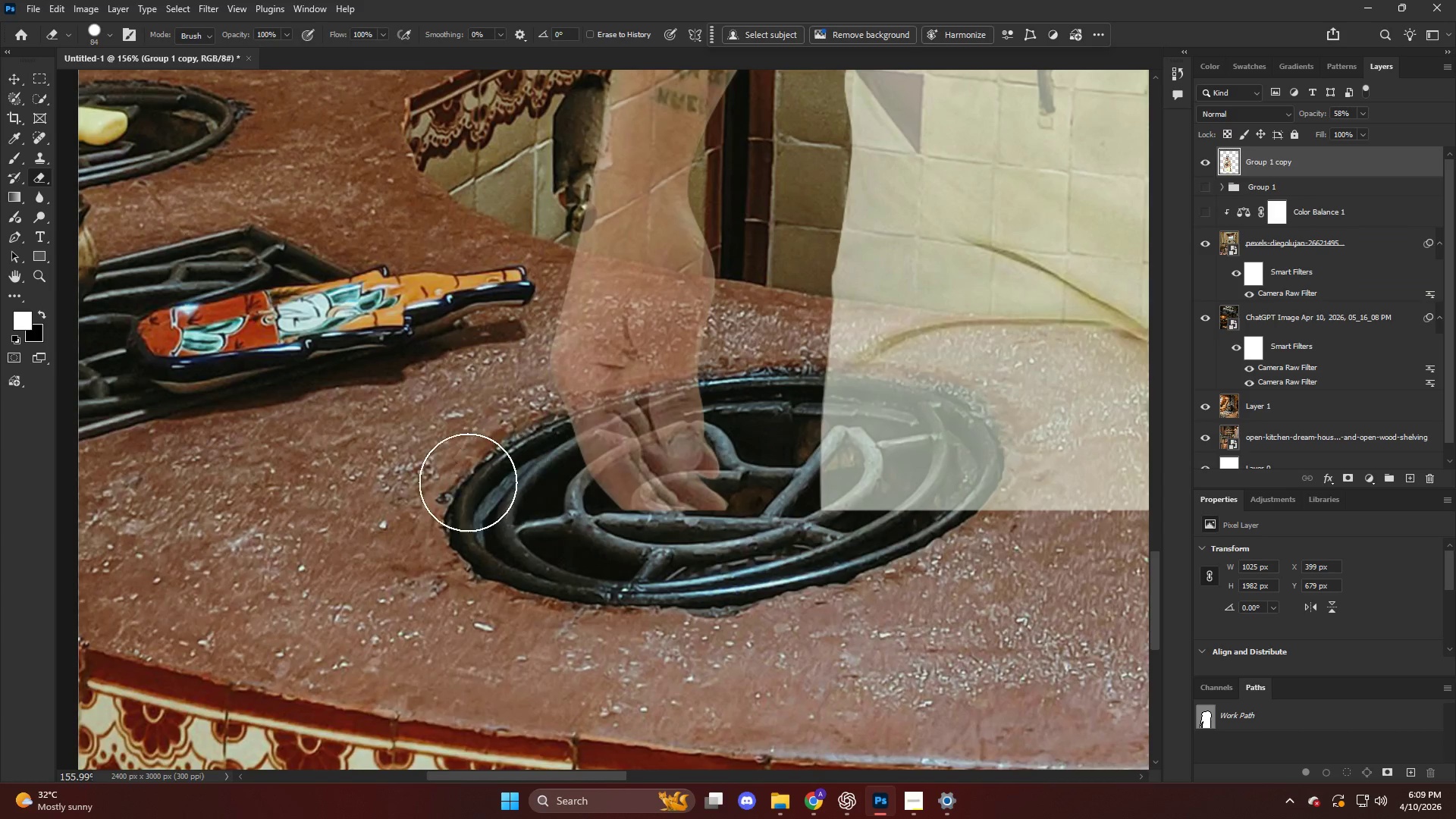 
key(Alt+AltLeft)
 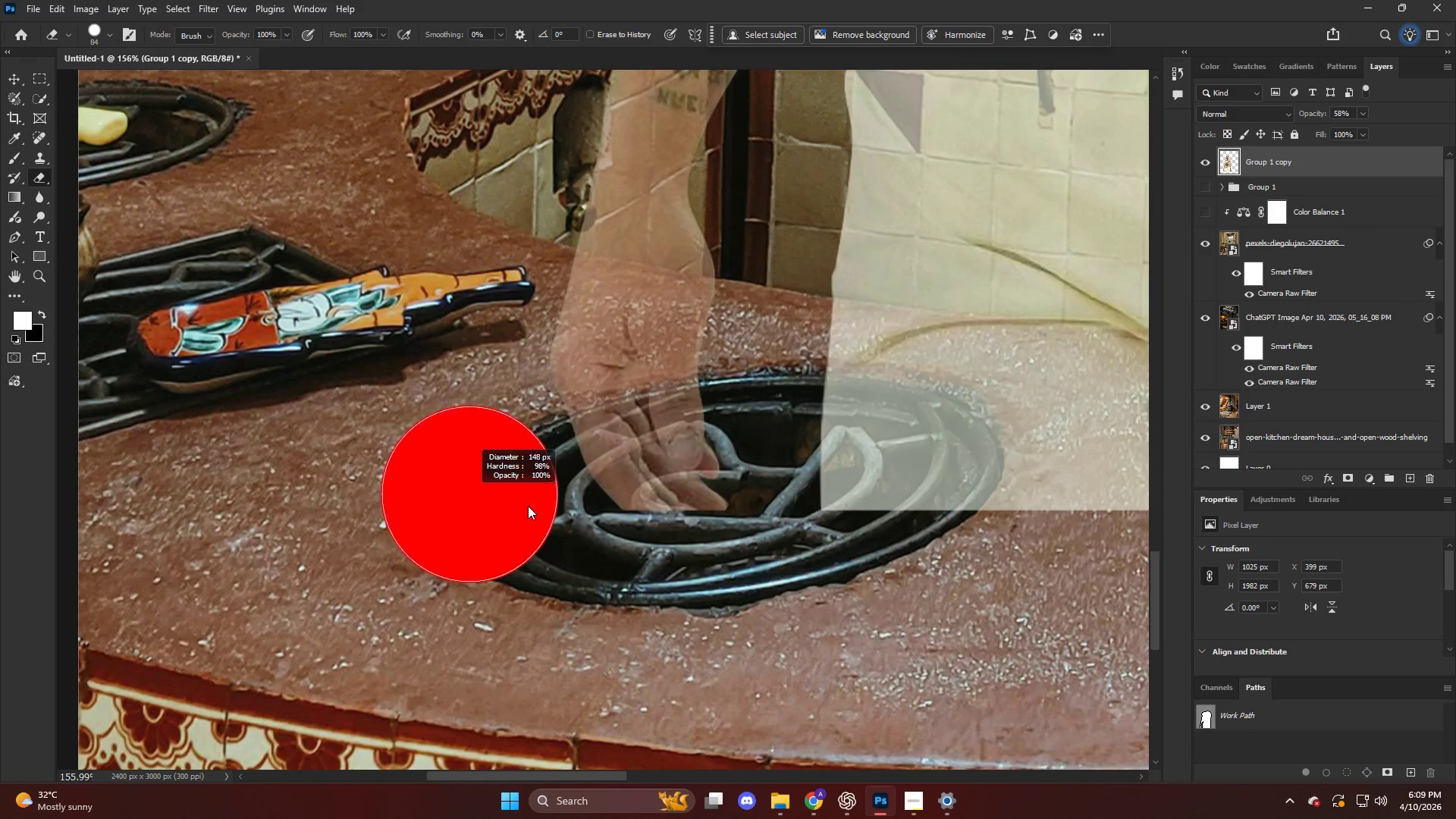 
scroll: coordinate [526, 486], scroll_direction: up, amount: 14.0
 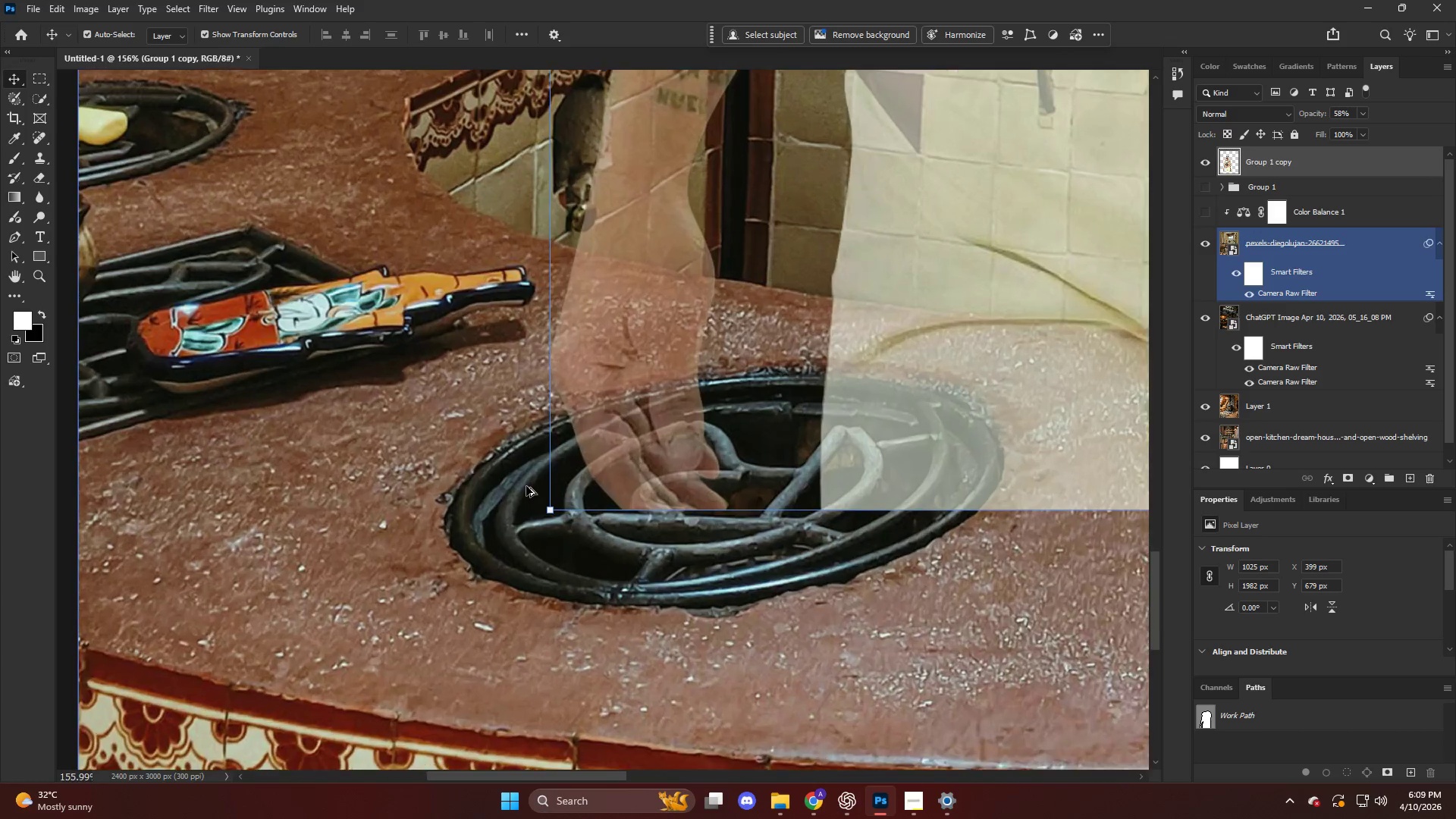 
left_click_drag(start_coordinate=[632, 495], to_coordinate=[554, 459])
 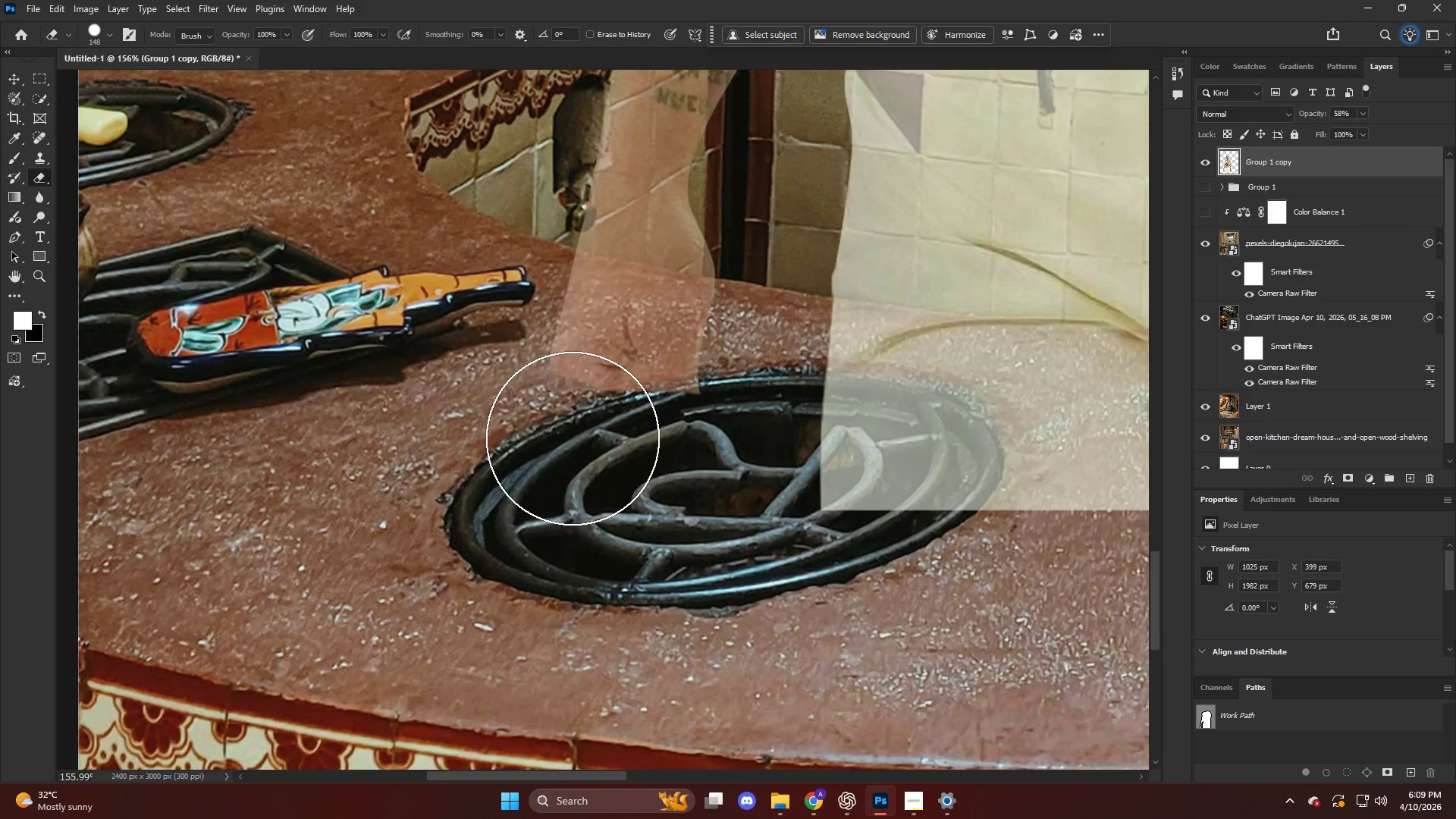 
hold_key(key=AltLeft, duration=0.47)
scroll: coordinate [613, 373], scroll_direction: up, amount: 15.0
 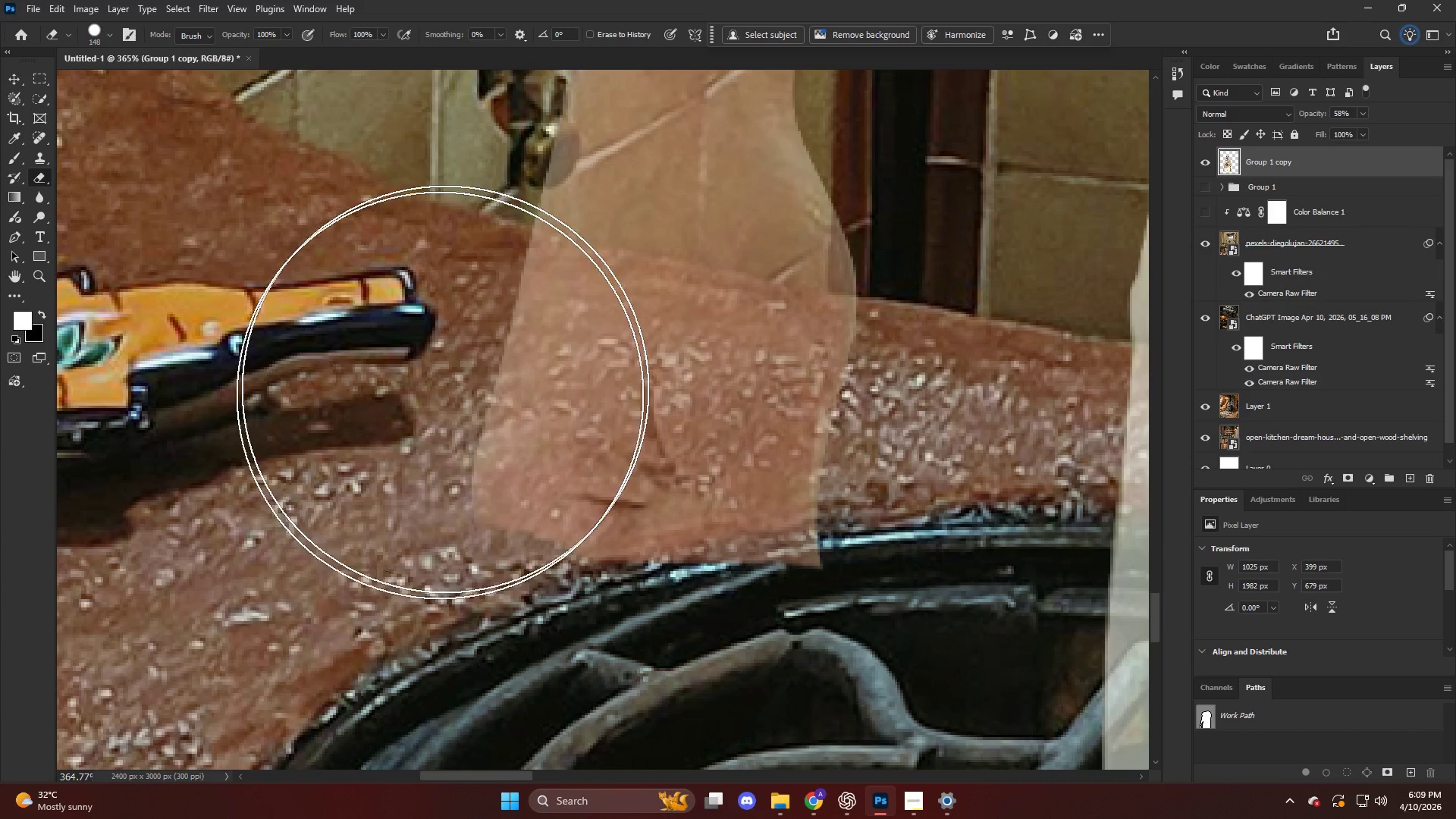 
left_click_drag(start_coordinate=[425, 411], to_coordinate=[764, 494])
 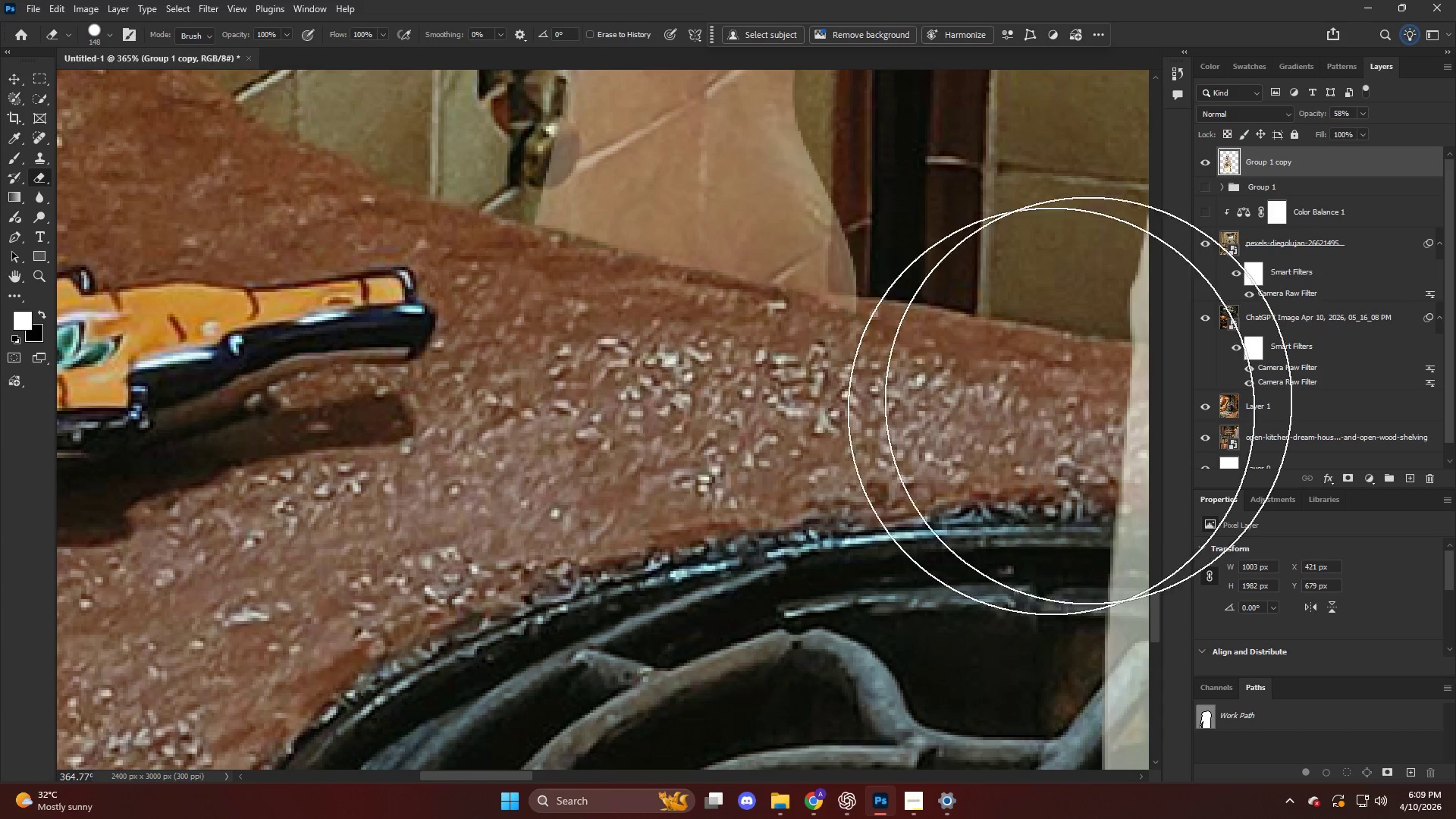 
key(Control+Z)
 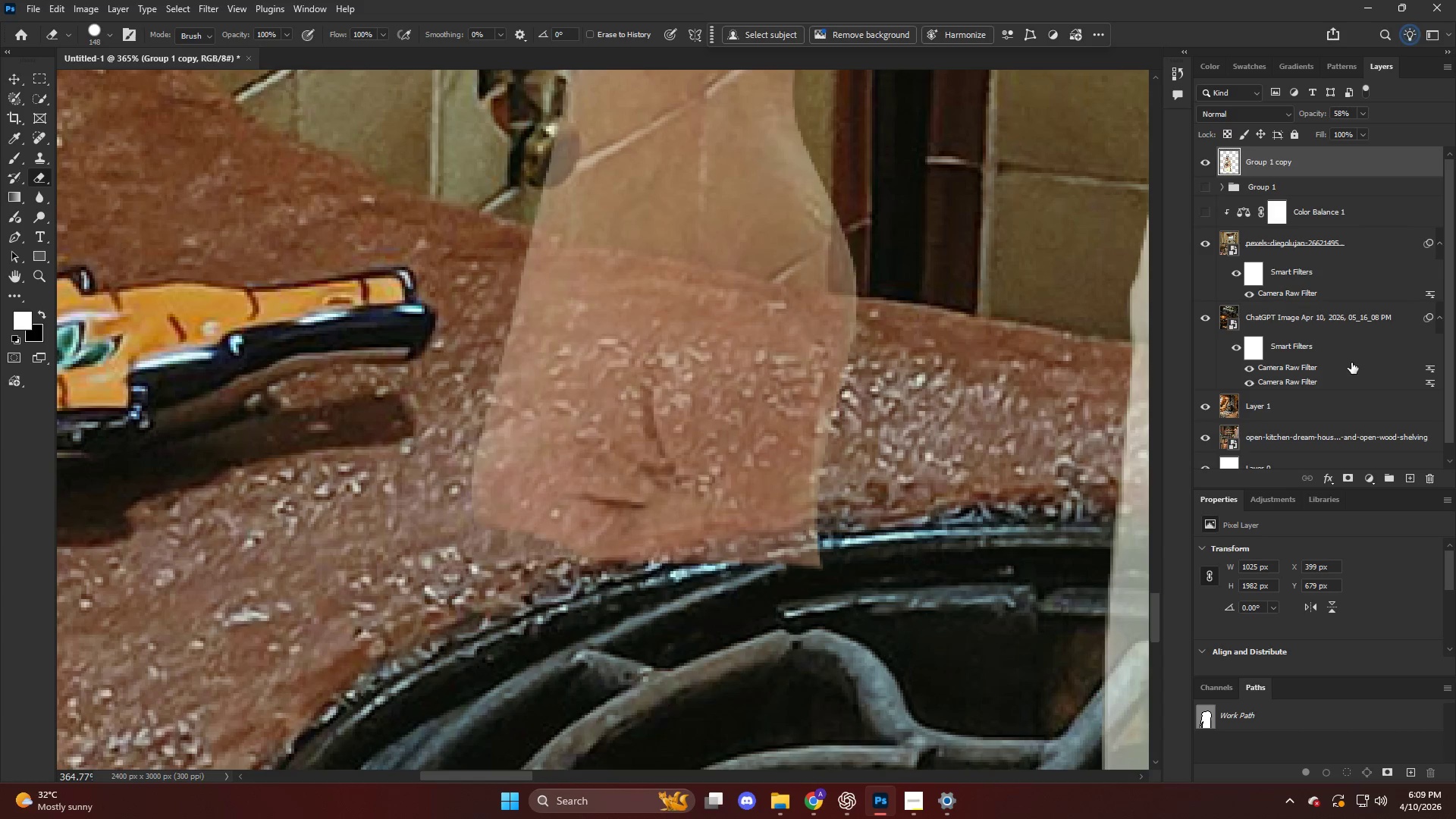 
key(Control+Z)
 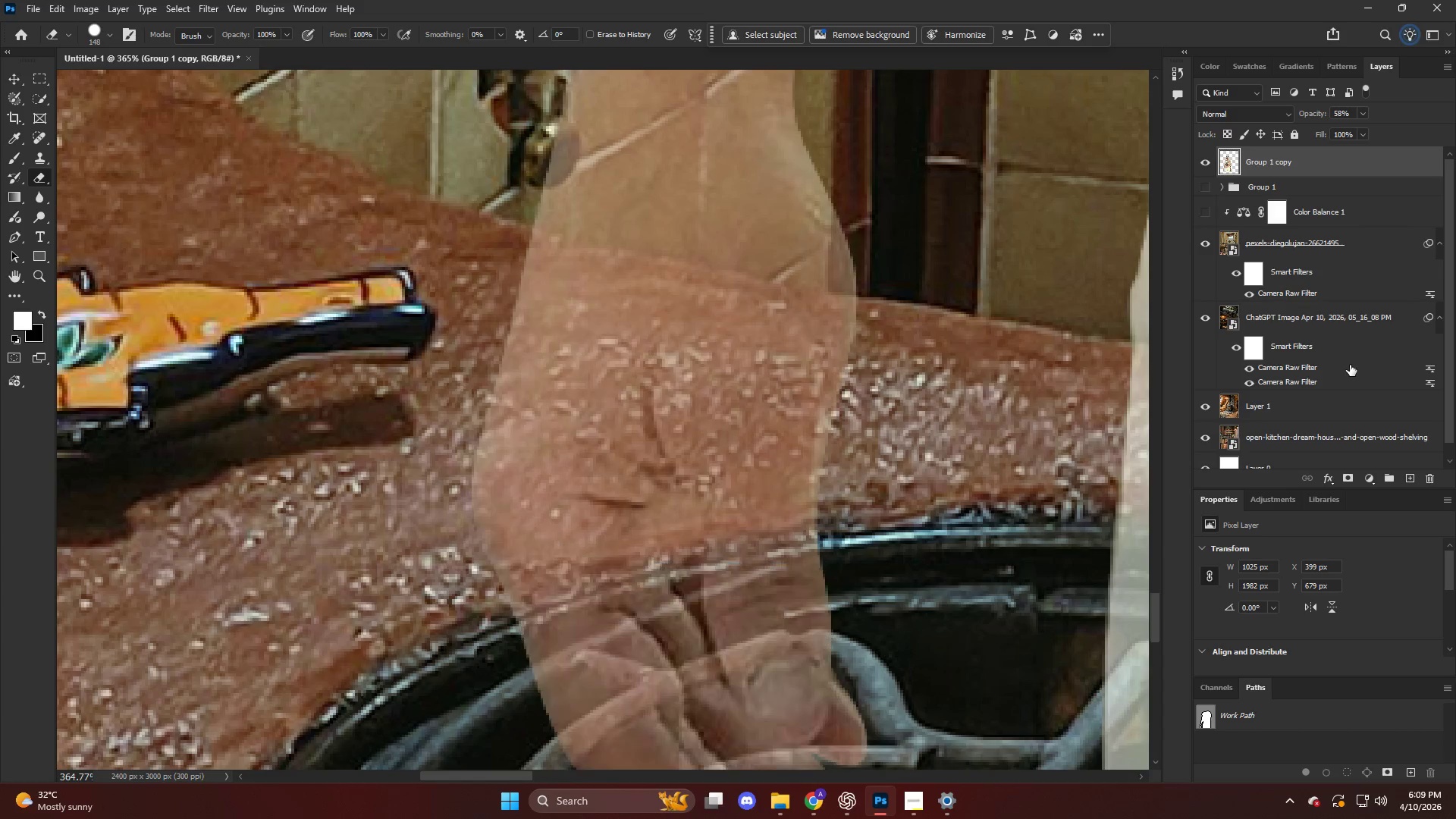 
key(Control+Z)
 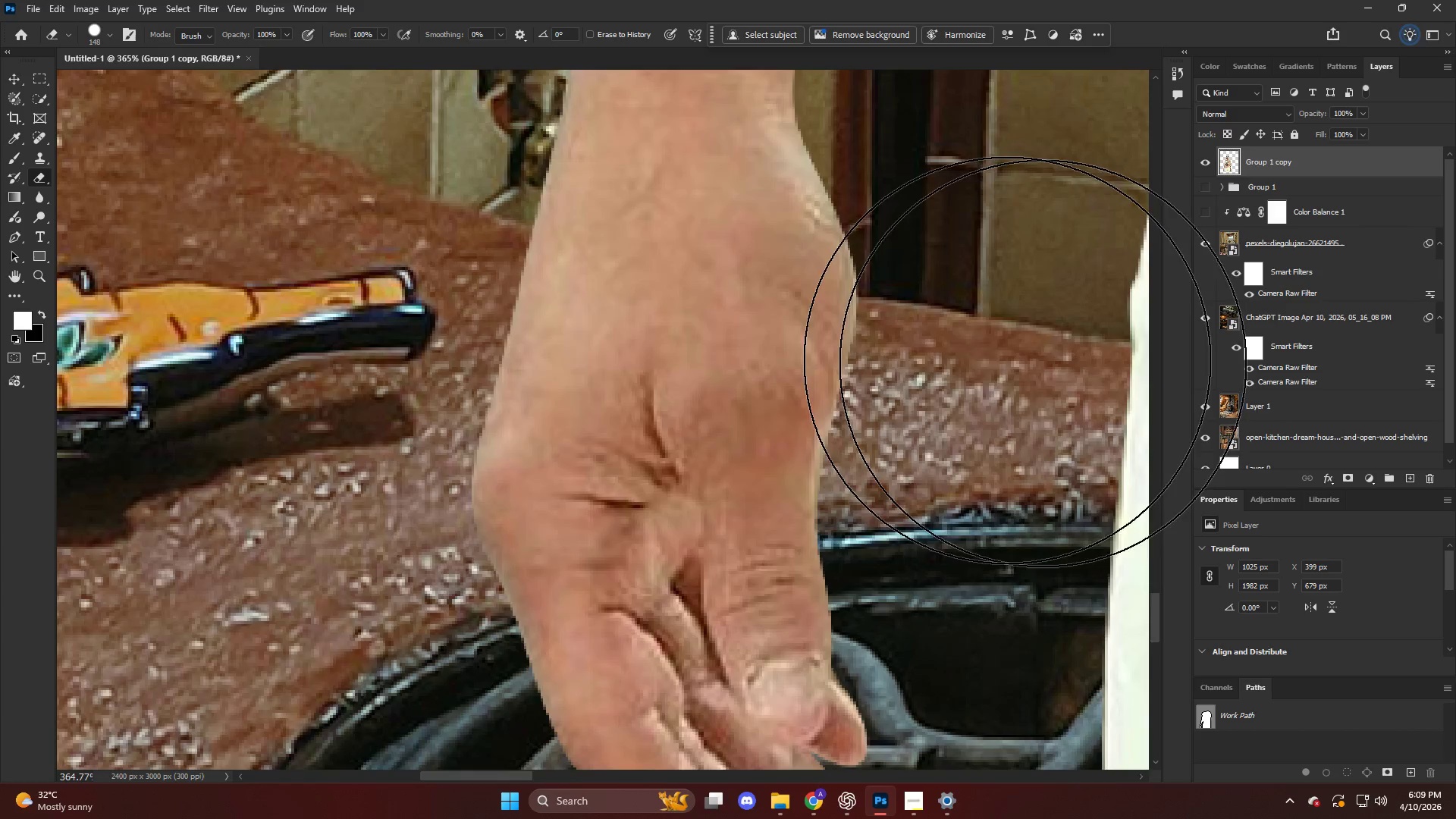 
hold_key(key=AltLeft, duration=0.31)
scroll: coordinate [774, 330], scroll_direction: down, amount: 7.0
 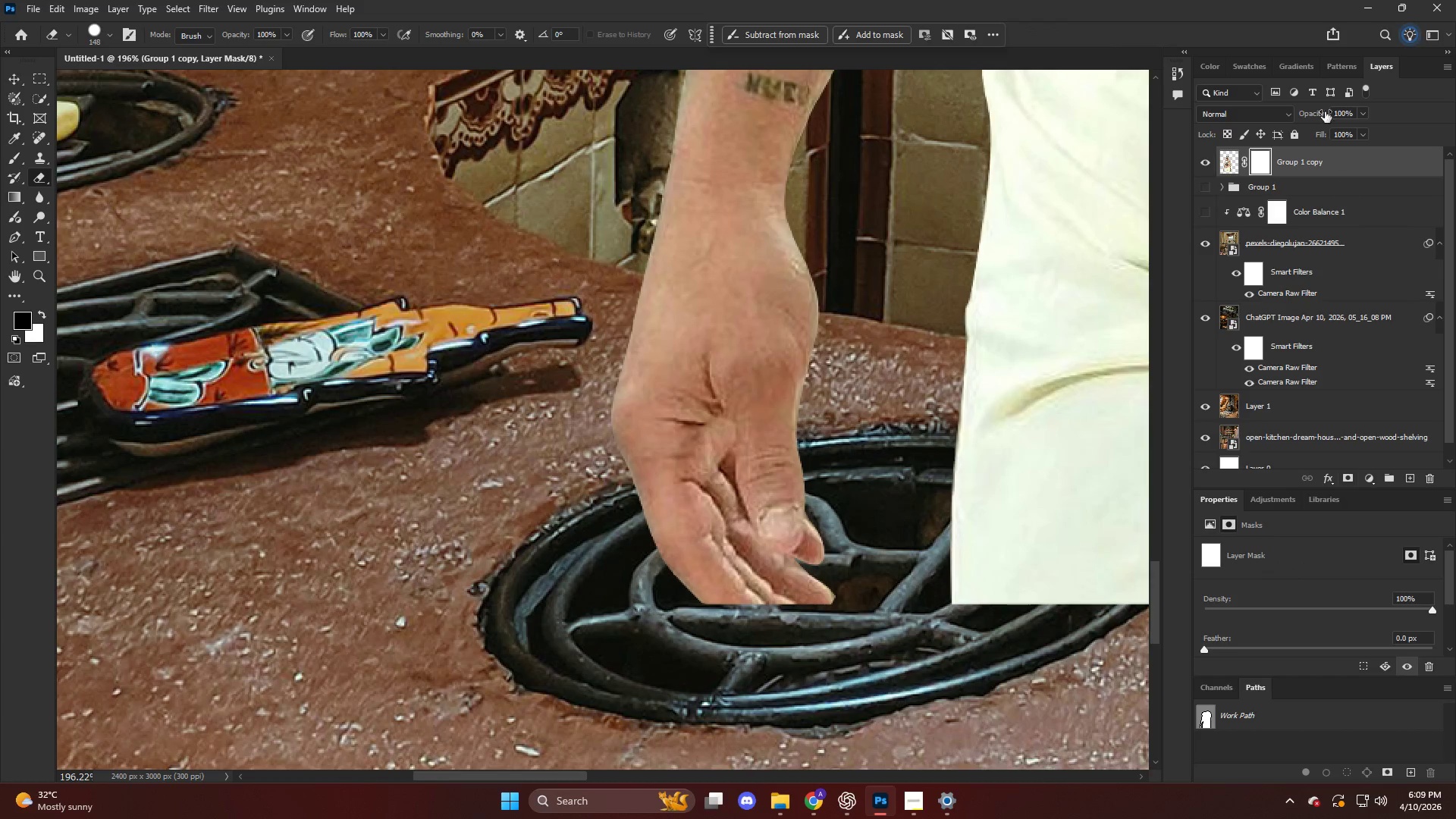 
left_click_drag(start_coordinate=[1312, 118], to_coordinate=[1272, 114])
 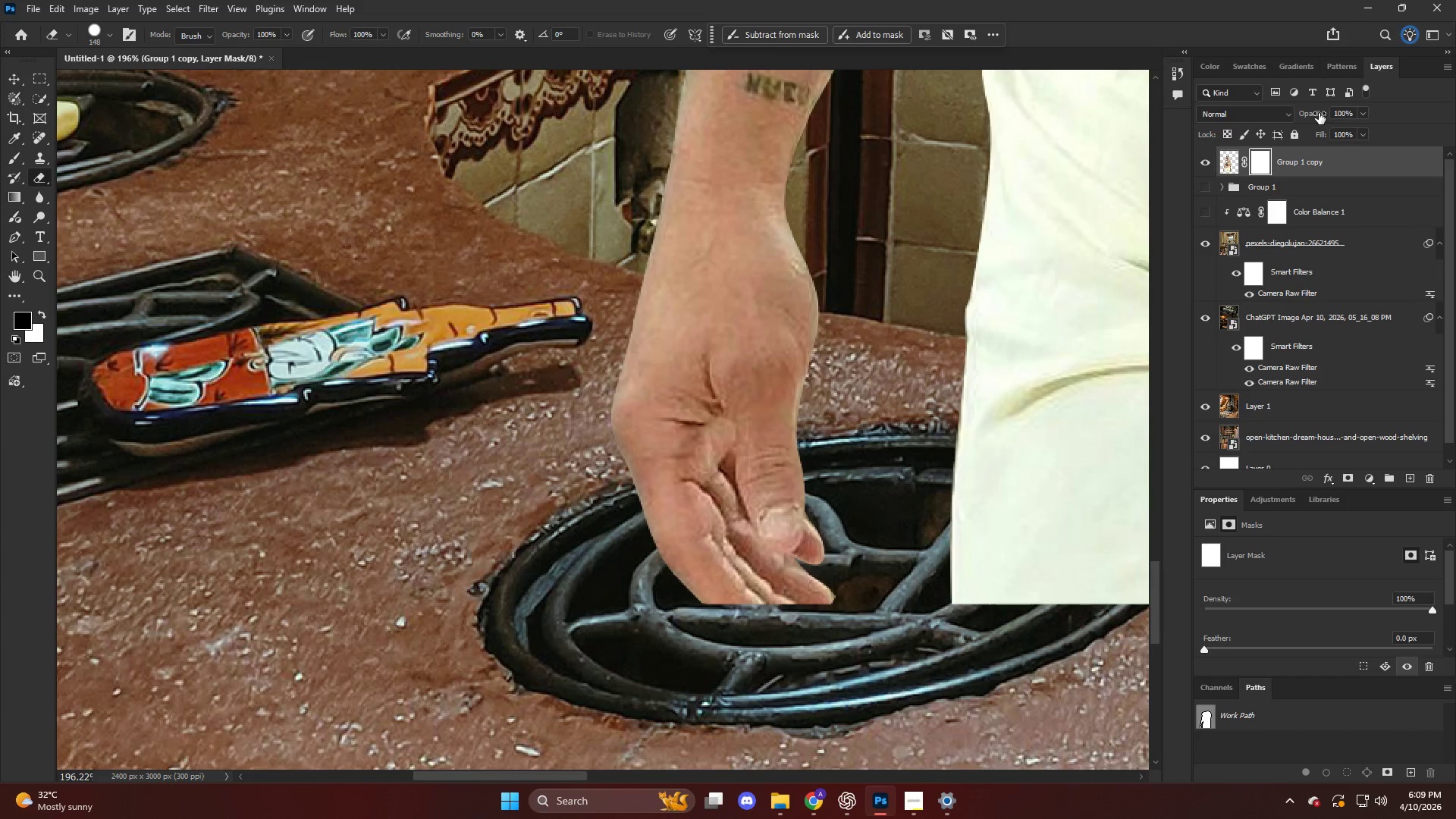 
left_click_drag(start_coordinate=[1319, 114], to_coordinate=[1276, 110])
 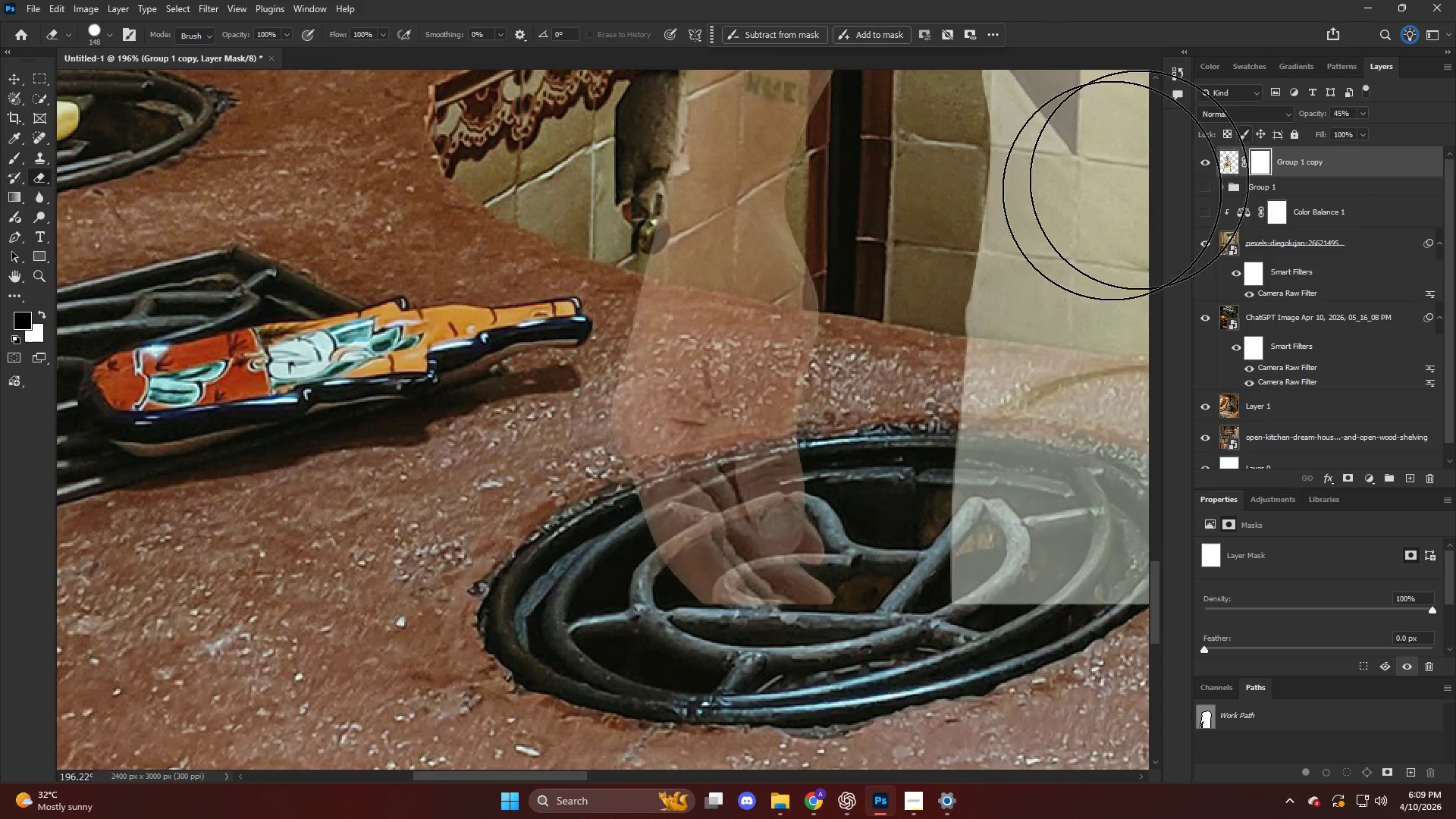 
hold_key(key=AltLeft, duration=0.31)
 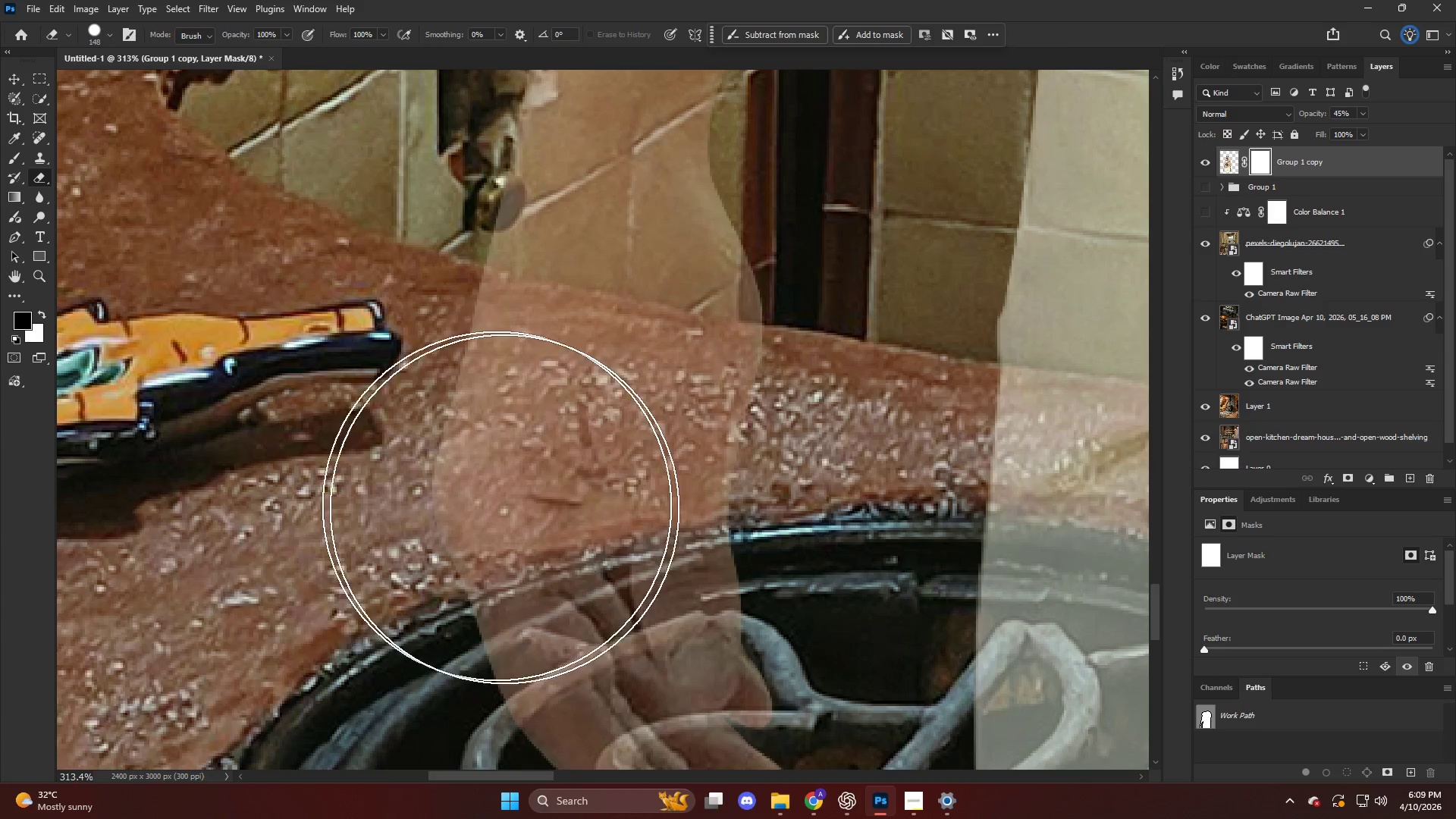 
key(E)
 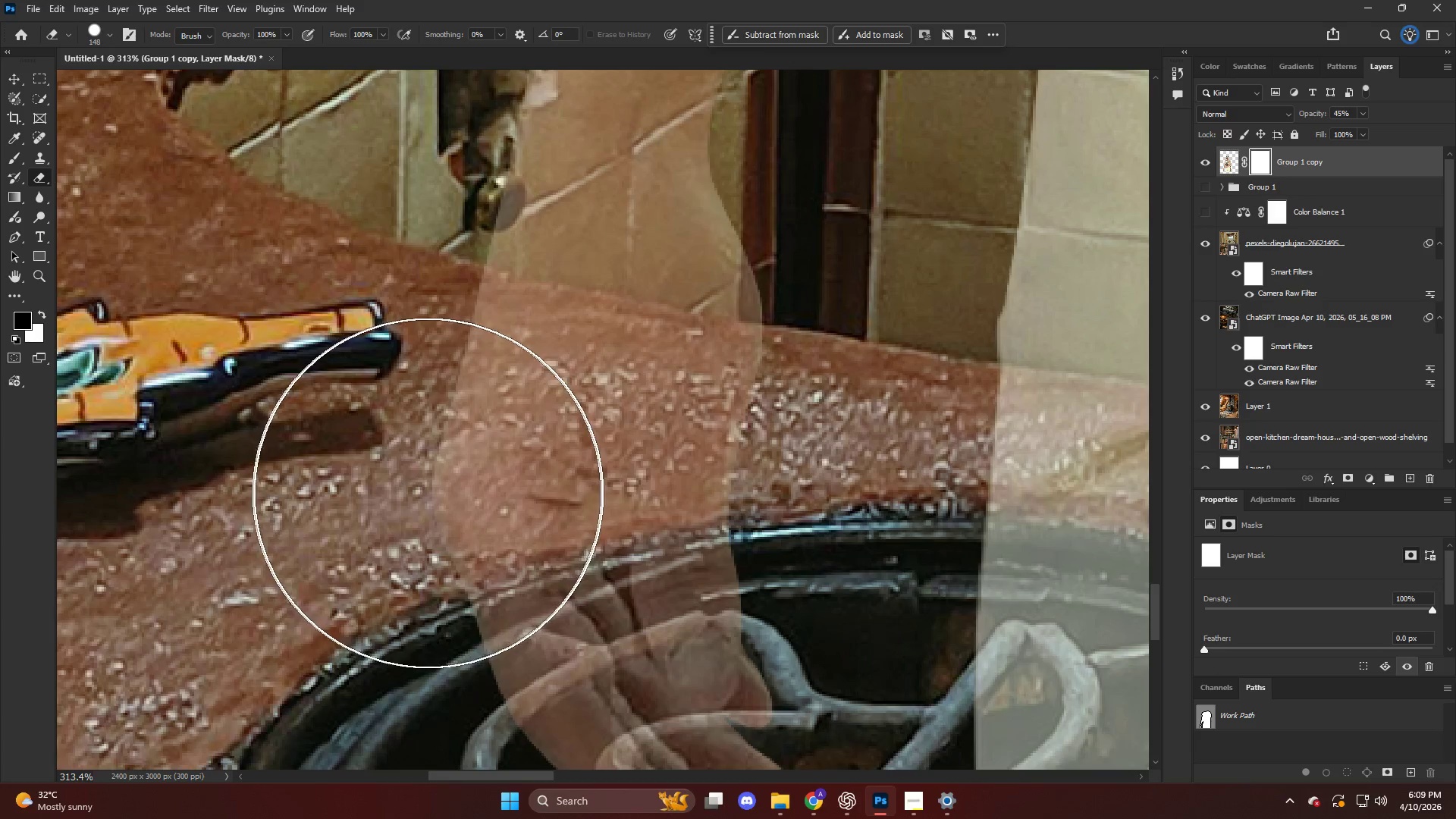 
scroll: coordinate [910, 291], scroll_direction: up, amount: 5.0
 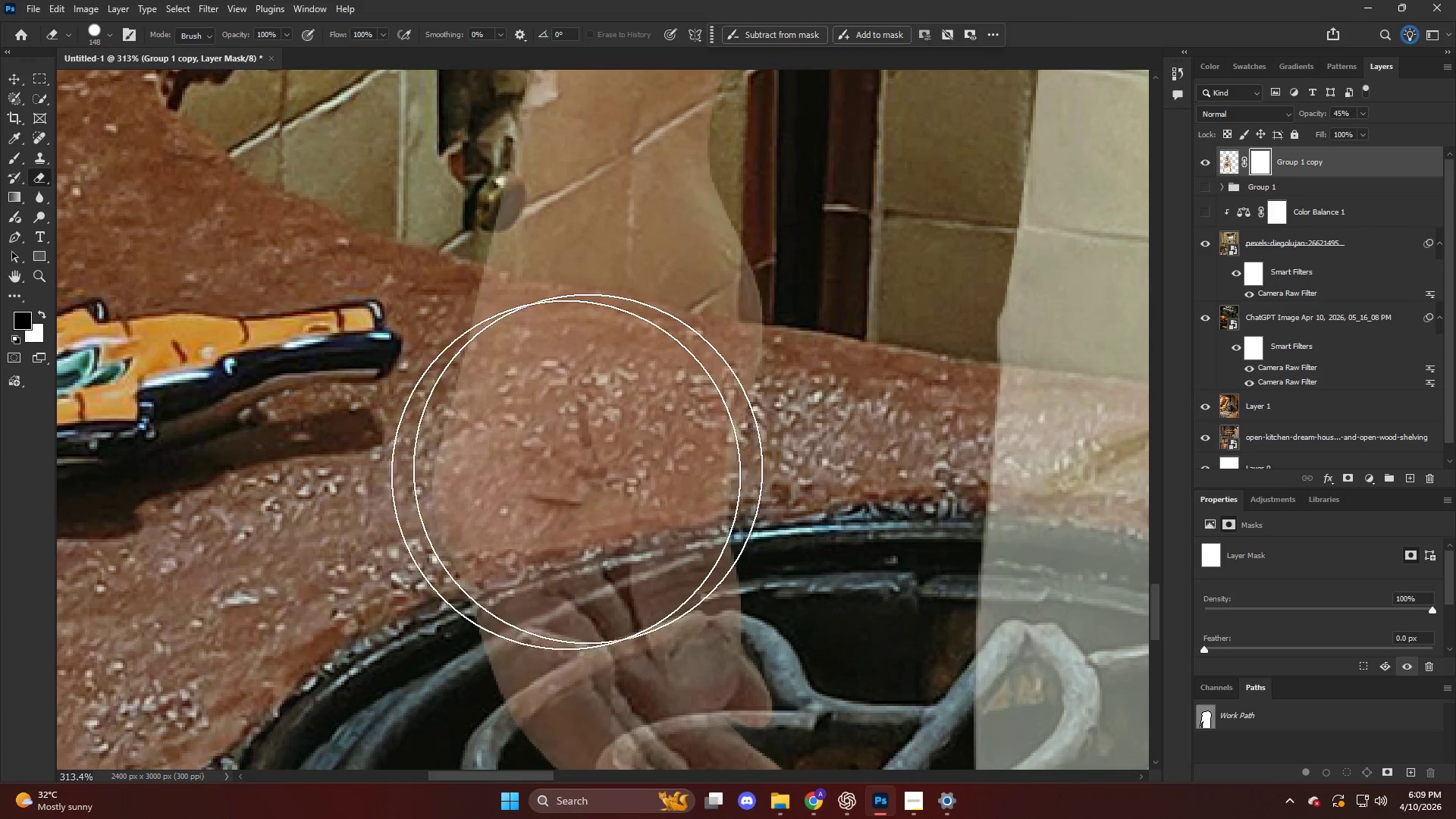 
left_click_drag(start_coordinate=[444, 490], to_coordinate=[485, 489])
 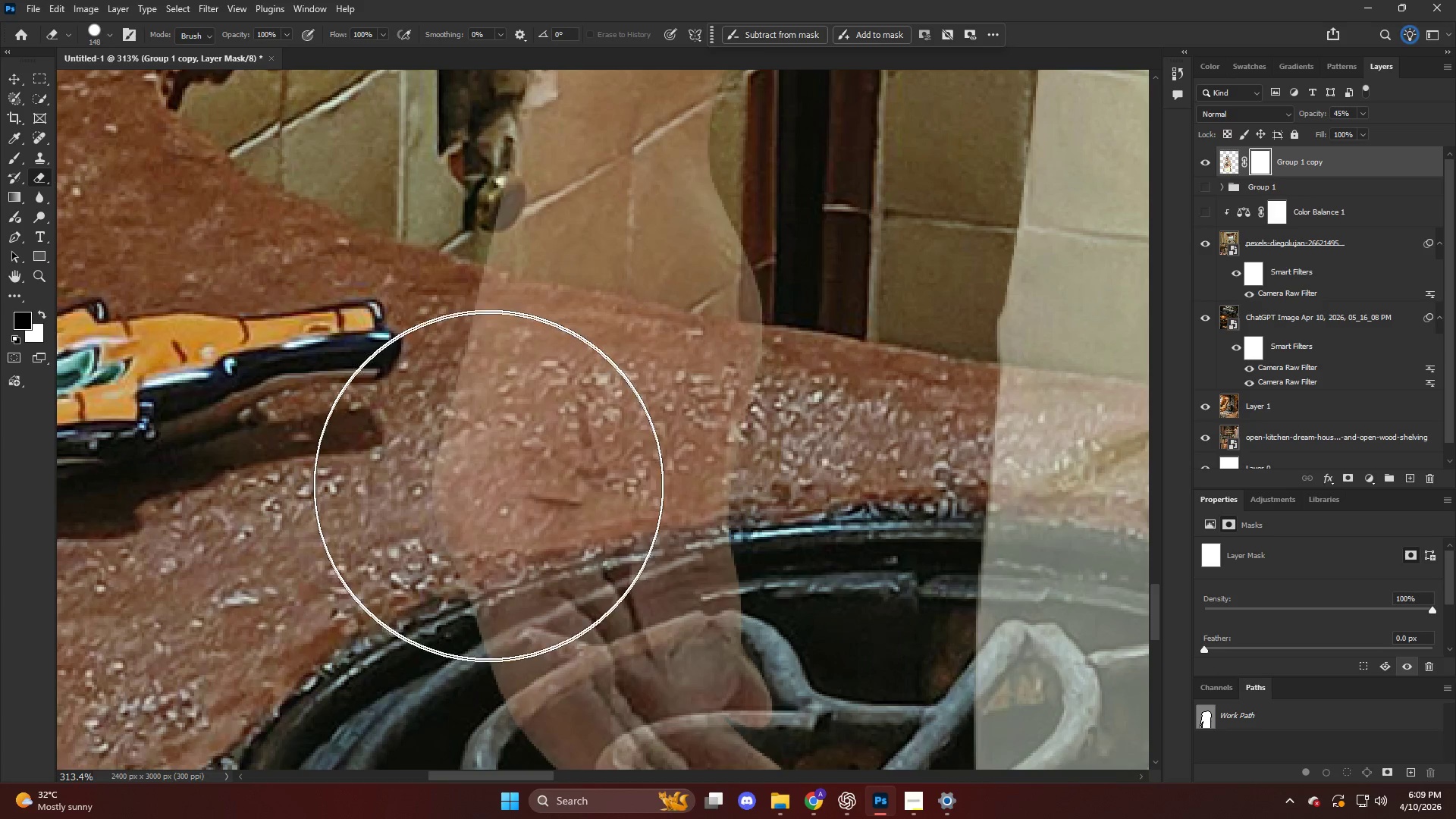 
key(X)
 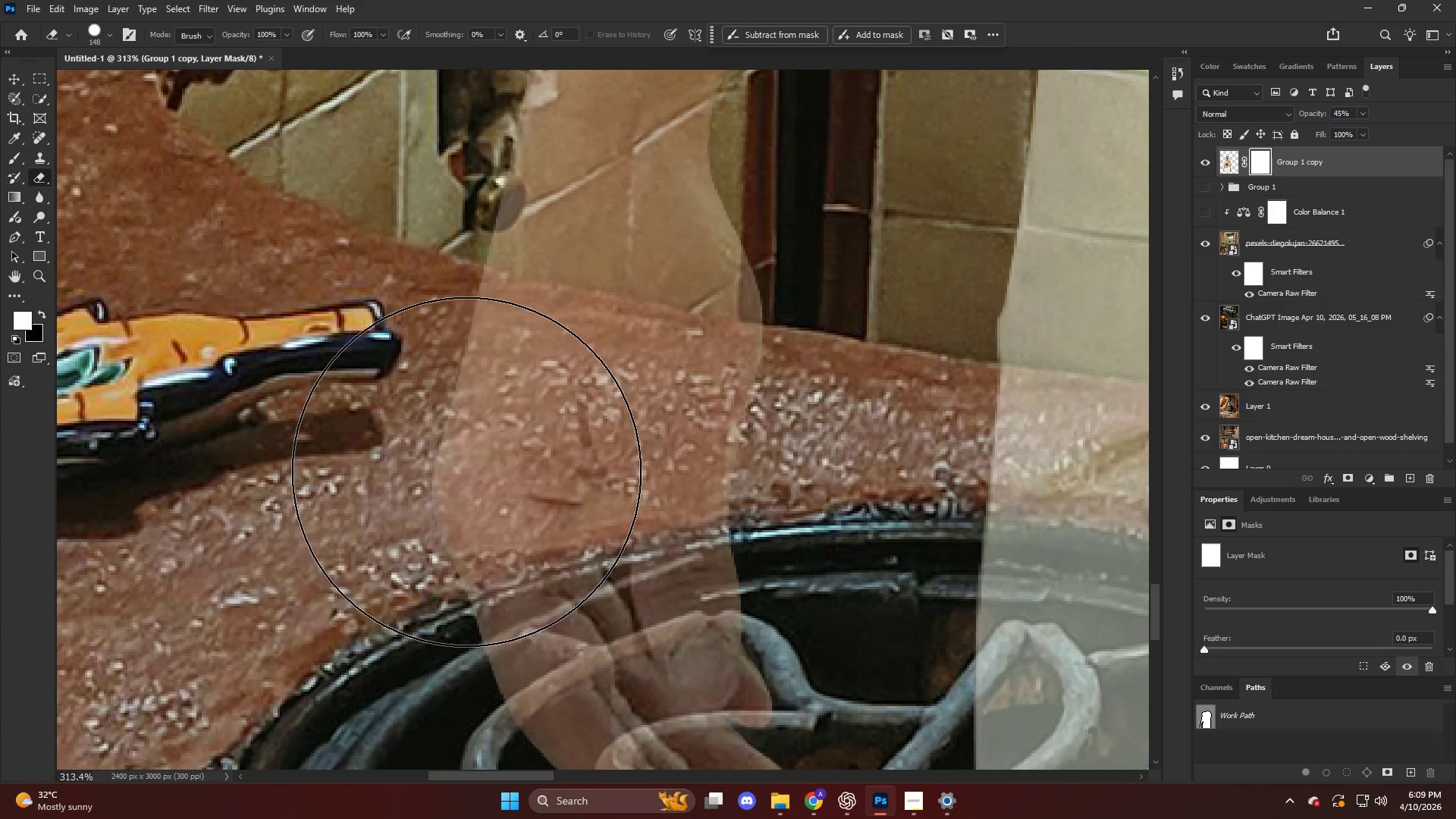 
left_click_drag(start_coordinate=[504, 494], to_coordinate=[491, 497])
 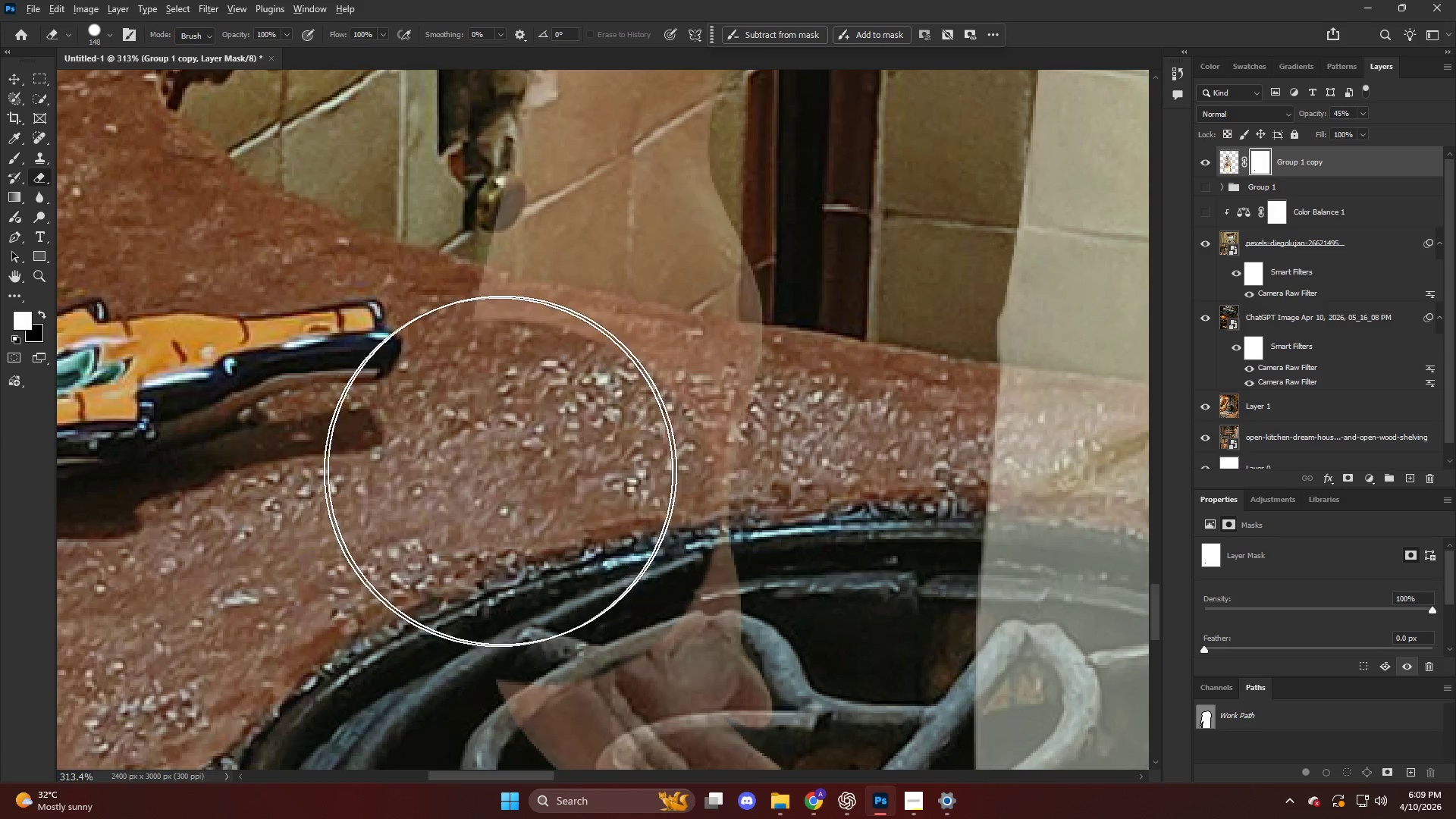 
hold_key(key=AltLeft, duration=0.52)
scroll: coordinate [510, 460], scroll_direction: up, amount: 4.0
 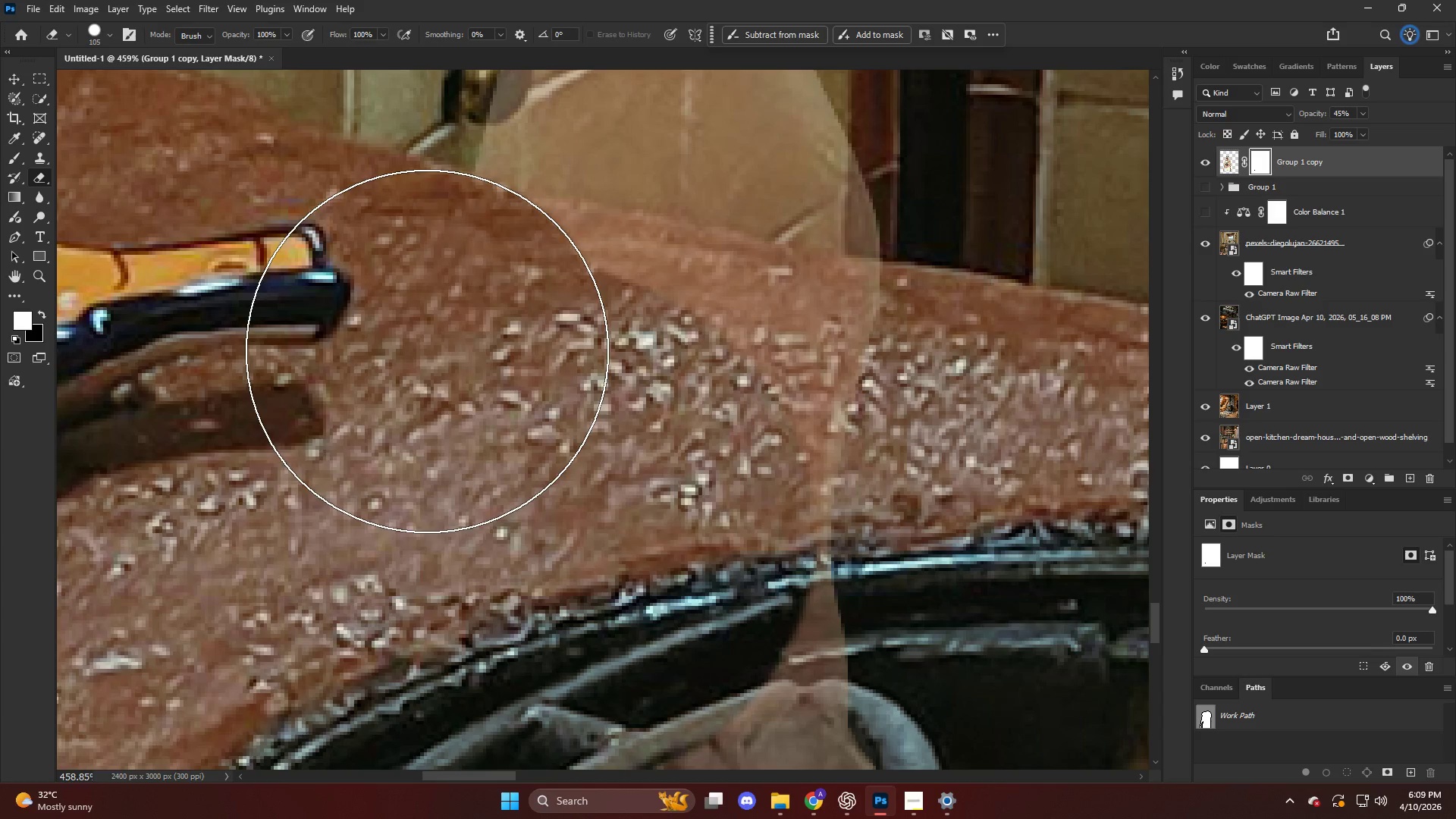 
left_click_drag(start_coordinate=[515, 381], to_coordinate=[708, 550])
 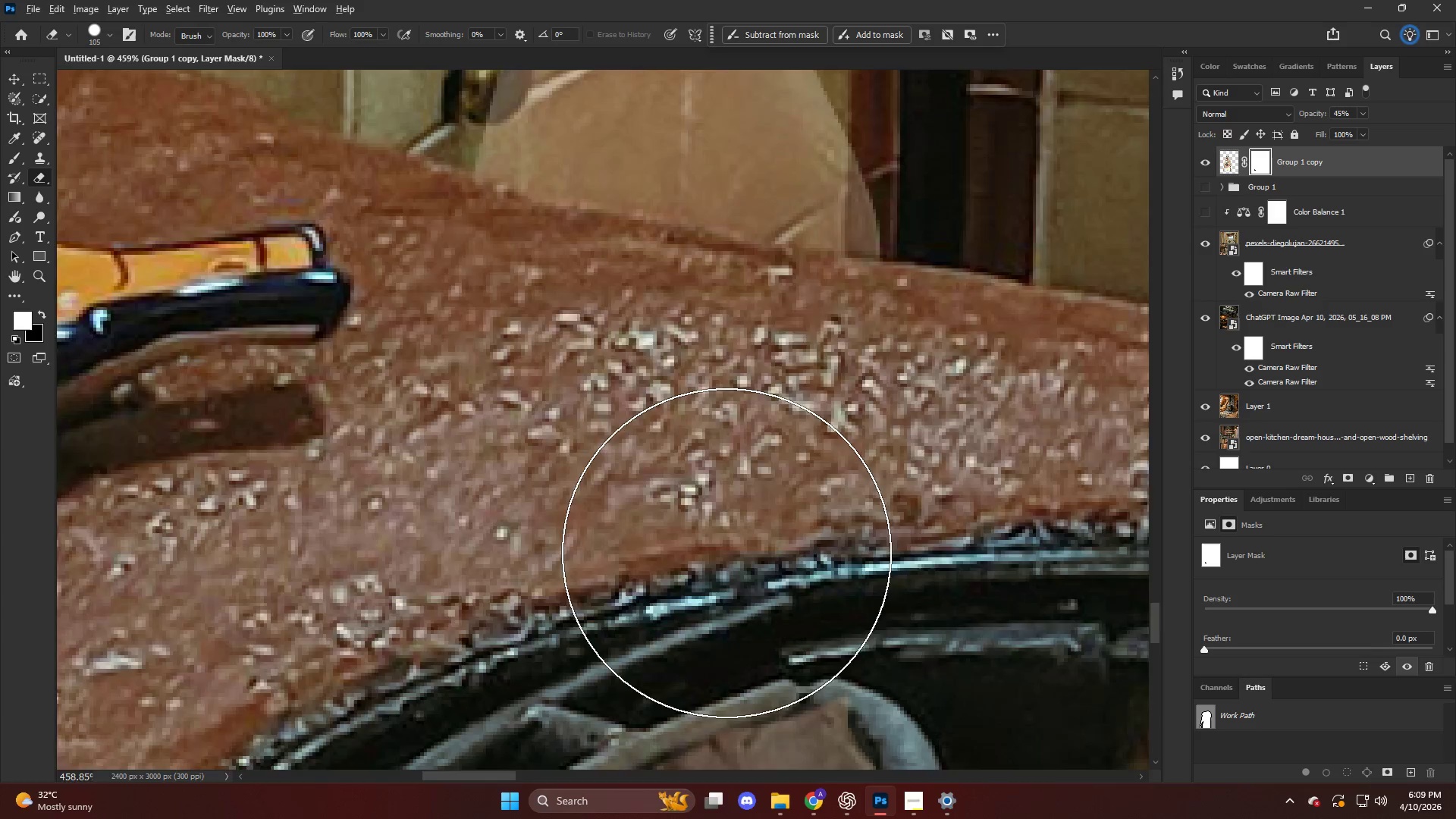 
hold_key(key=AltLeft, duration=0.48)
 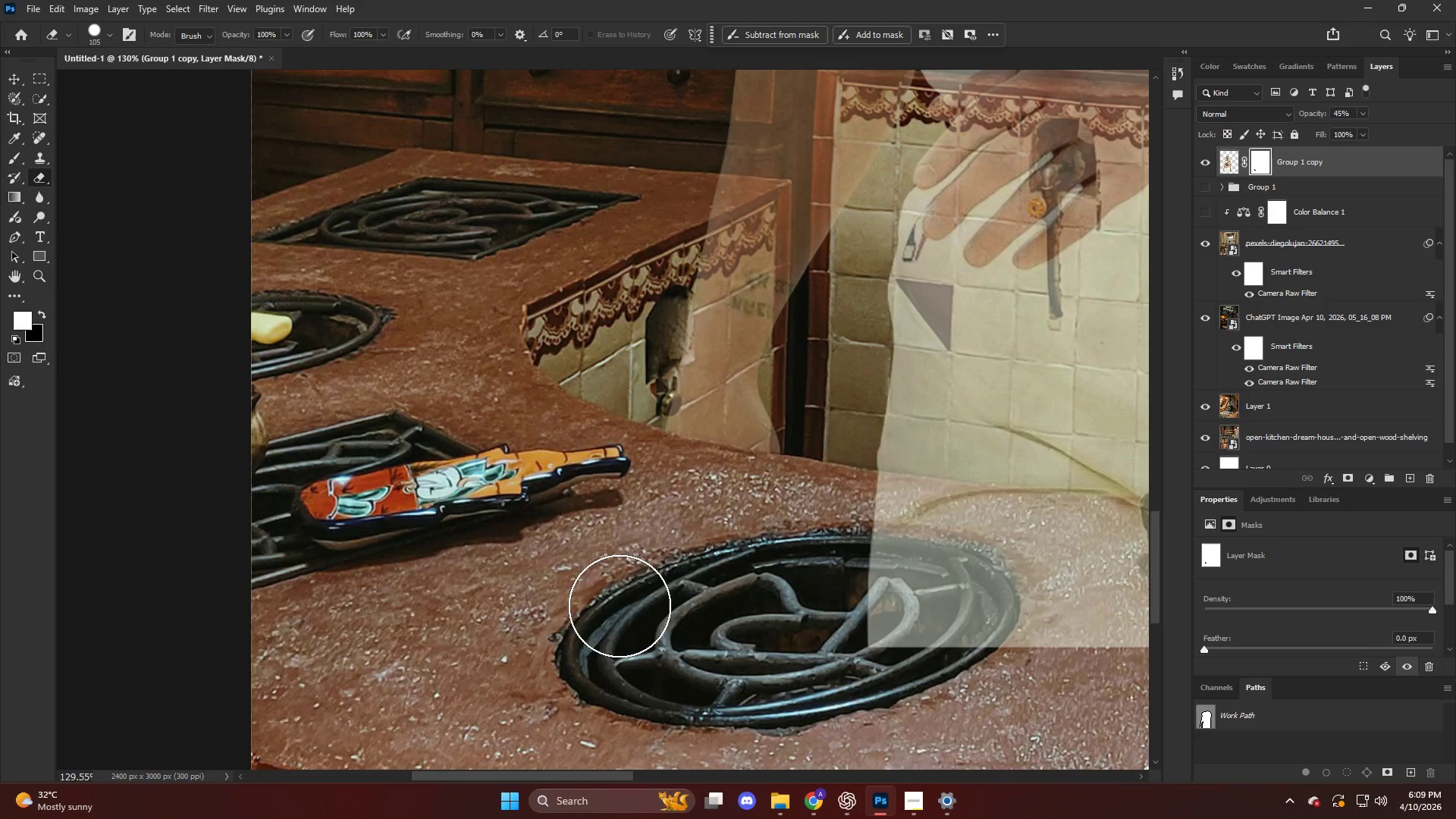 
left_click_drag(start_coordinate=[739, 613], to_coordinate=[624, 601])
 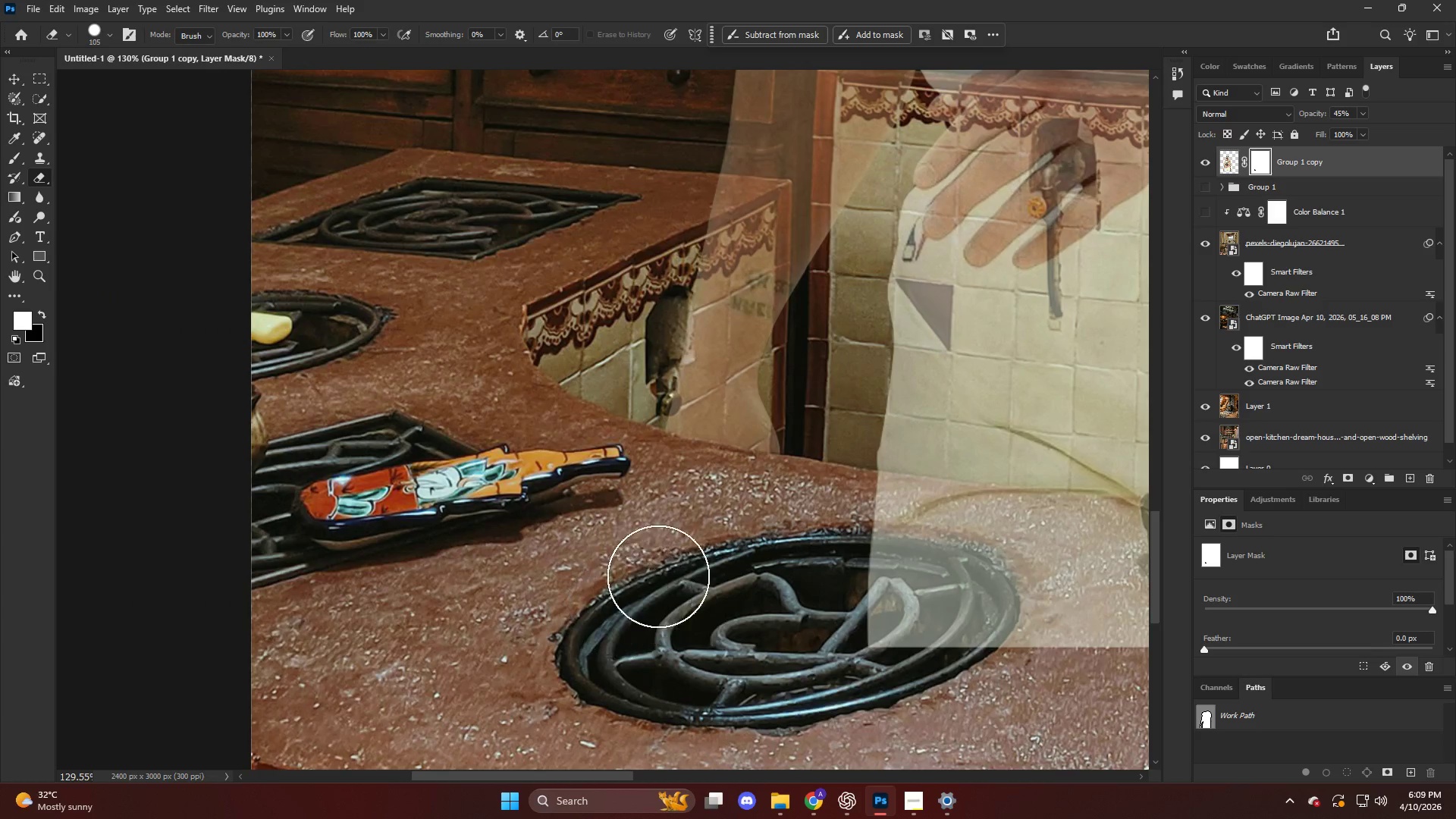 
scroll: coordinate [749, 516], scroll_direction: down, amount: 14.0
 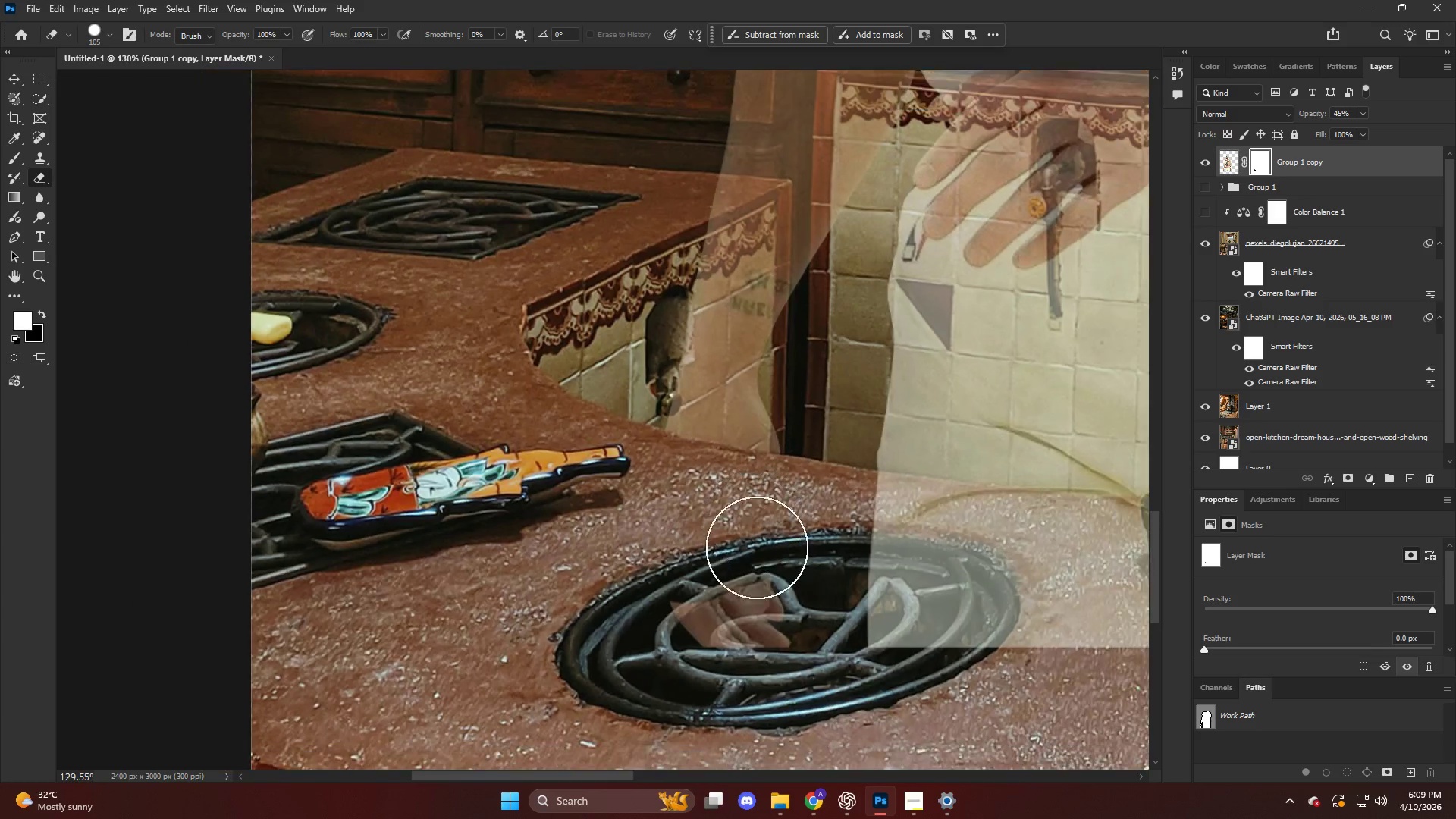 
hold_key(key=AltLeft, duration=0.33)
 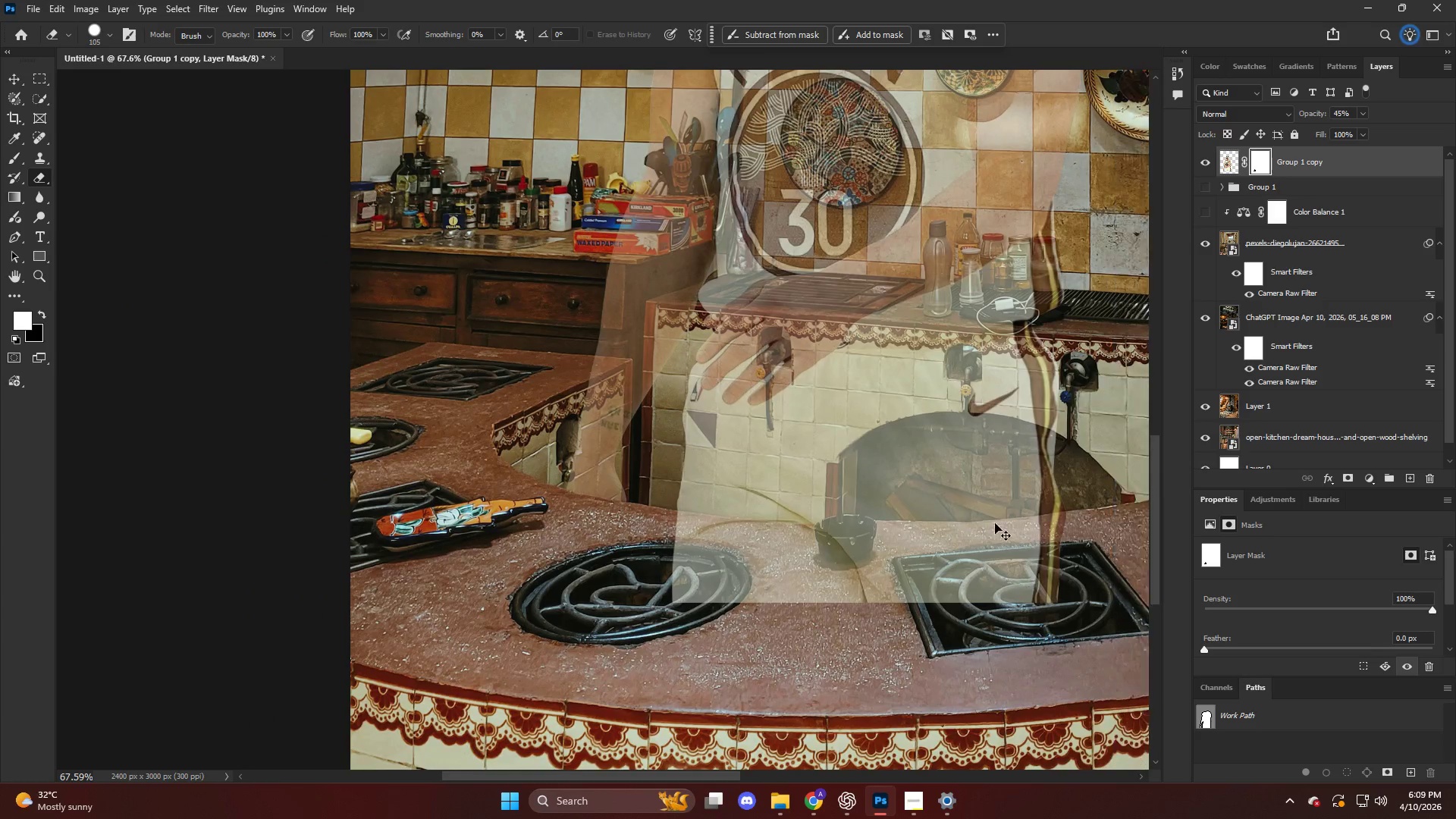 
hold_key(key=ControlLeft, duration=0.59)
 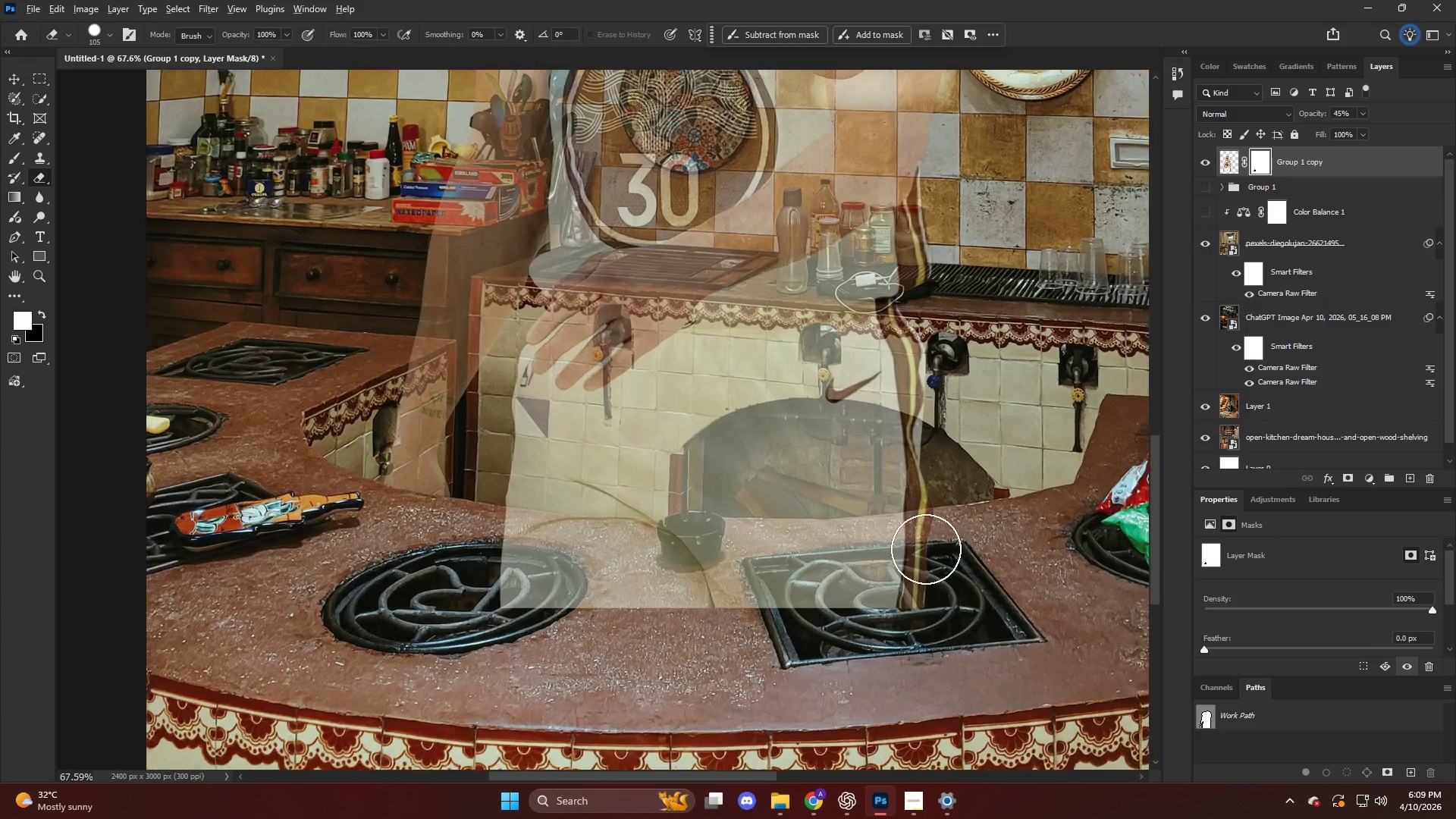 
hold_key(key=AltLeft, duration=0.75)
 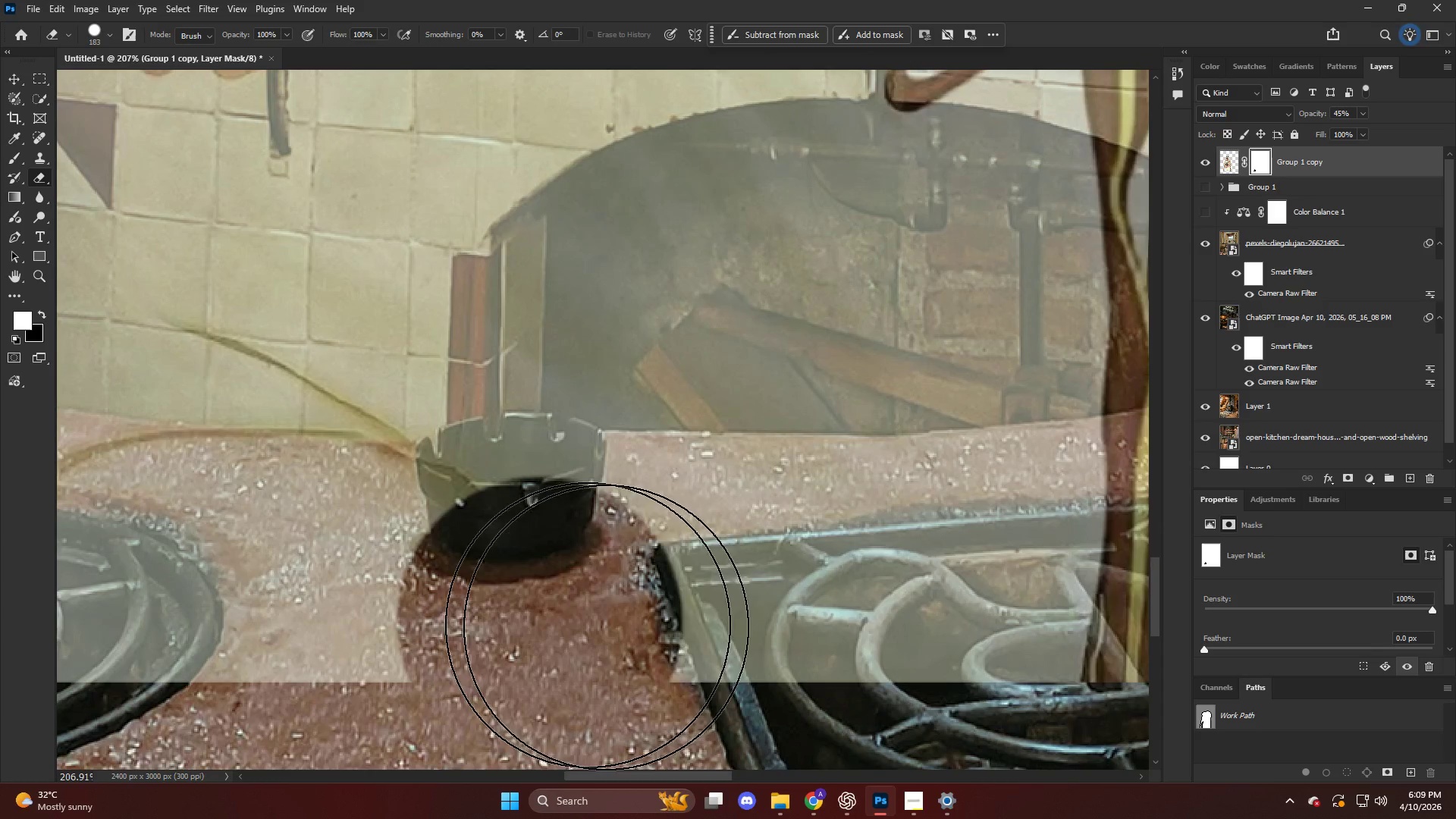 
left_click_drag(start_coordinate=[540, 620], to_coordinate=[757, 643])
 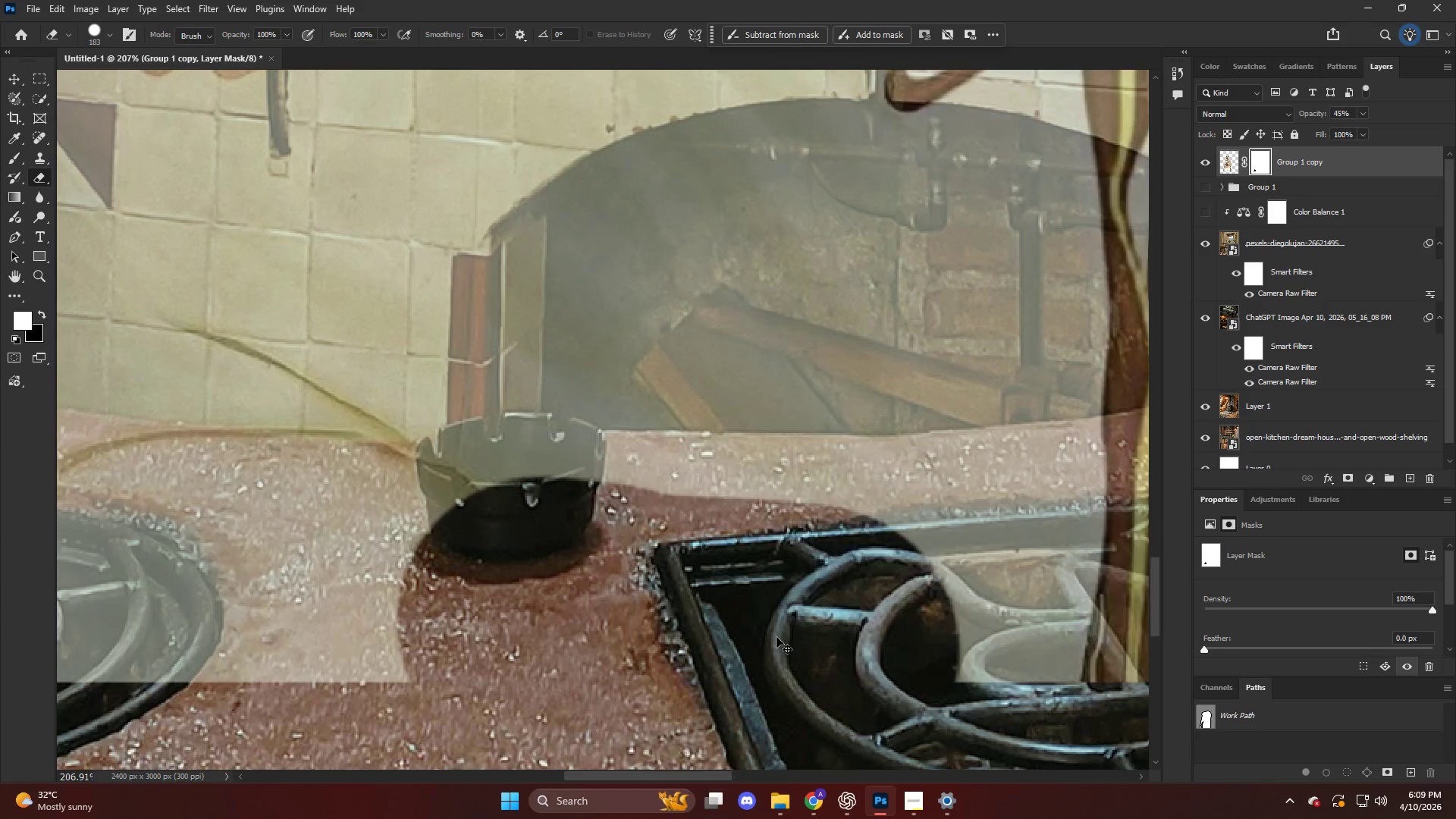 
scroll: coordinate [439, 604], scroll_direction: down, amount: 14.0
 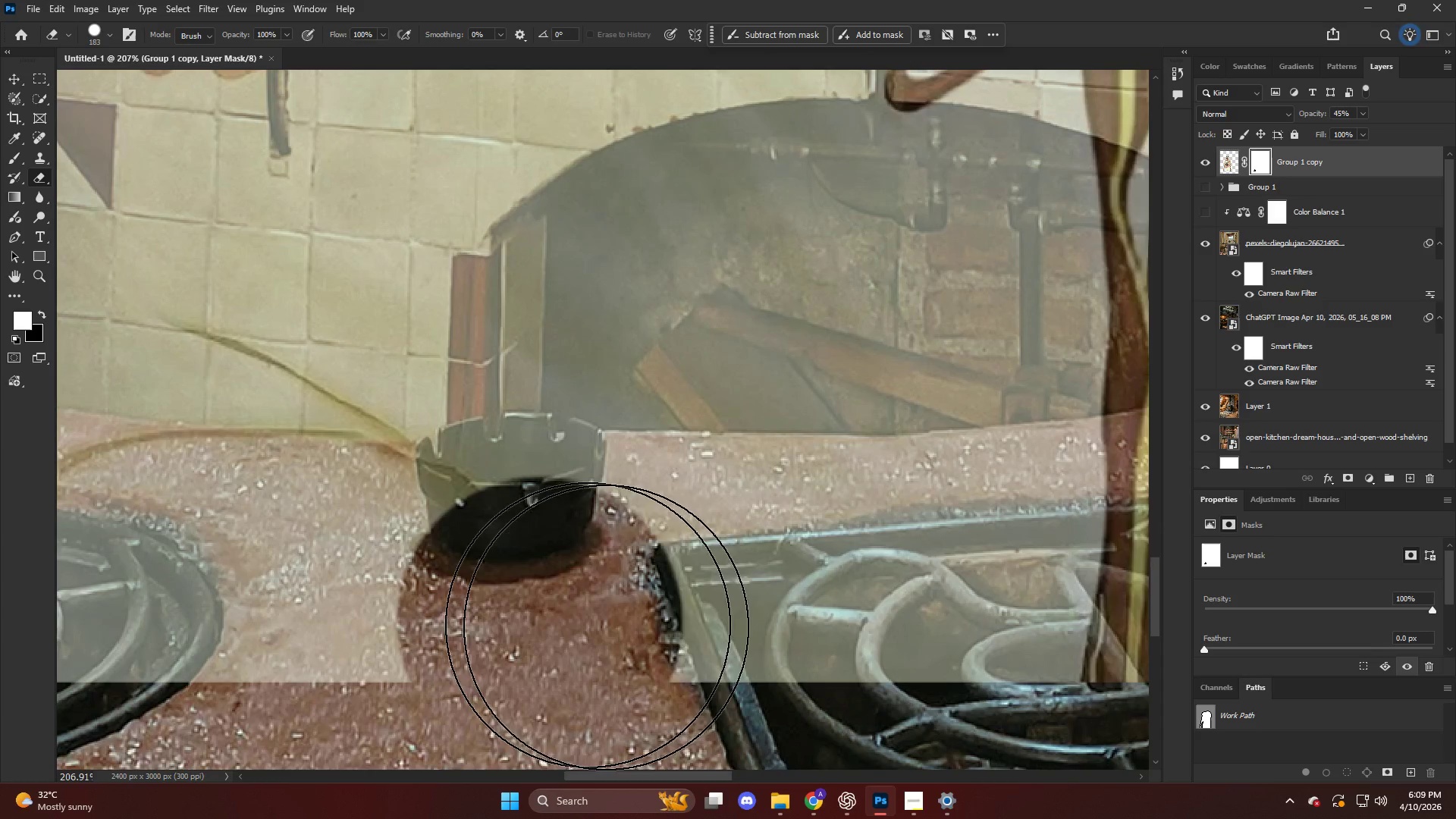 
hold_key(key=ControlLeft, duration=0.44)
 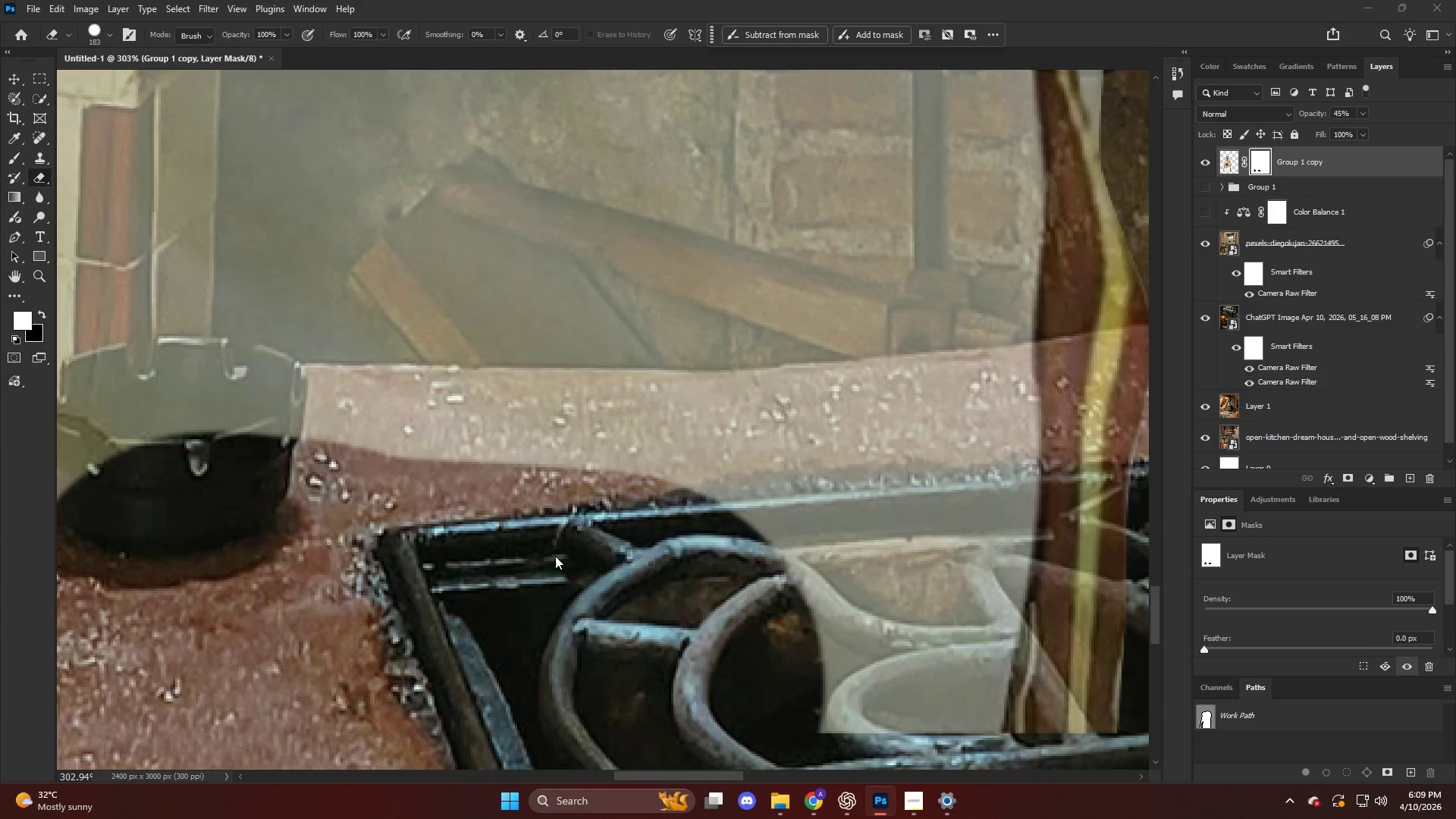 
key(Alt+AltLeft)
 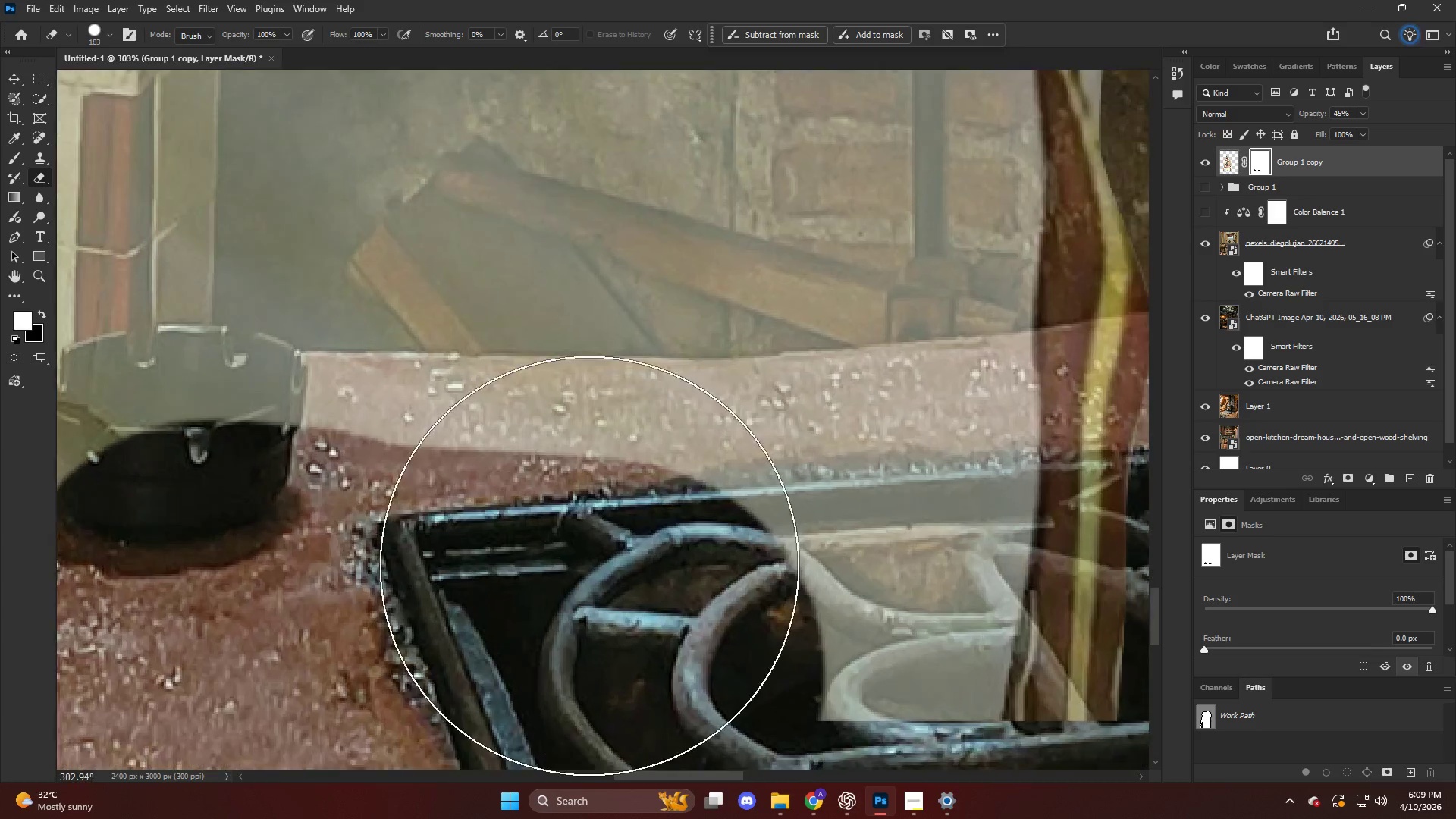 
right_click([555, 556])
 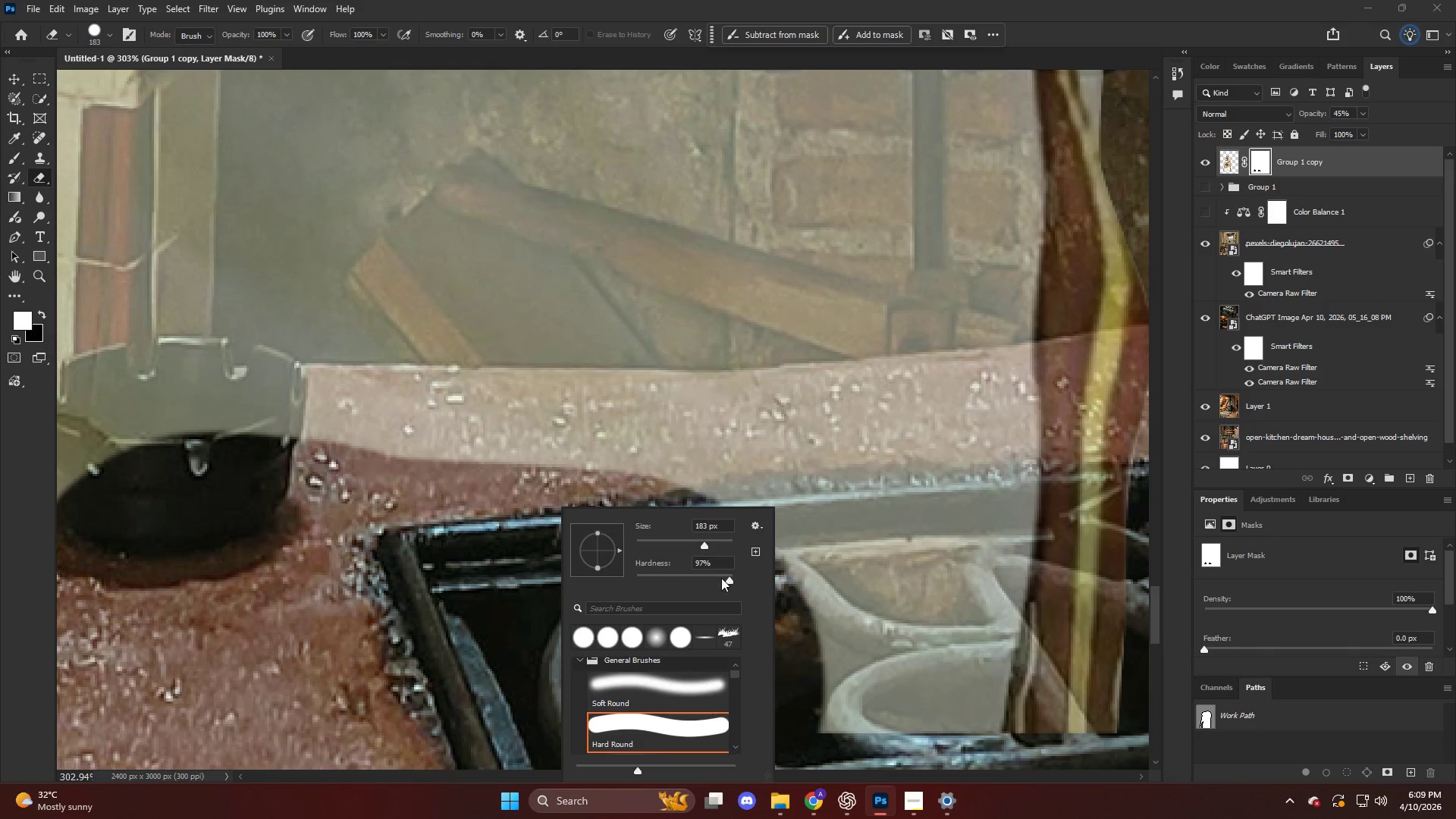 
scroll: coordinate [713, 598], scroll_direction: down, amount: 8.0
 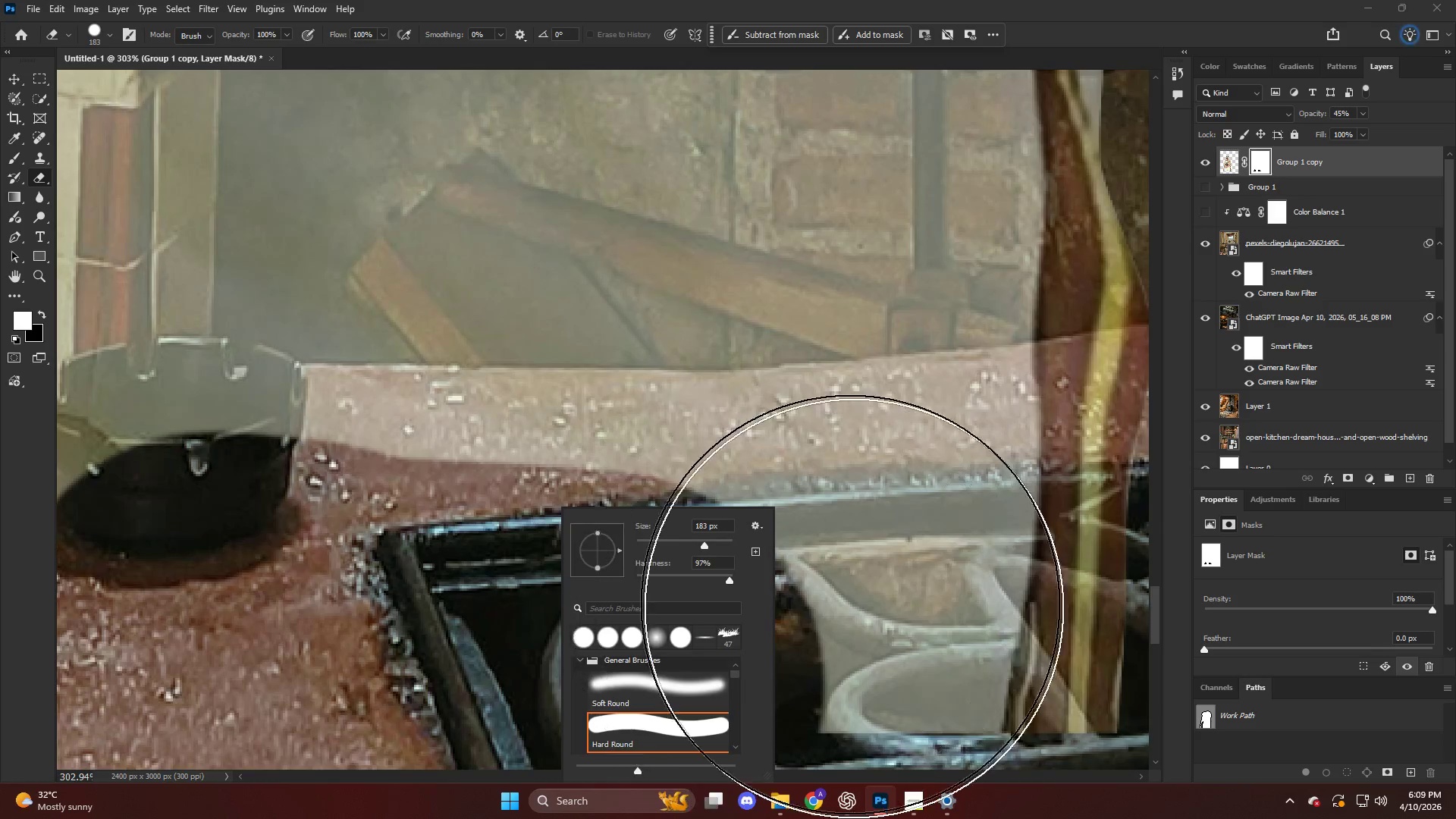 
left_click_drag(start_coordinate=[726, 576], to_coordinate=[808, 578])
 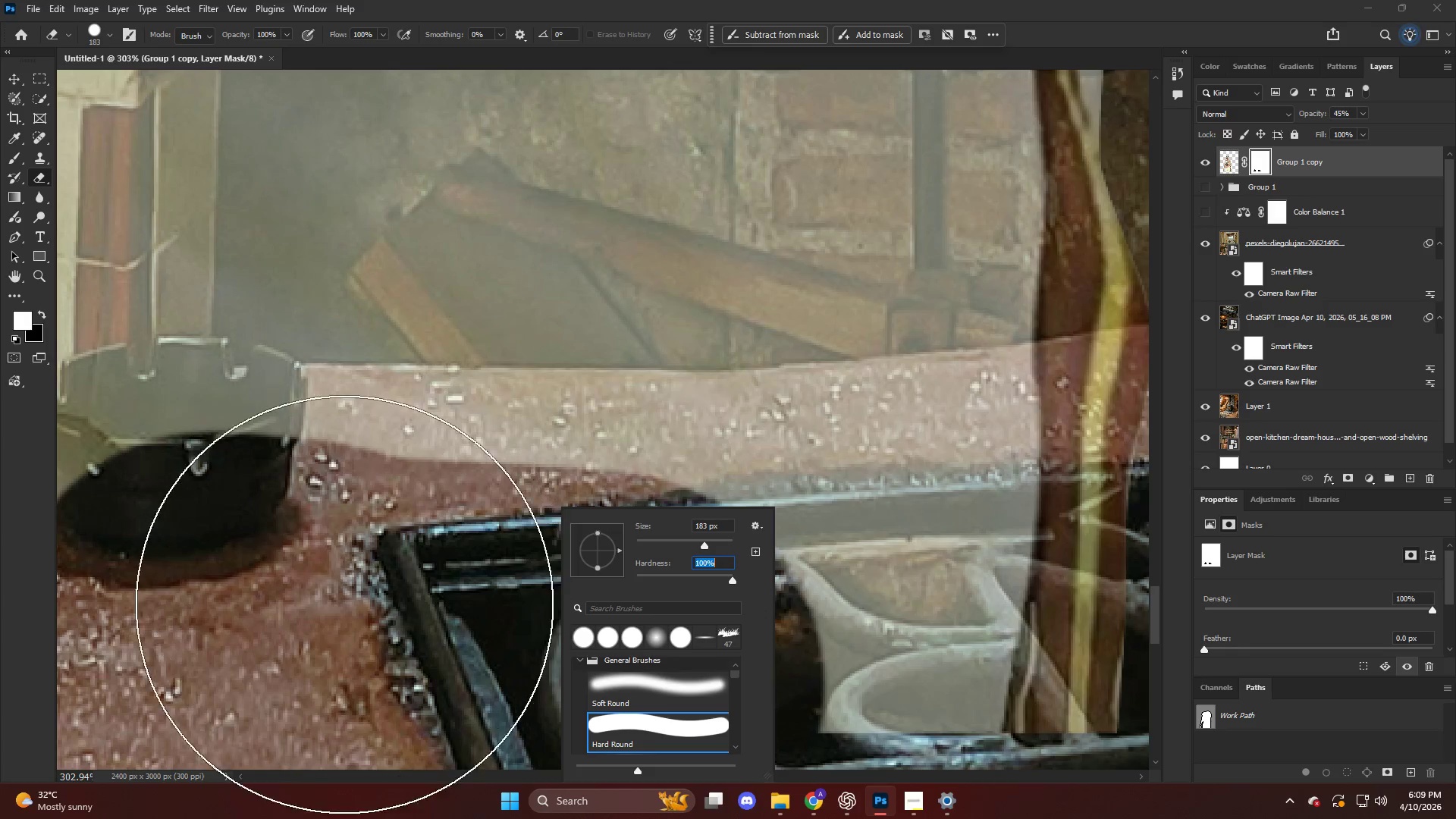 
left_click_drag(start_coordinate=[349, 611], to_coordinate=[367, 622])
 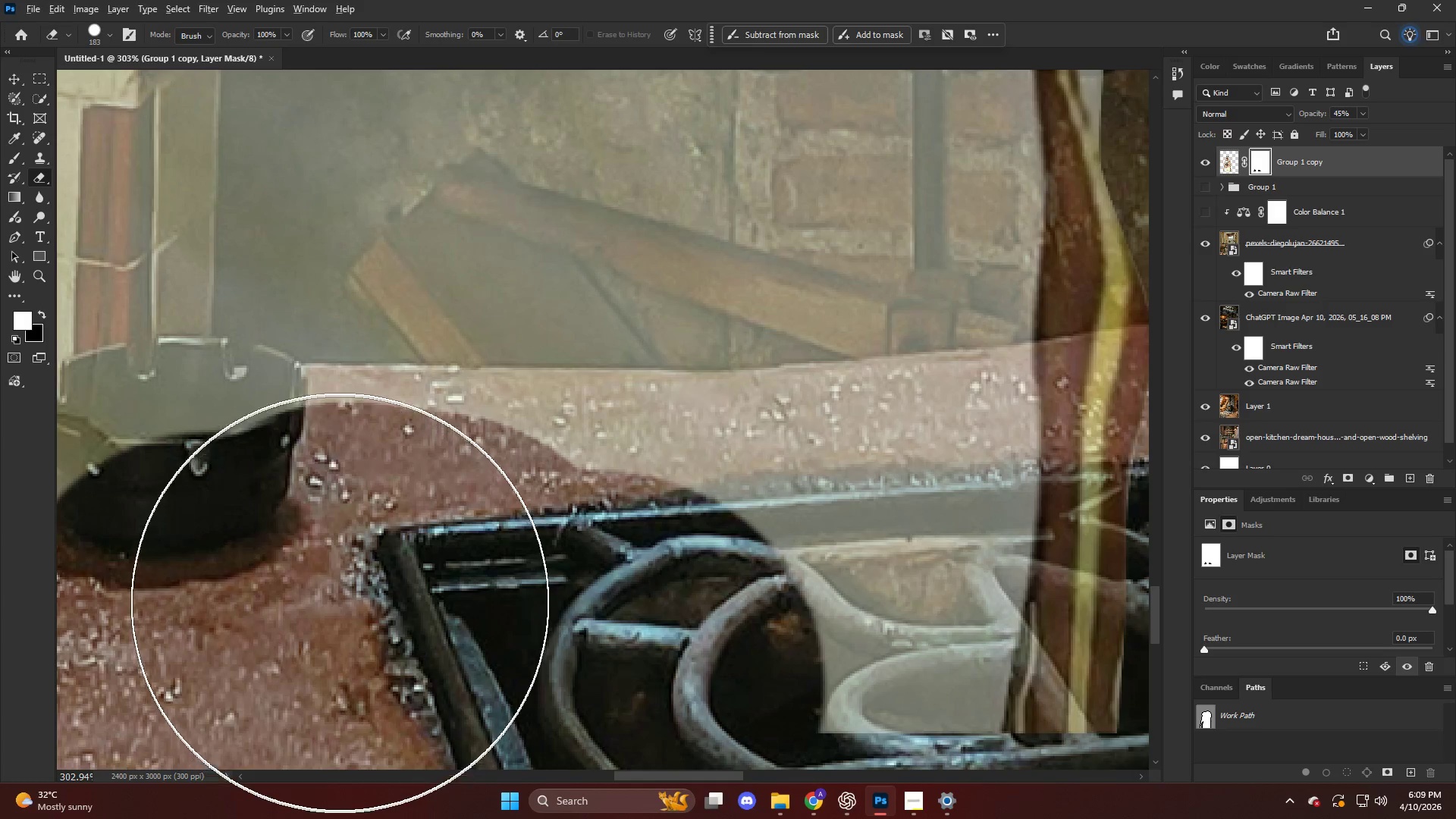 
hold_key(key=AltLeft, duration=0.36)
 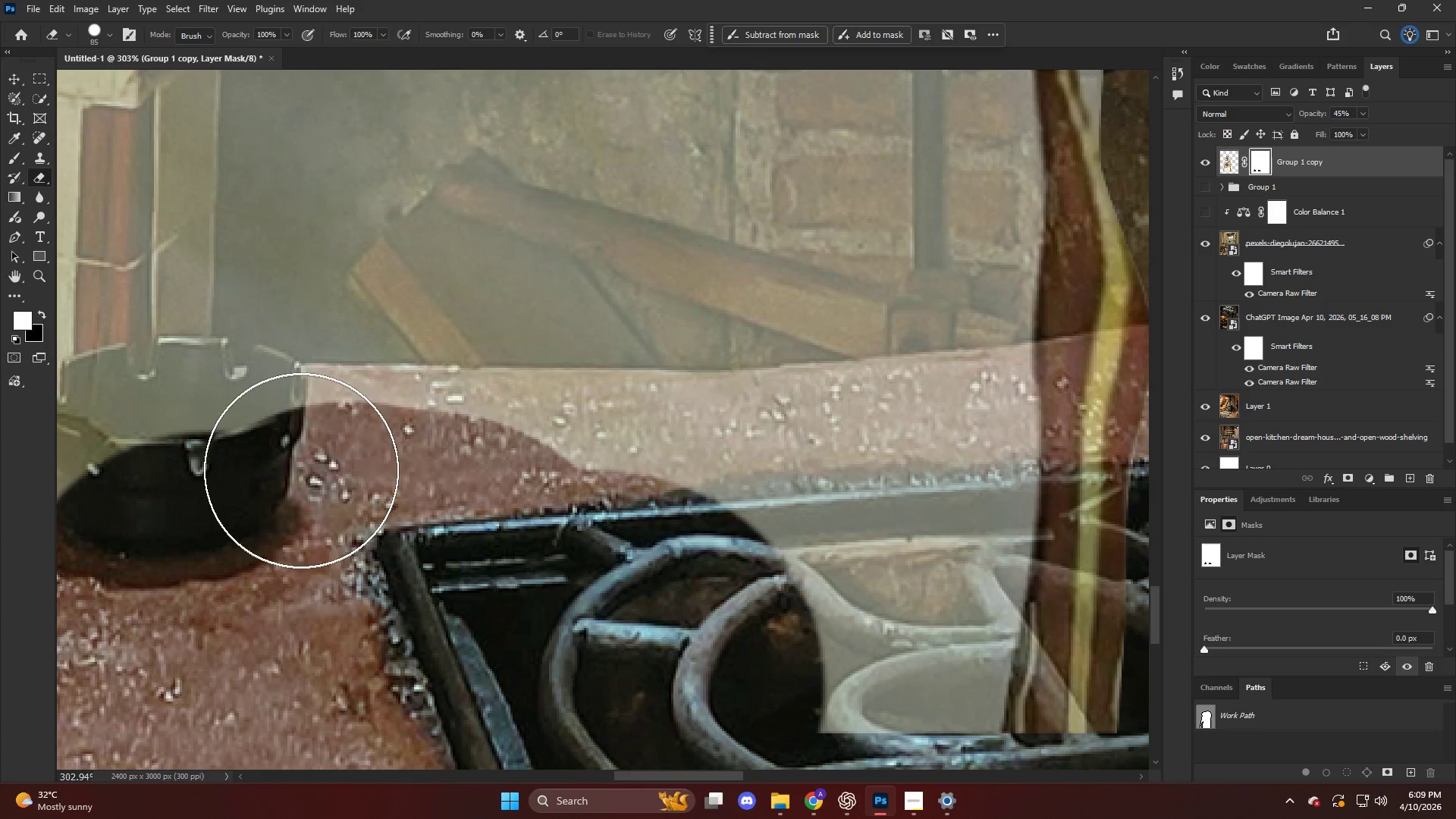 
left_click([303, 465])
 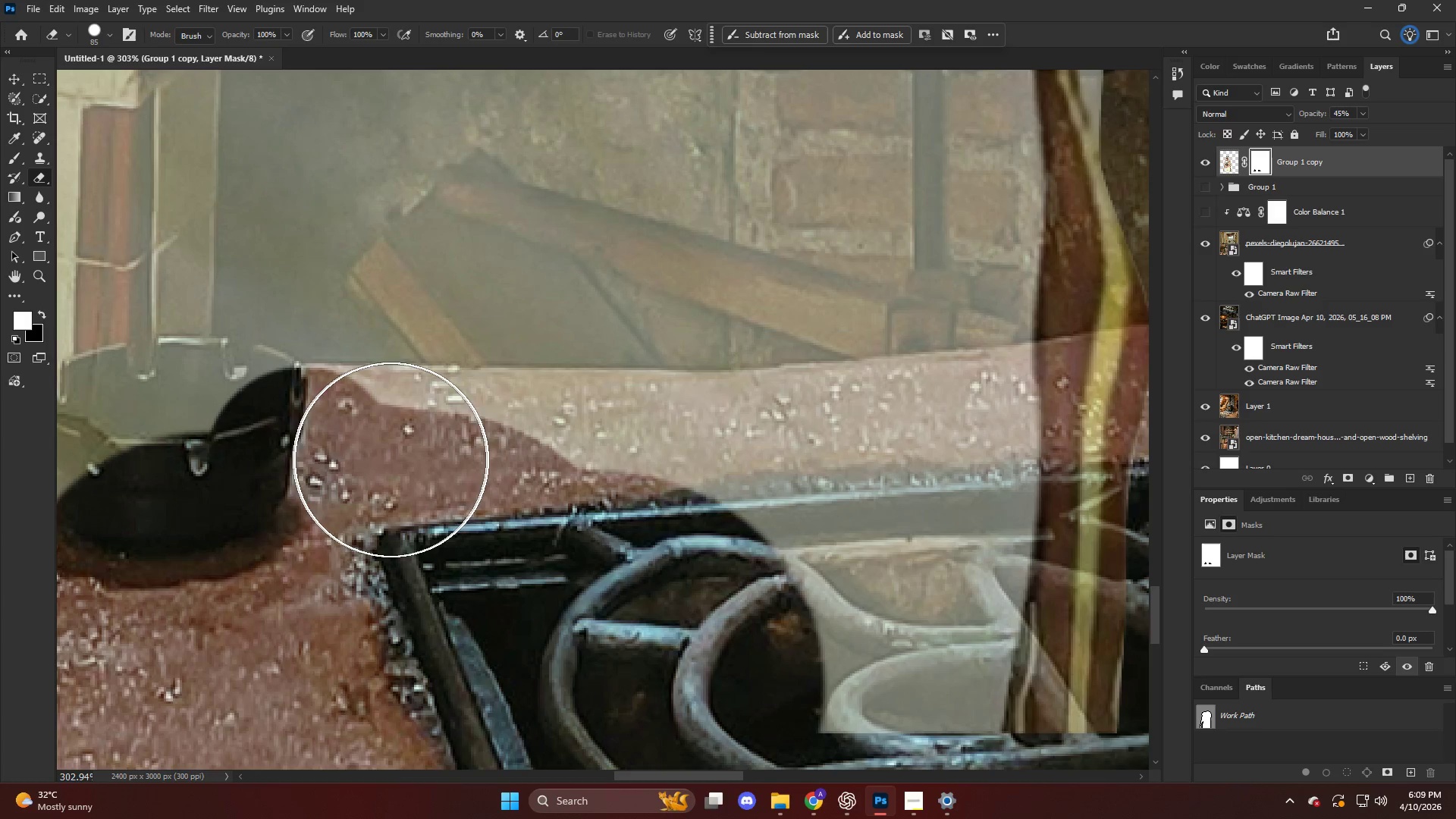 
hold_key(key=ShiftLeft, duration=0.48)
 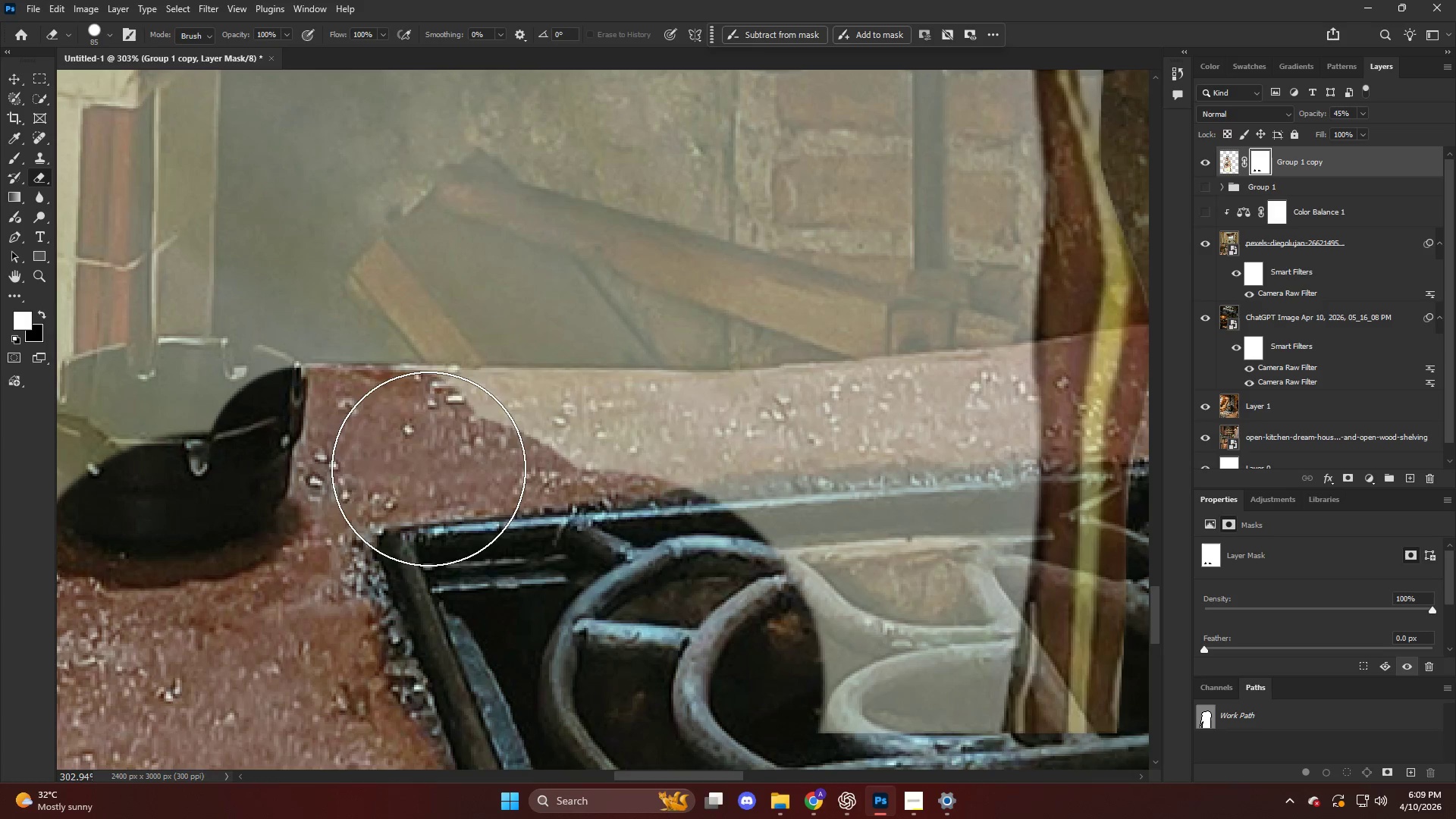 
left_click_drag(start_coordinate=[428, 469], to_coordinate=[1185, 419])
 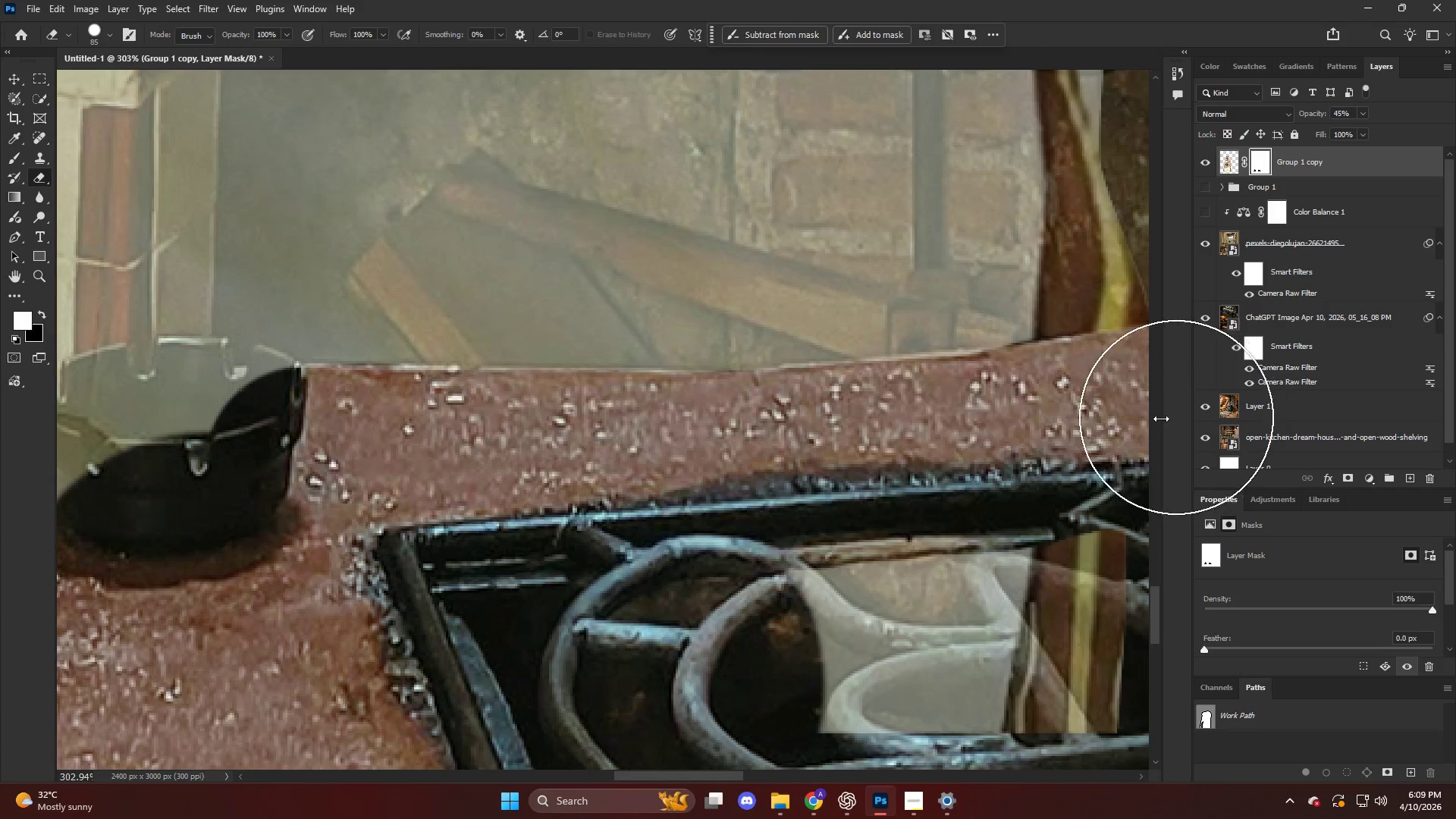 
key(Alt+AltLeft)
 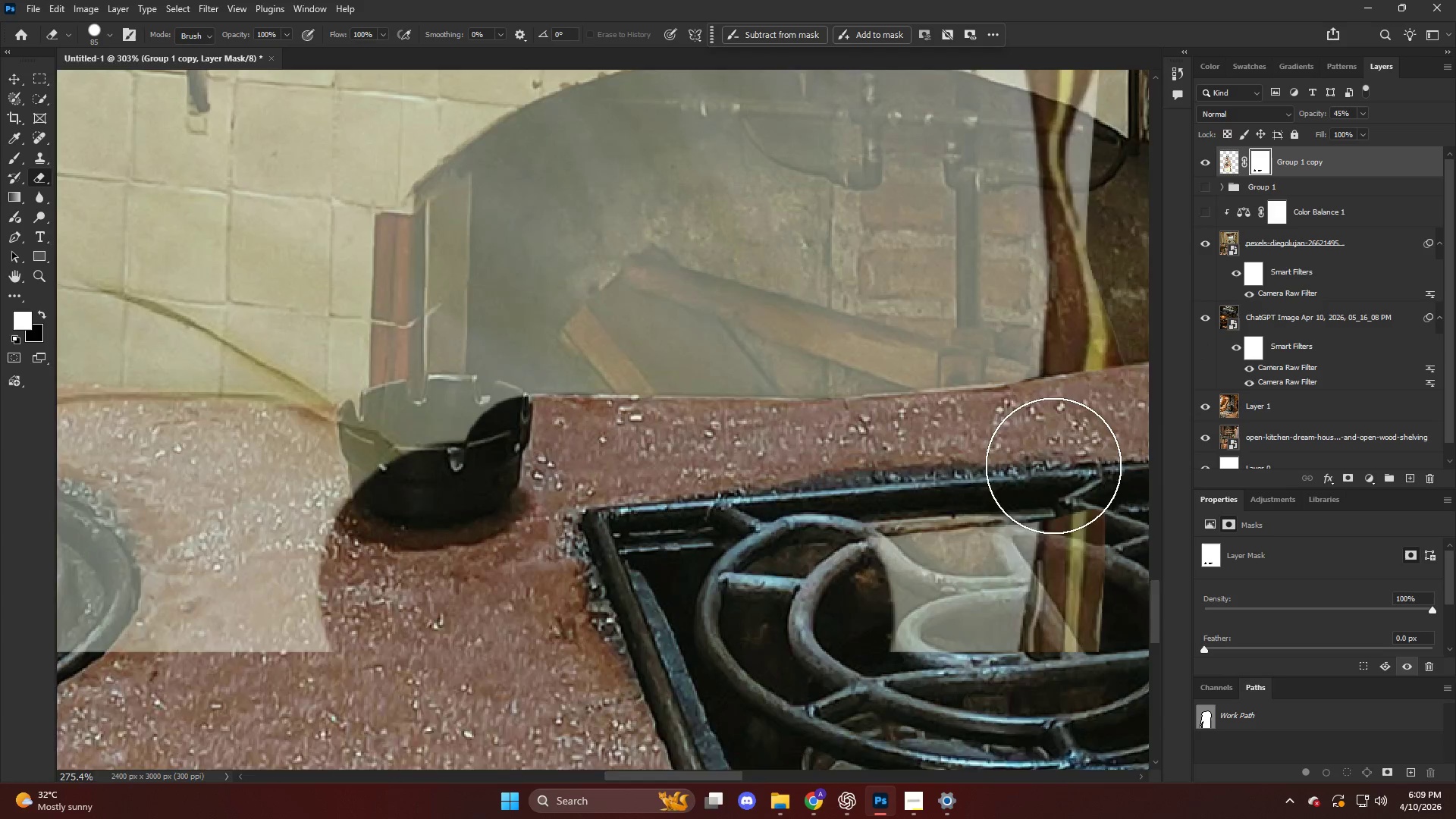 
left_click_drag(start_coordinate=[1064, 478], to_coordinate=[998, 621])
 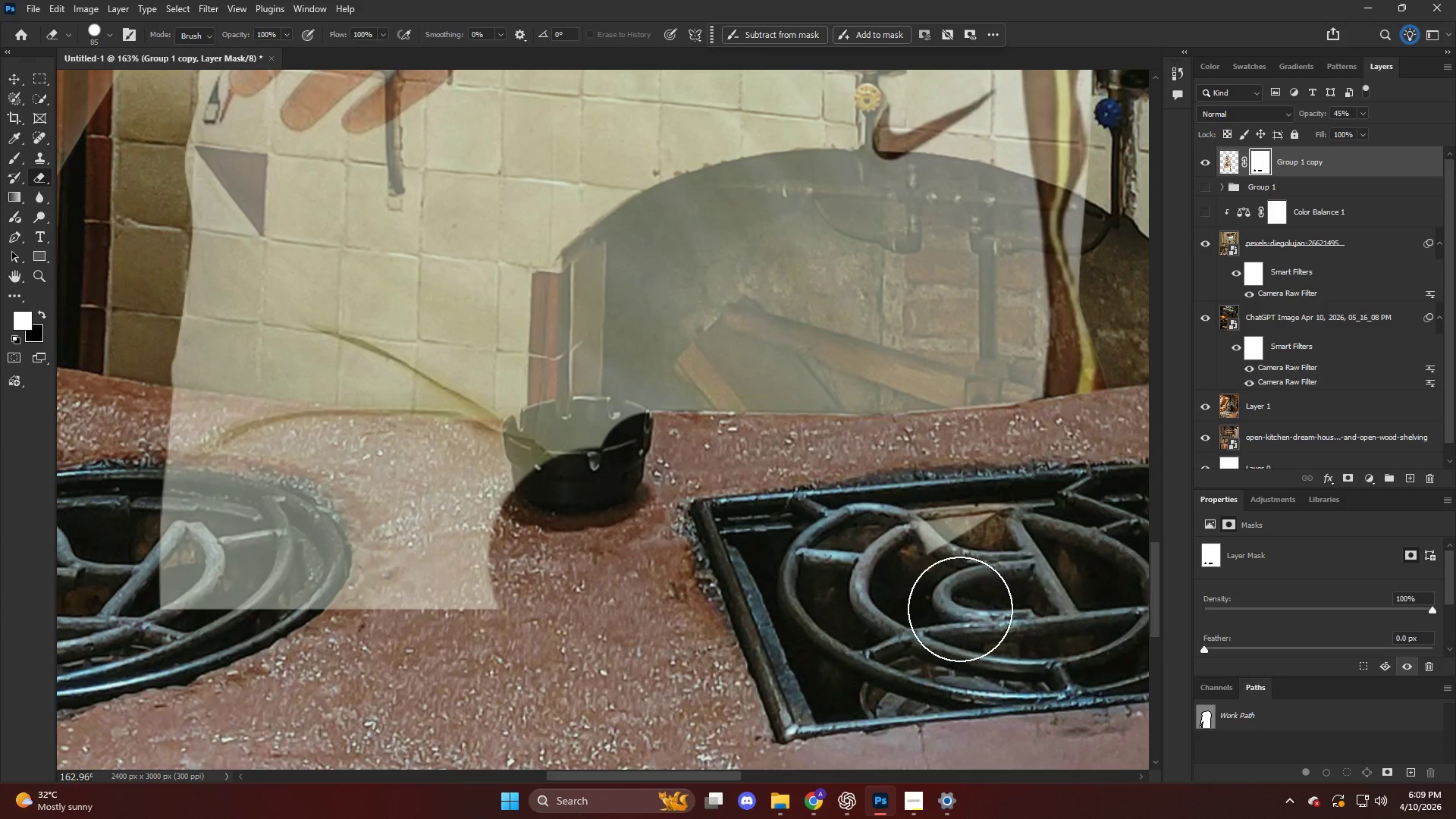 
scroll: coordinate [1053, 466], scroll_direction: down, amount: 7.0
 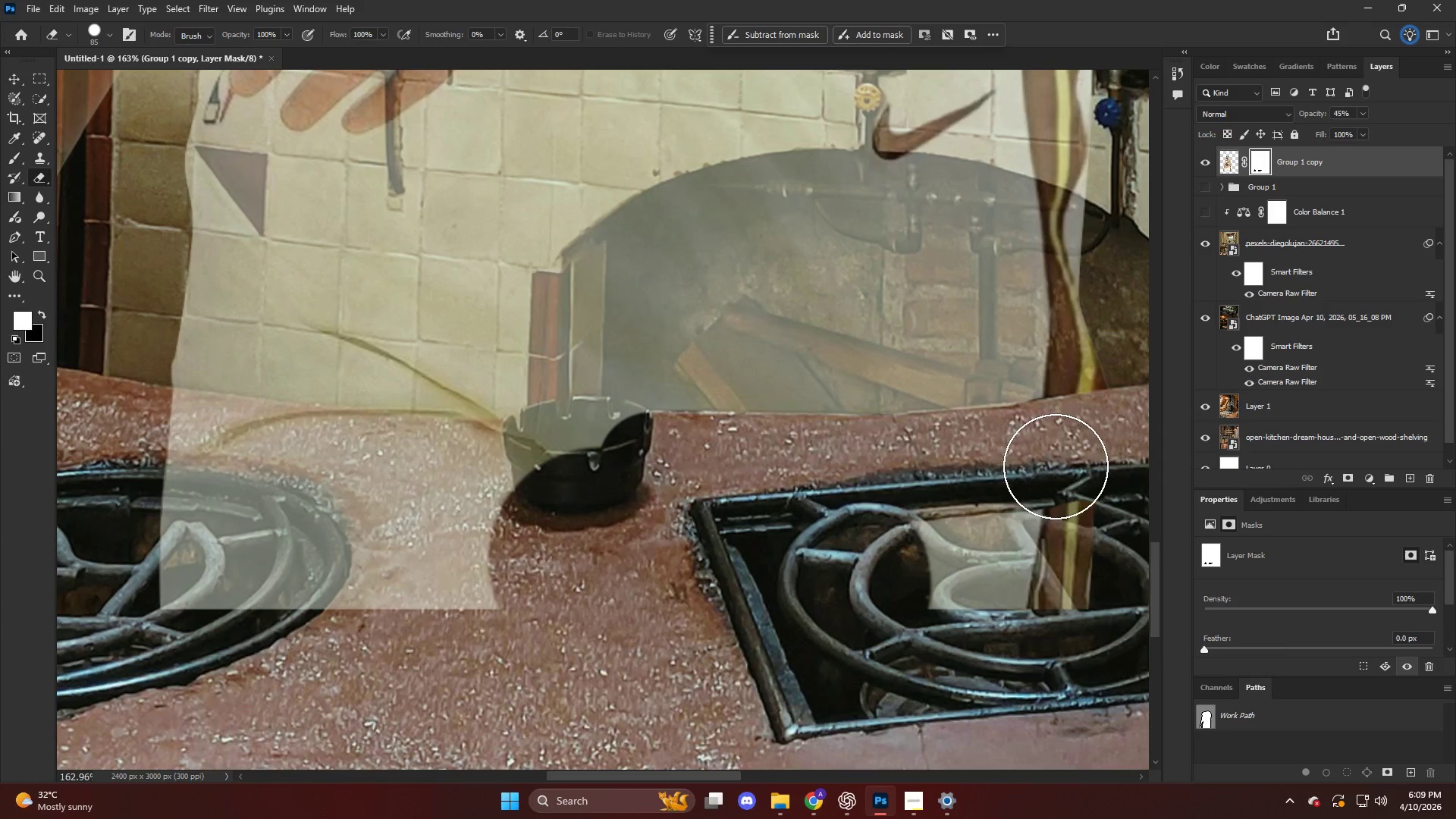 
key(Alt+AltLeft)
 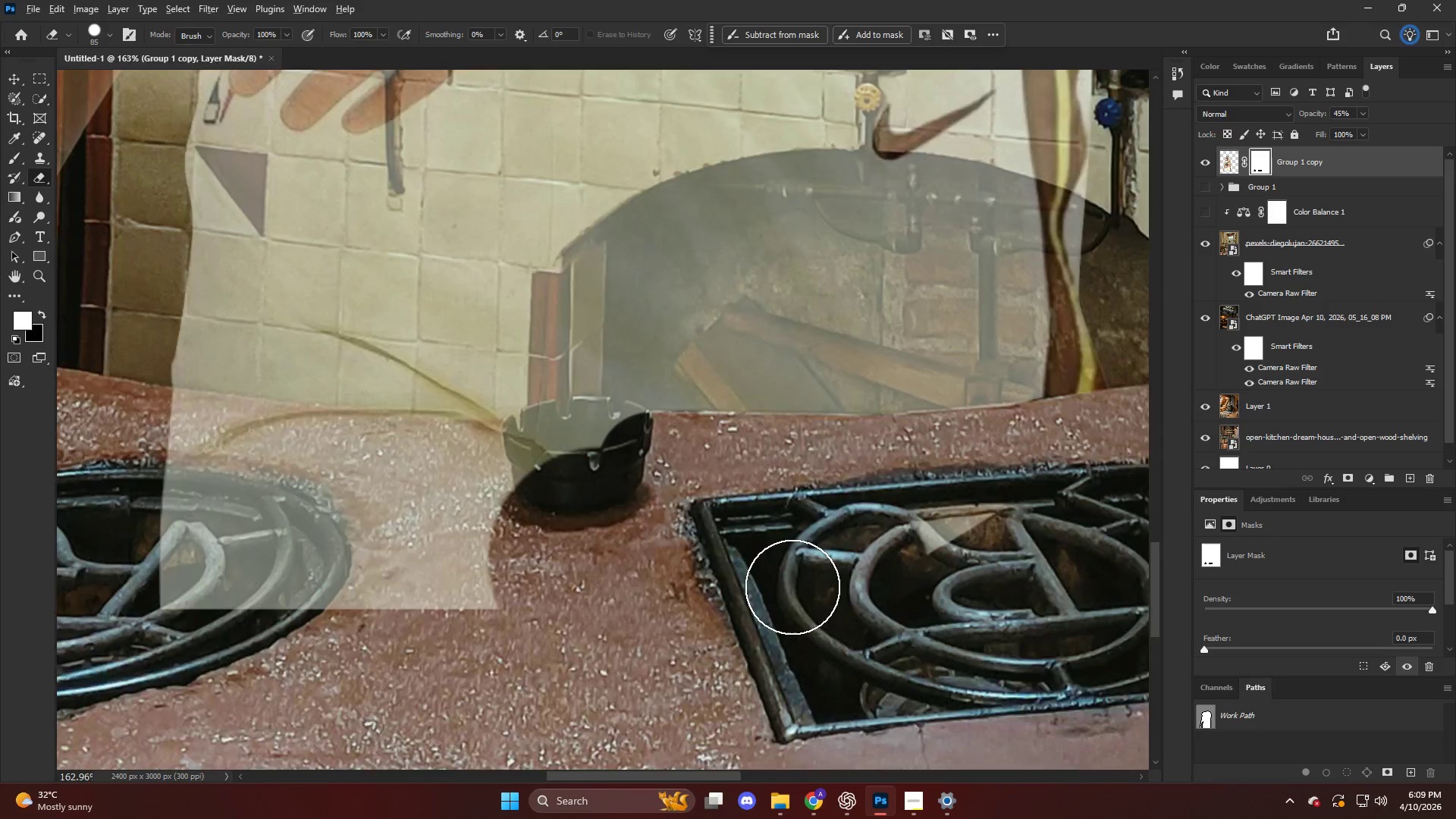 
hold_key(key=AltLeft, duration=0.78)
scroll: coordinate [432, 494], scroll_direction: up, amount: 6.0
 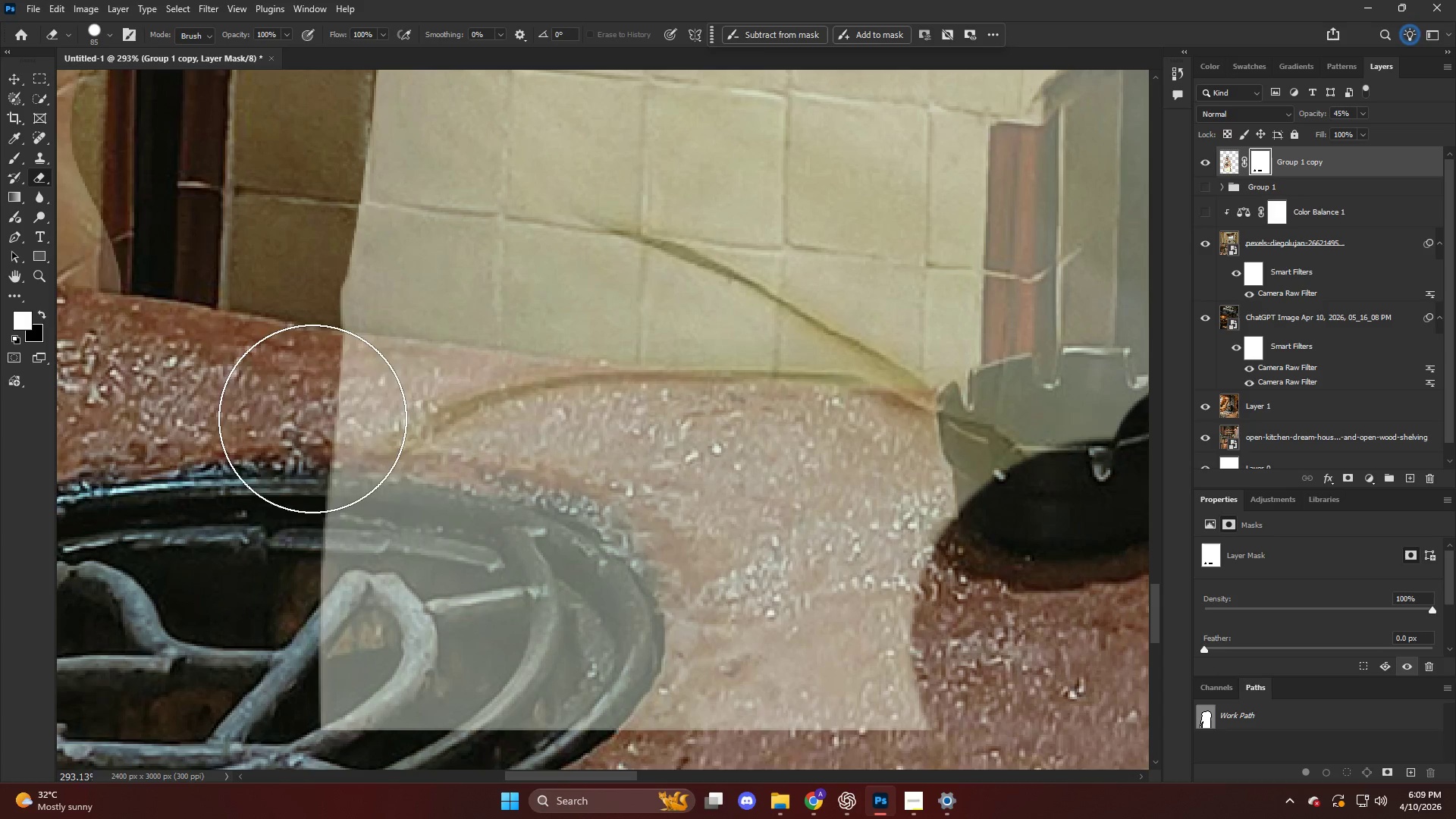 
left_click_drag(start_coordinate=[331, 424], to_coordinate=[770, 607])
 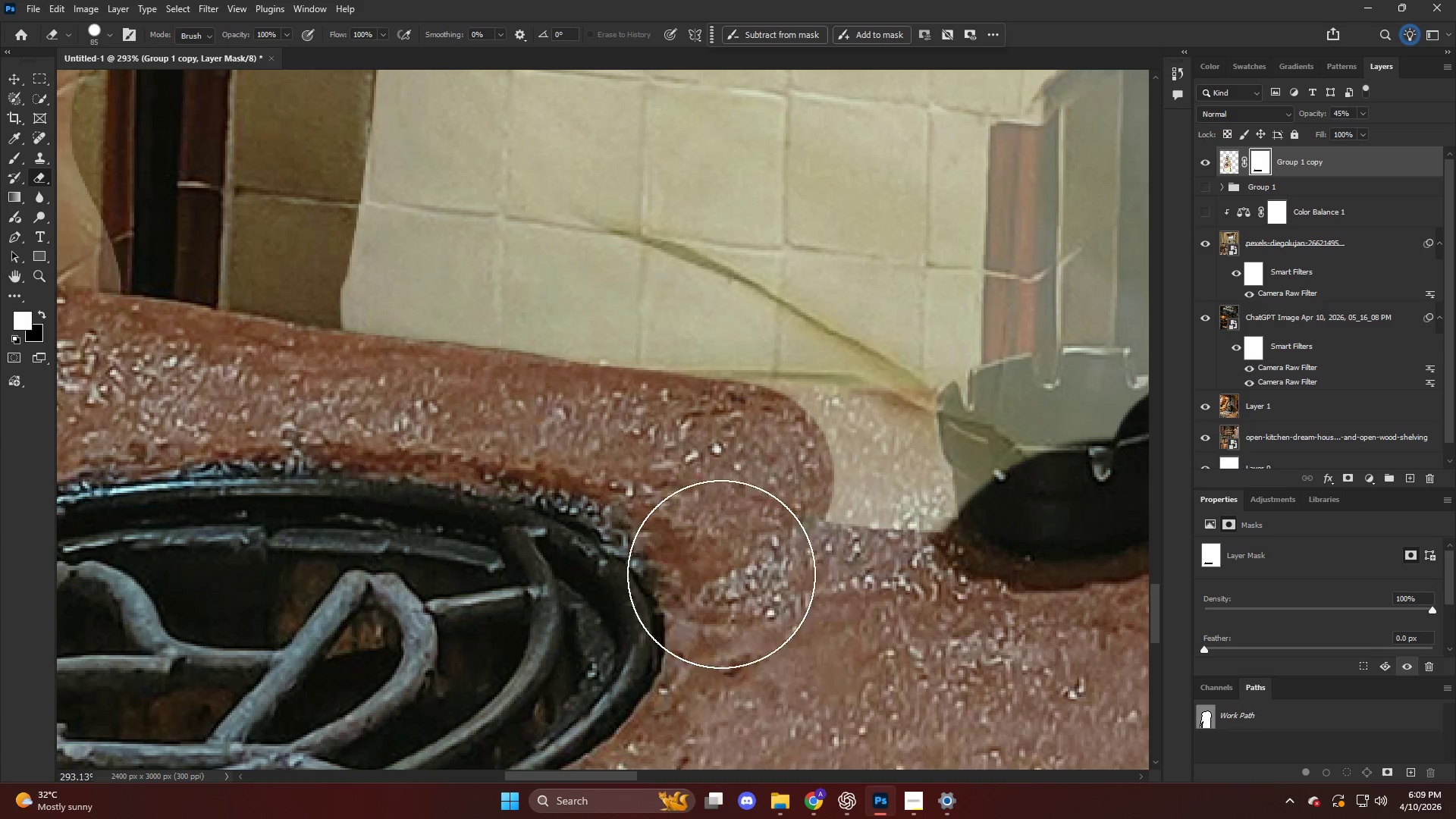 
hold_key(key=ControlLeft, duration=0.64)
scroll: coordinate [611, 557], scroll_direction: down, amount: 21.0
 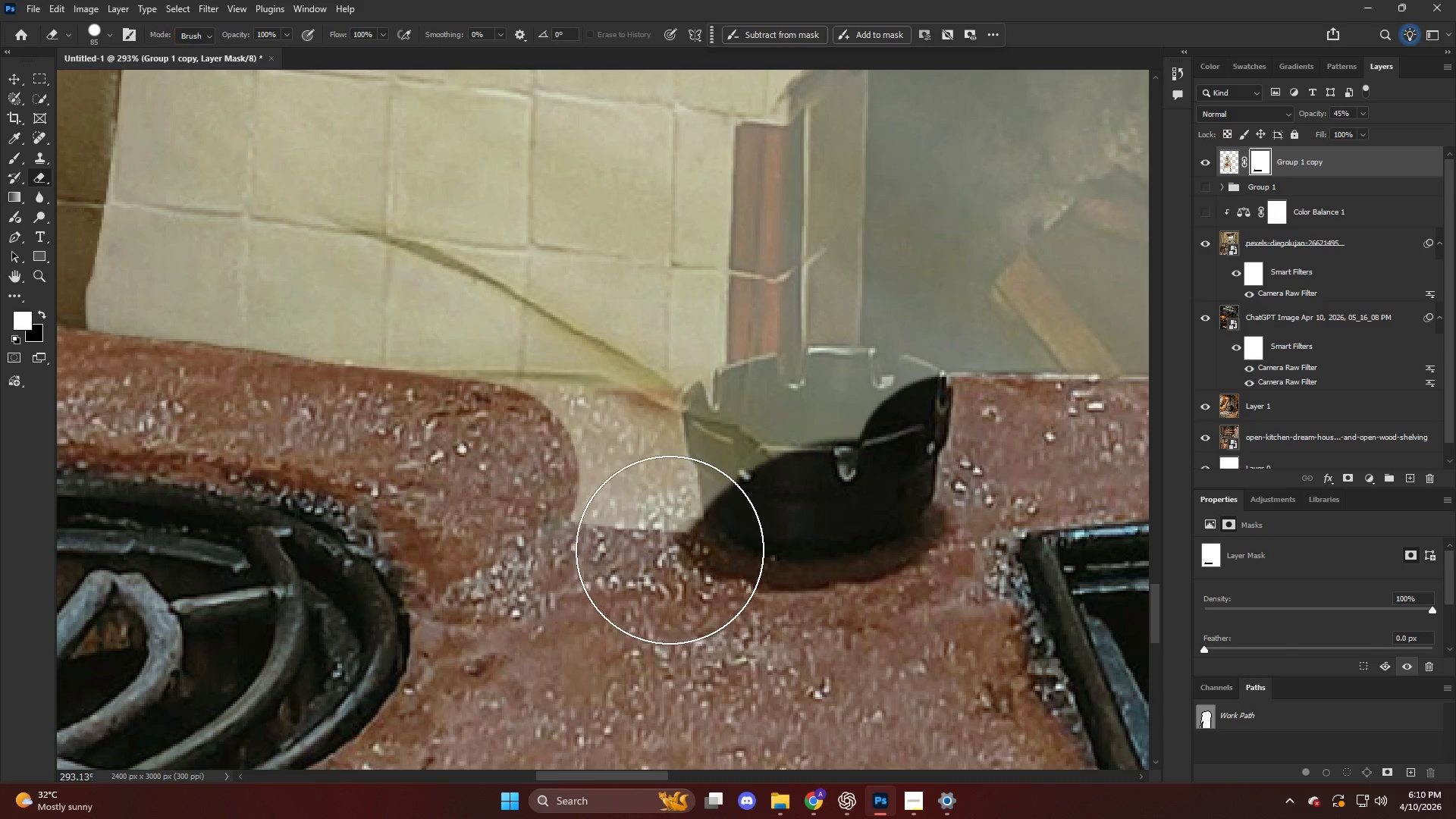 
left_click_drag(start_coordinate=[422, 532], to_coordinate=[757, 554])
 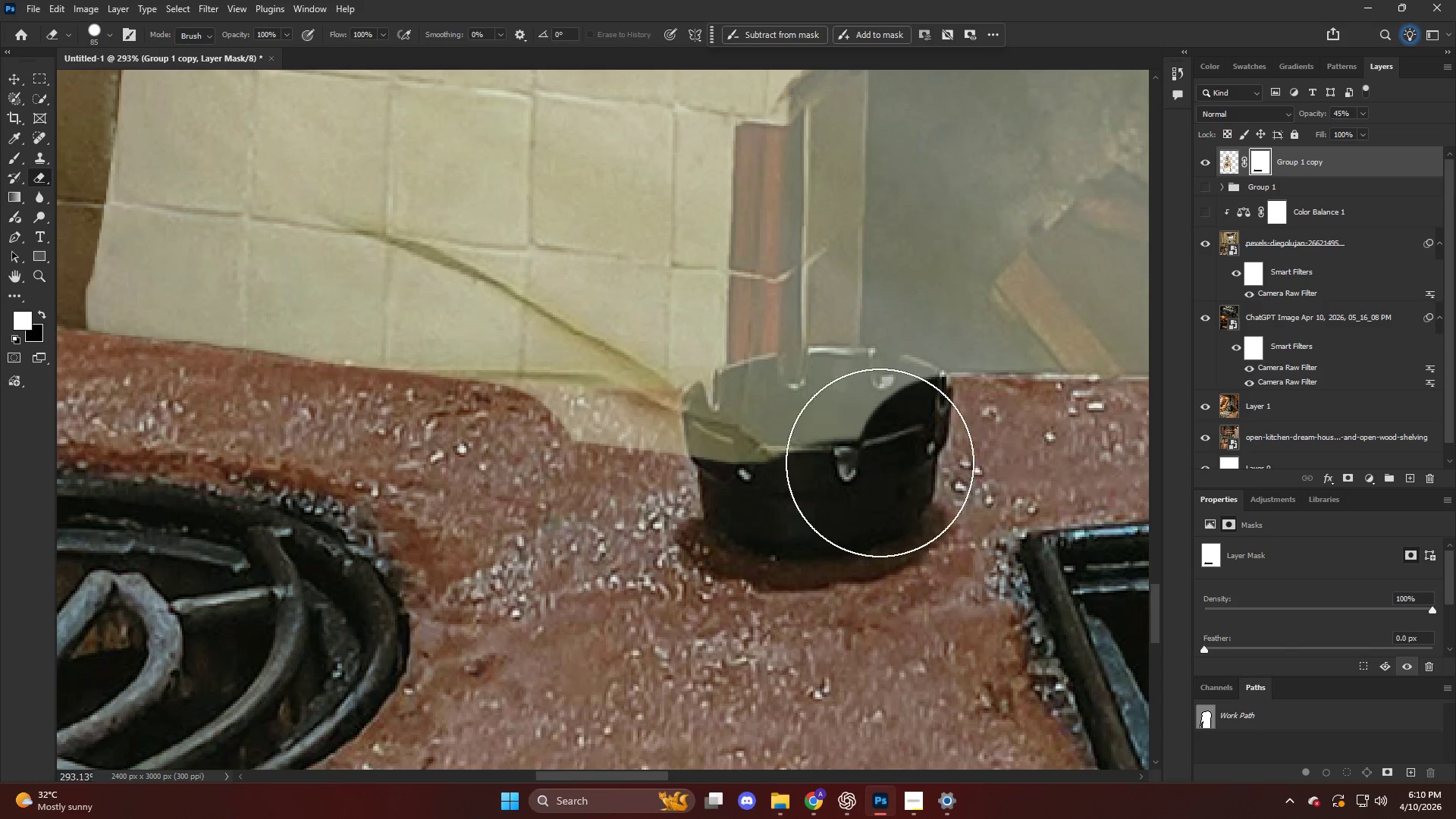 
hold_key(key=AltLeft, duration=0.34)
scroll: coordinate [780, 453], scroll_direction: up, amount: 8.0
 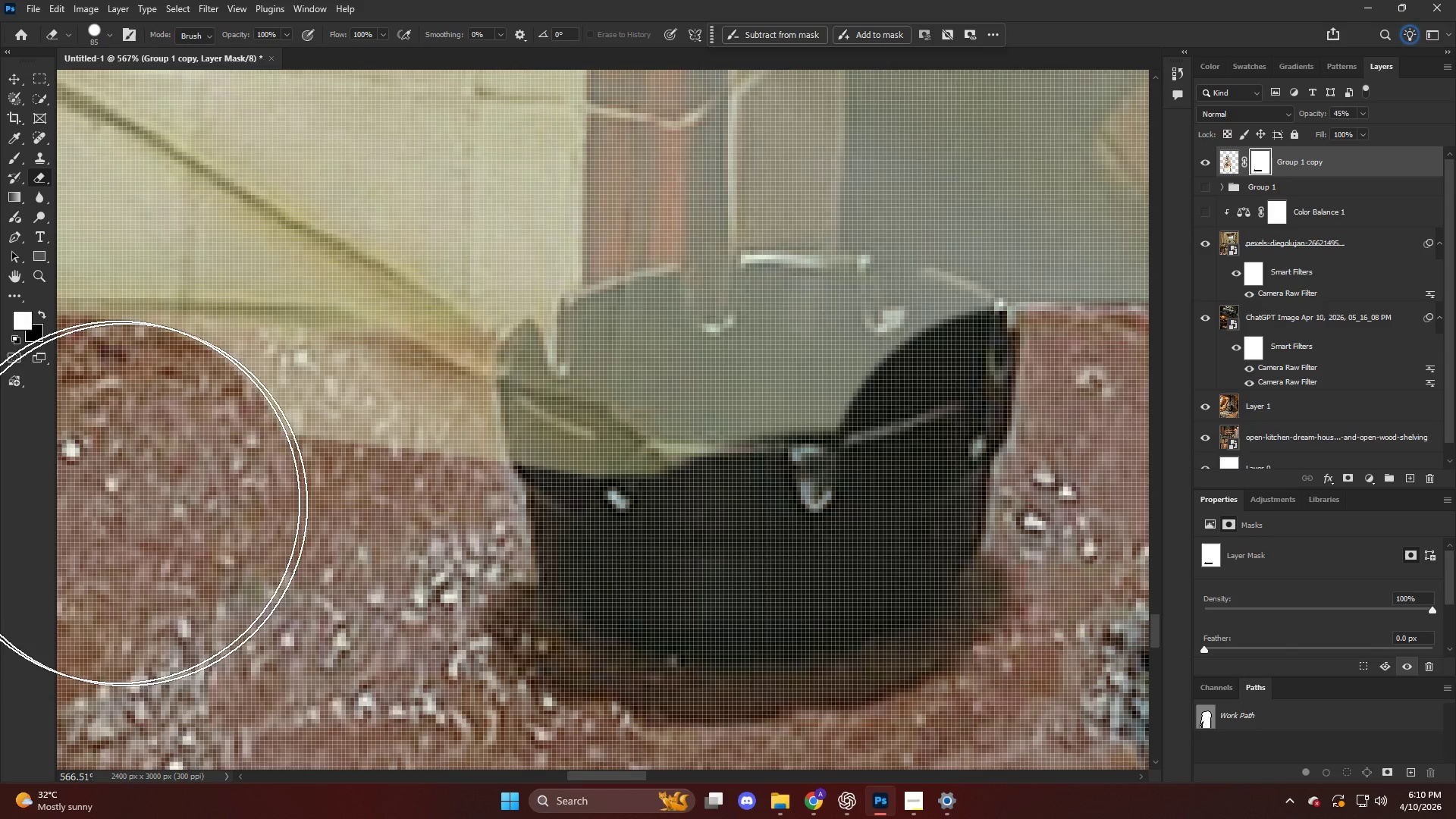 
left_click_drag(start_coordinate=[96, 497], to_coordinate=[849, 541])
 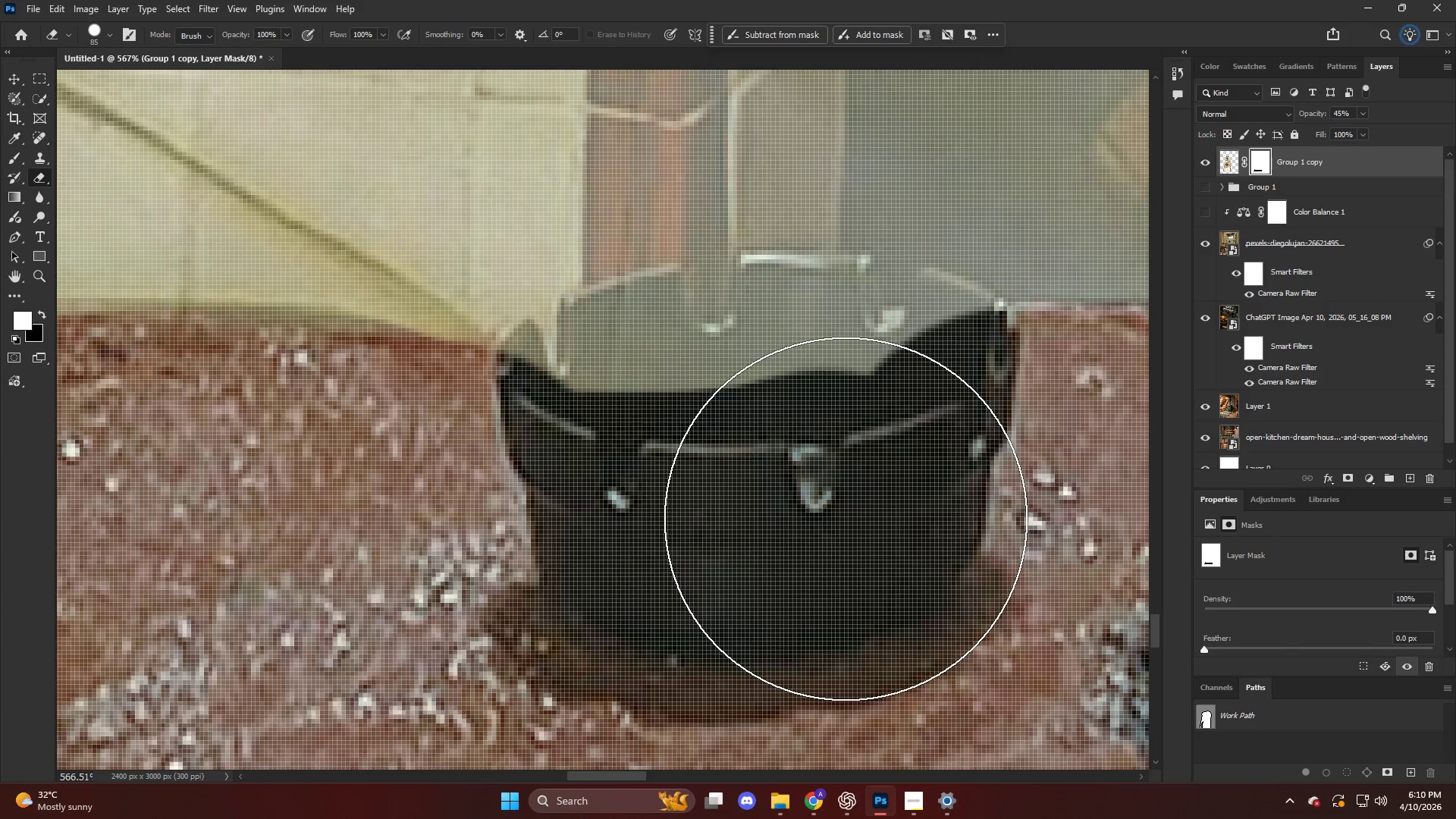 
hold_key(key=AltLeft, duration=0.88)
scroll: coordinate [875, 415], scroll_direction: up, amount: 10.0
 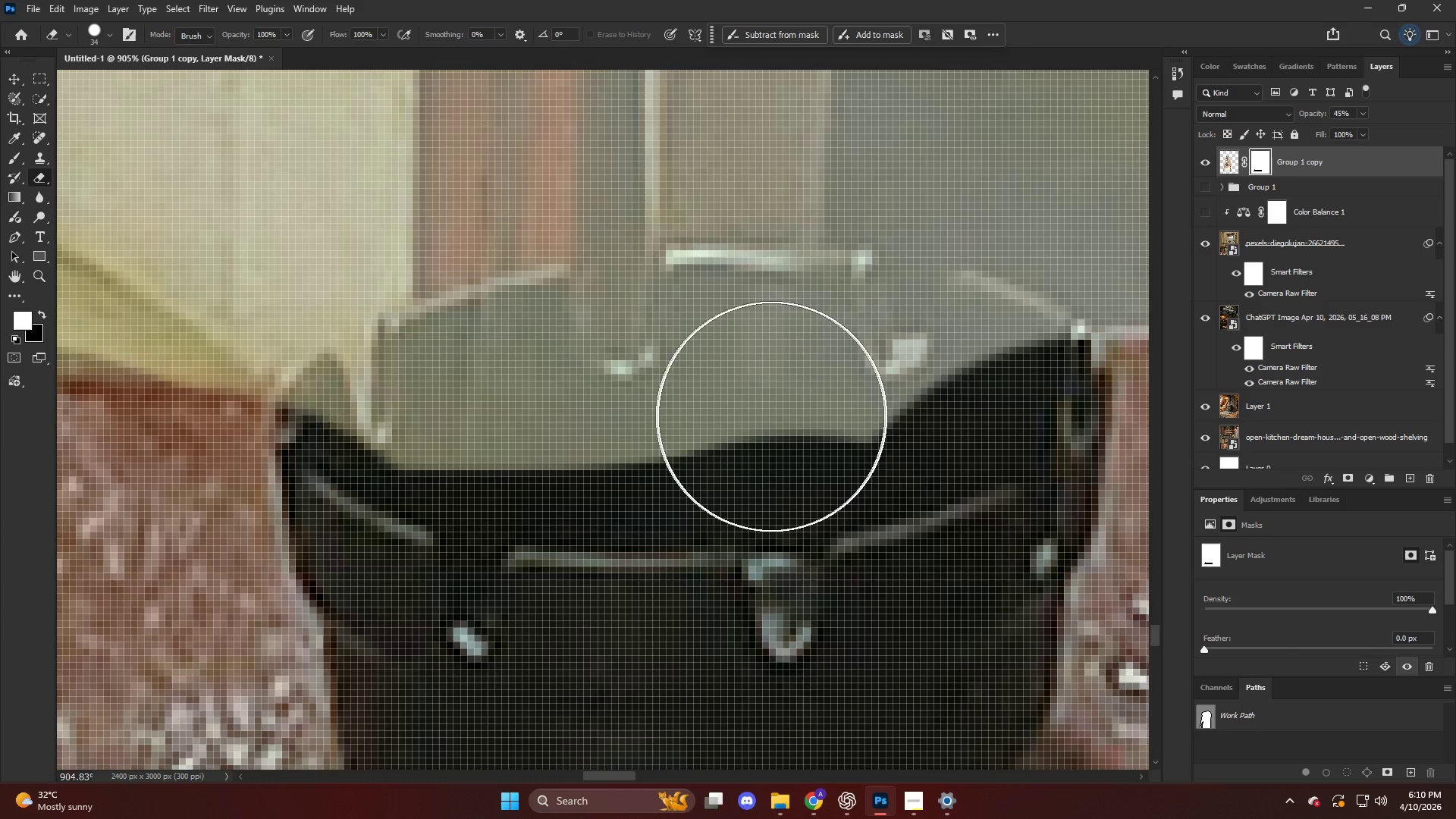 
hold_key(key=AltLeft, duration=1.0)
scroll: coordinate [513, 410], scroll_direction: none, amount: 0.0
 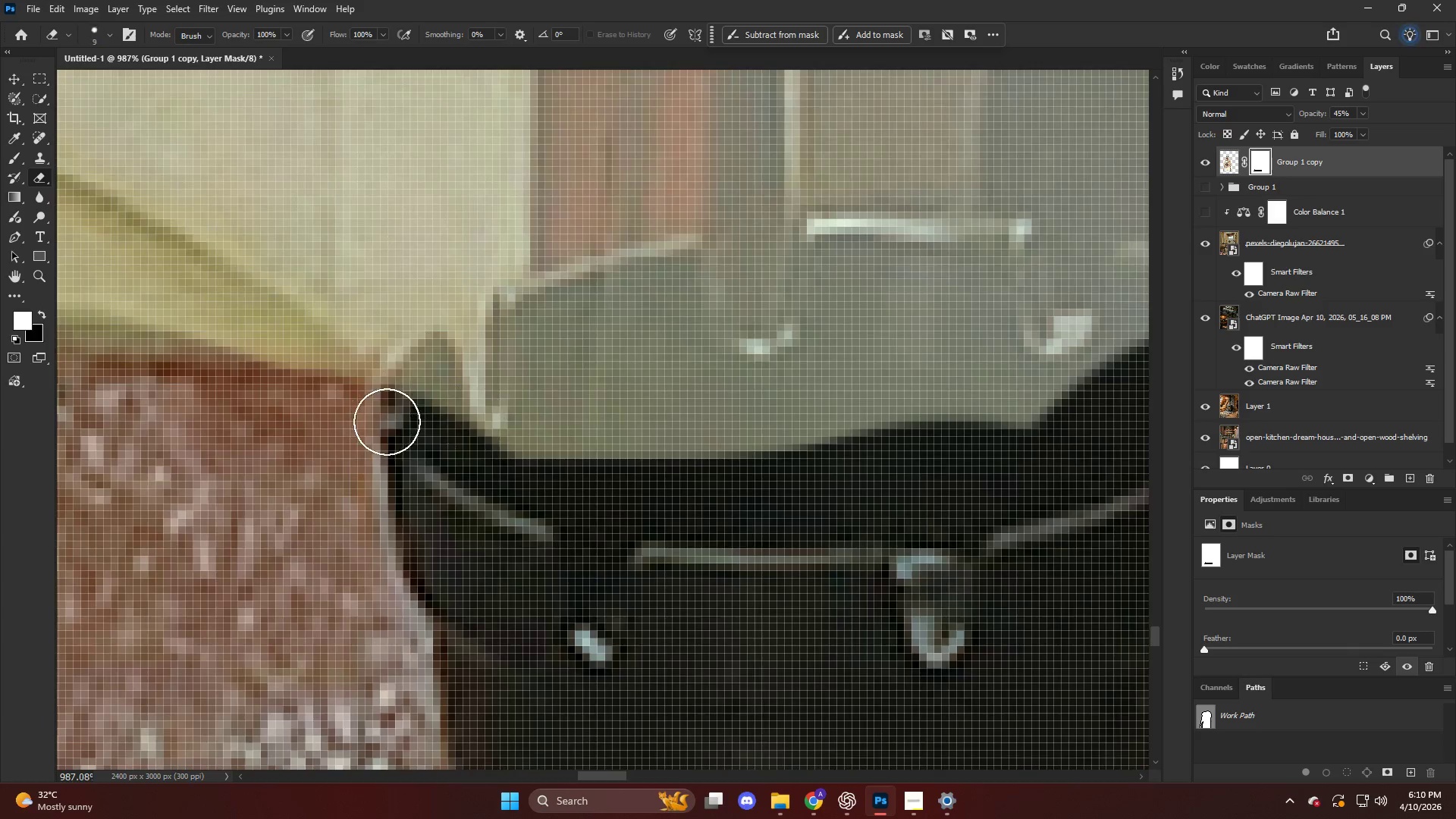 
left_click_drag(start_coordinate=[399, 394], to_coordinate=[453, 483])
 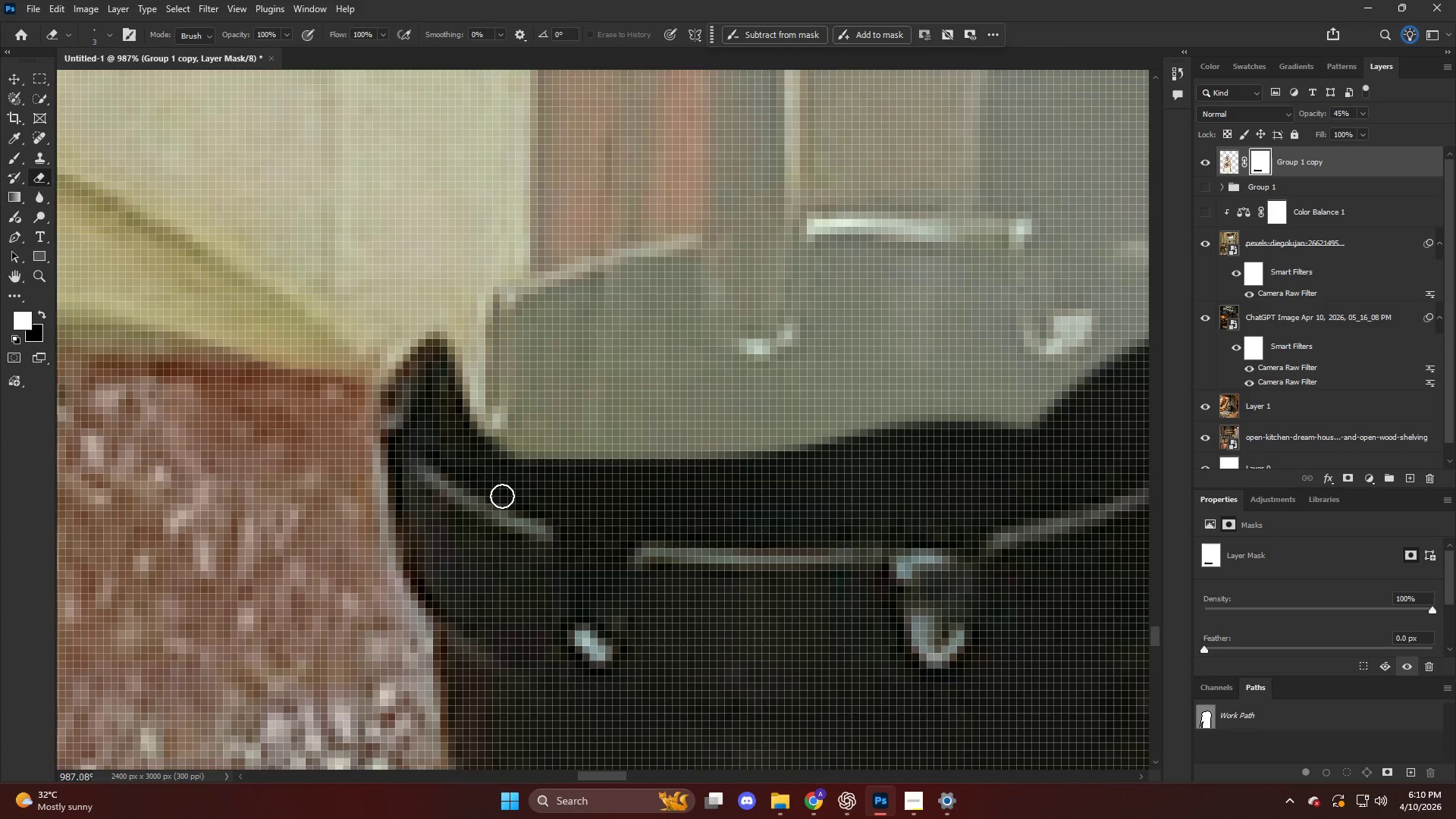 
key(Alt+AltLeft)
 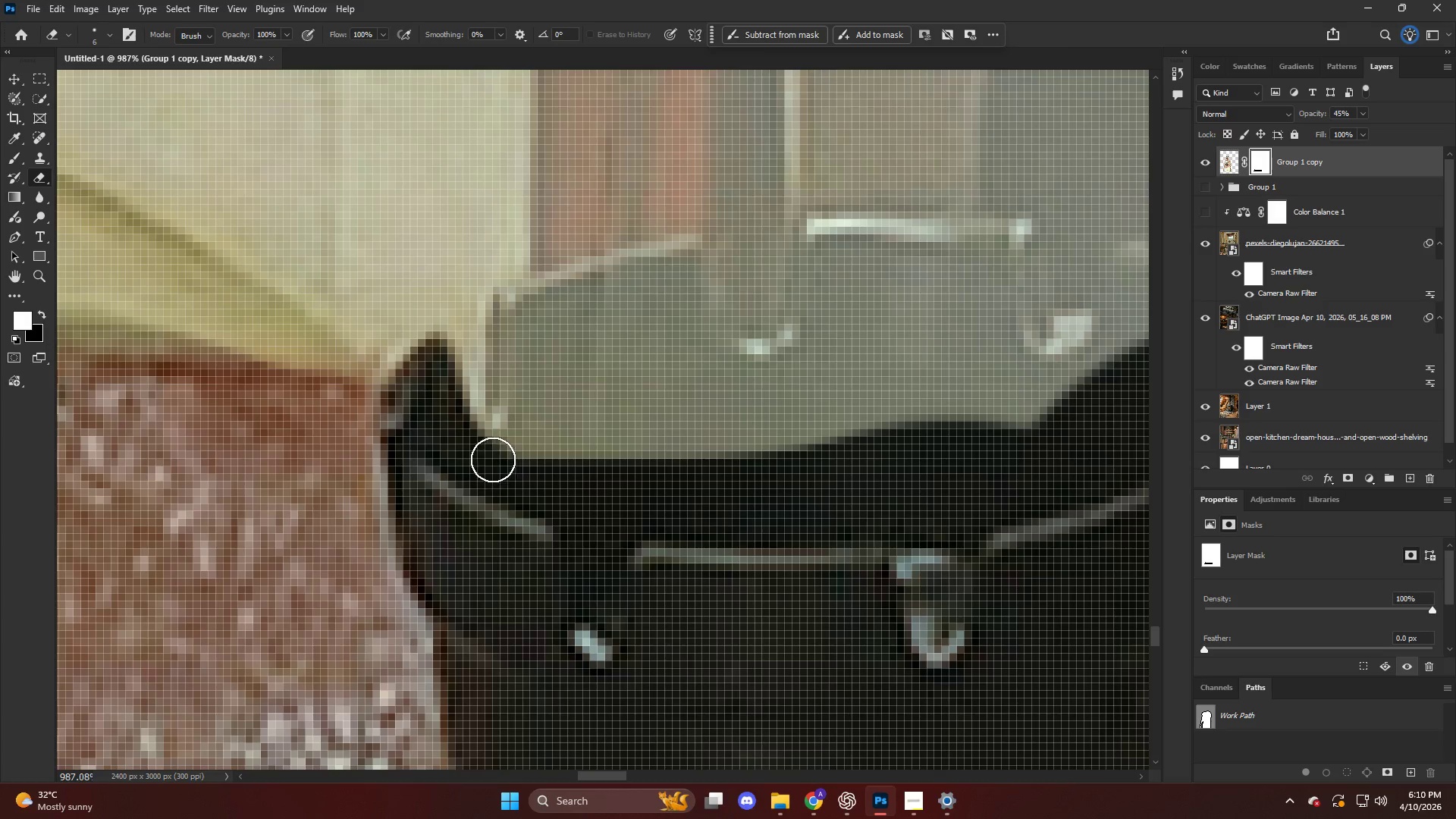 
left_click_drag(start_coordinate=[487, 451], to_coordinate=[1056, 401])
 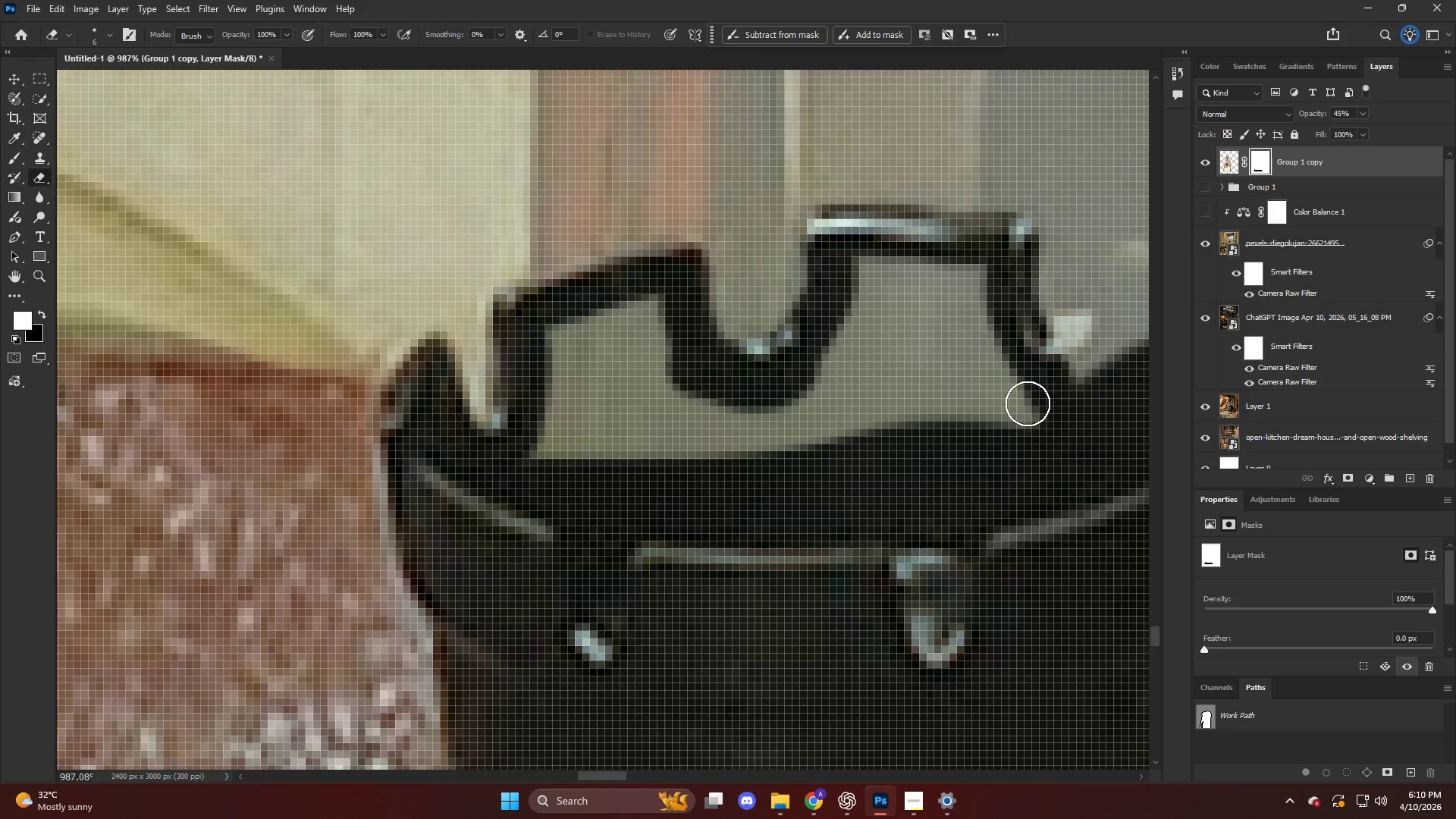 
key(Alt+AltLeft)
 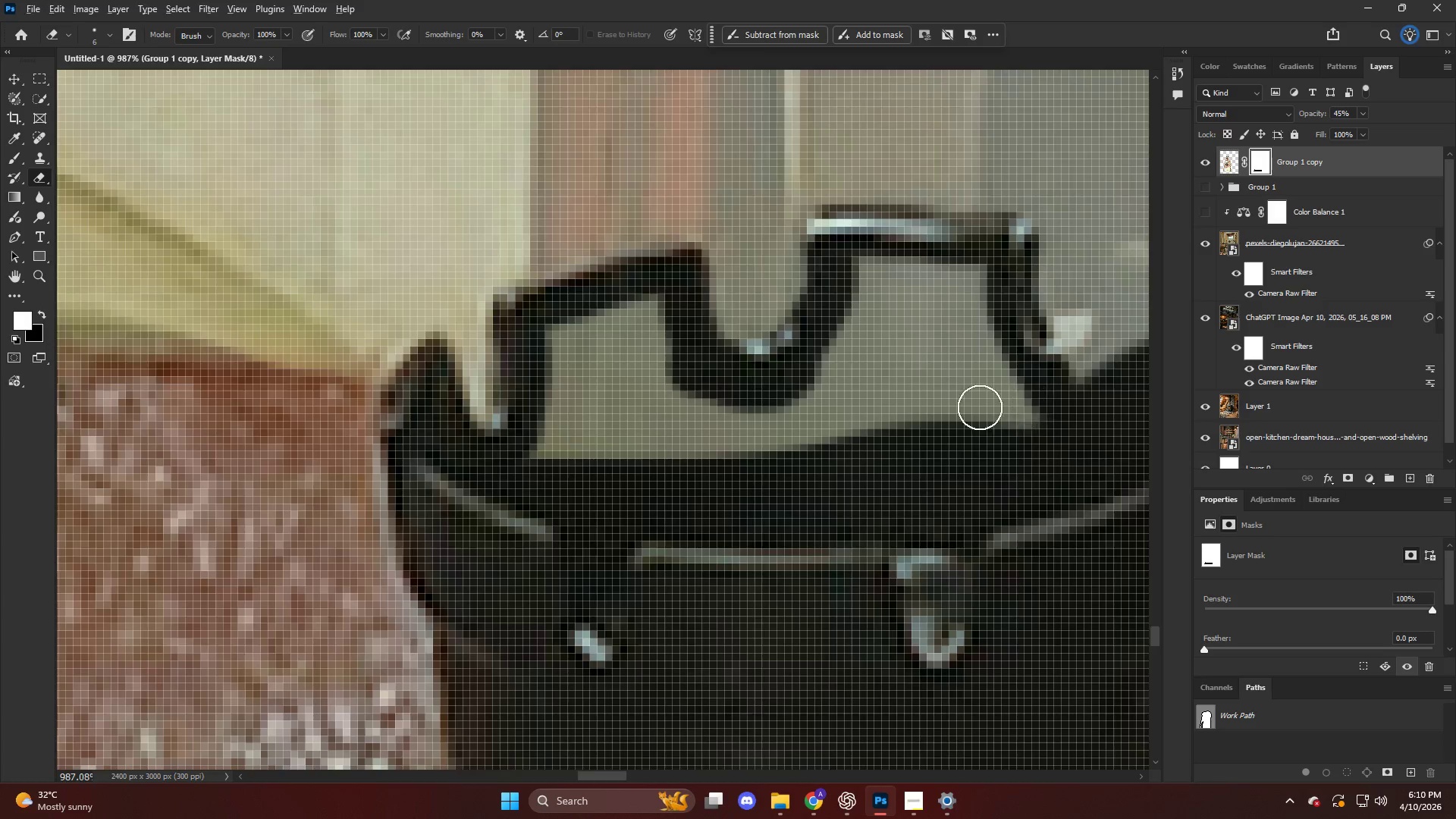 
hold_key(key=ControlLeft, duration=0.31)
 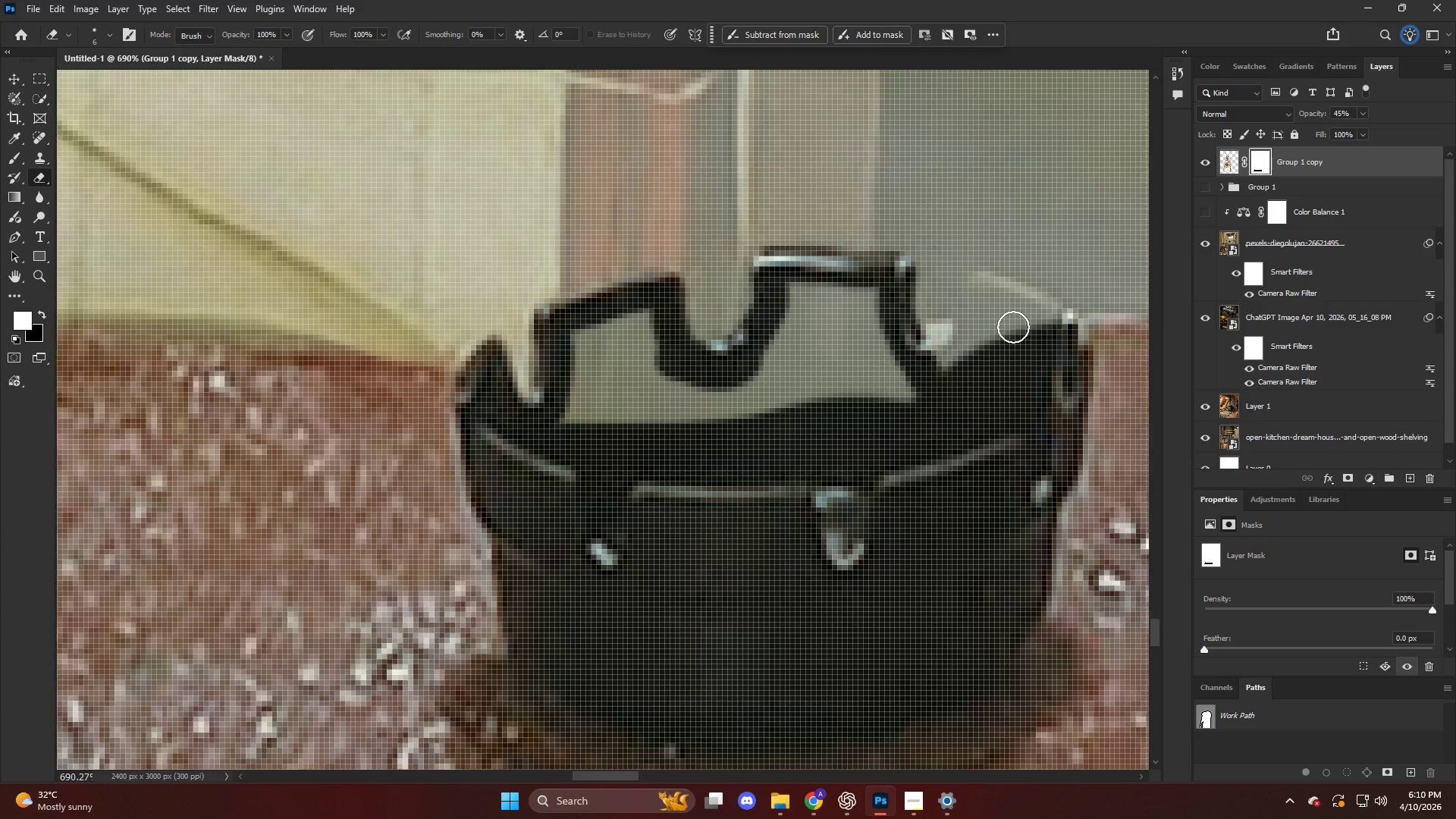 
key(Alt+AltLeft)
 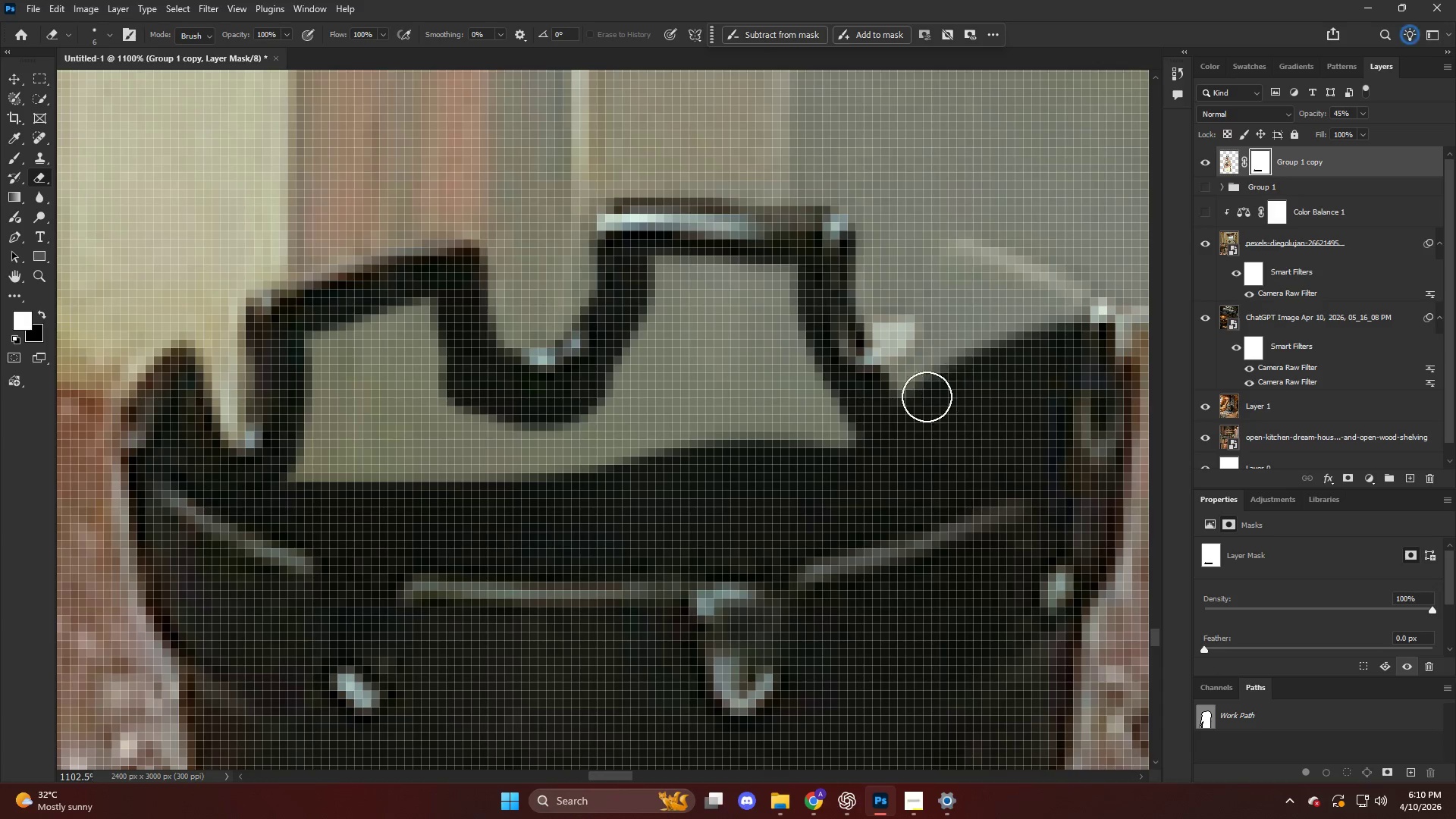 
scroll: coordinate [1015, 325], scroll_direction: down, amount: 8.0
 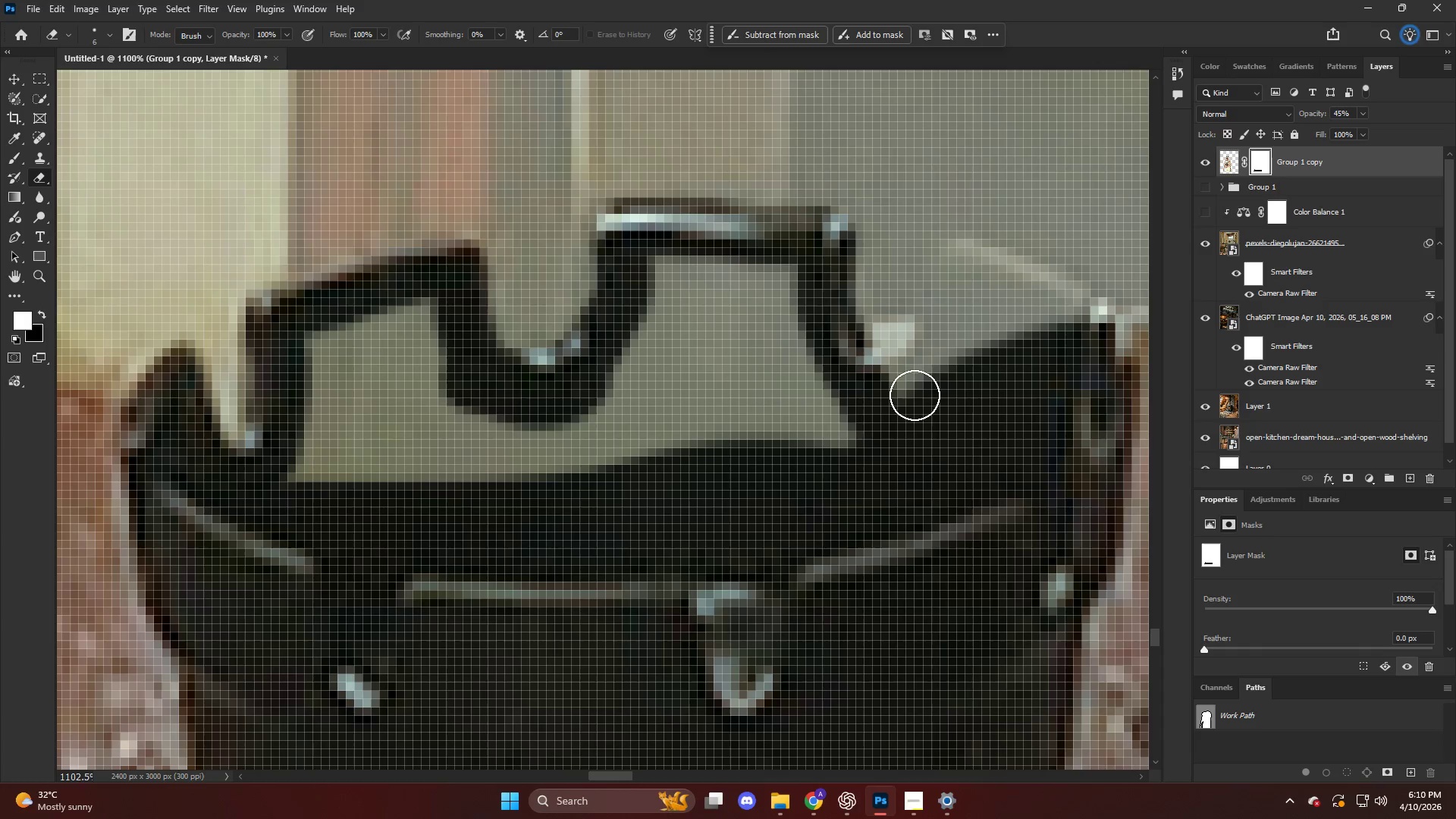 
left_click_drag(start_coordinate=[912, 395], to_coordinate=[786, 383])
 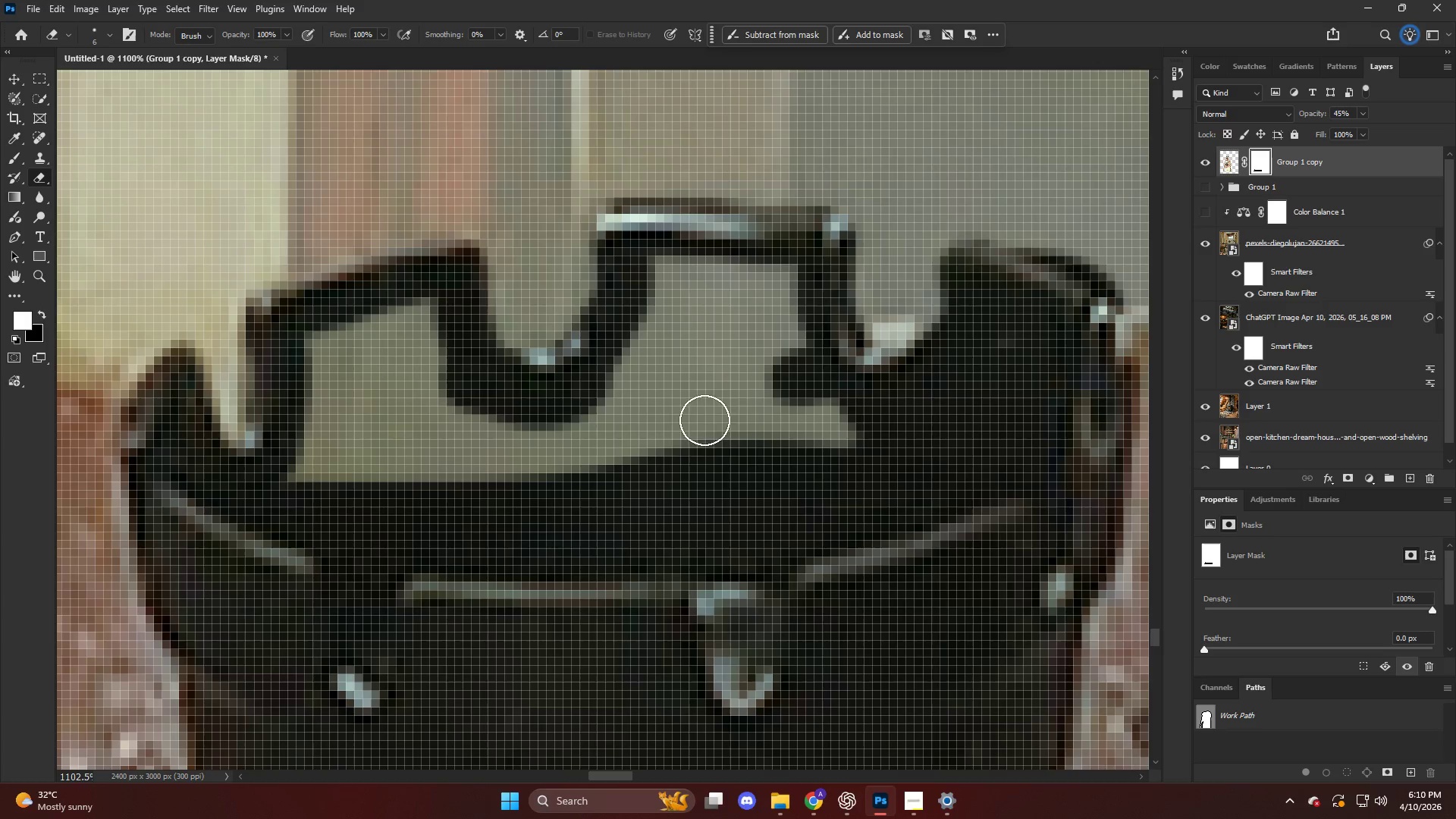 
key(Alt+AltLeft)
 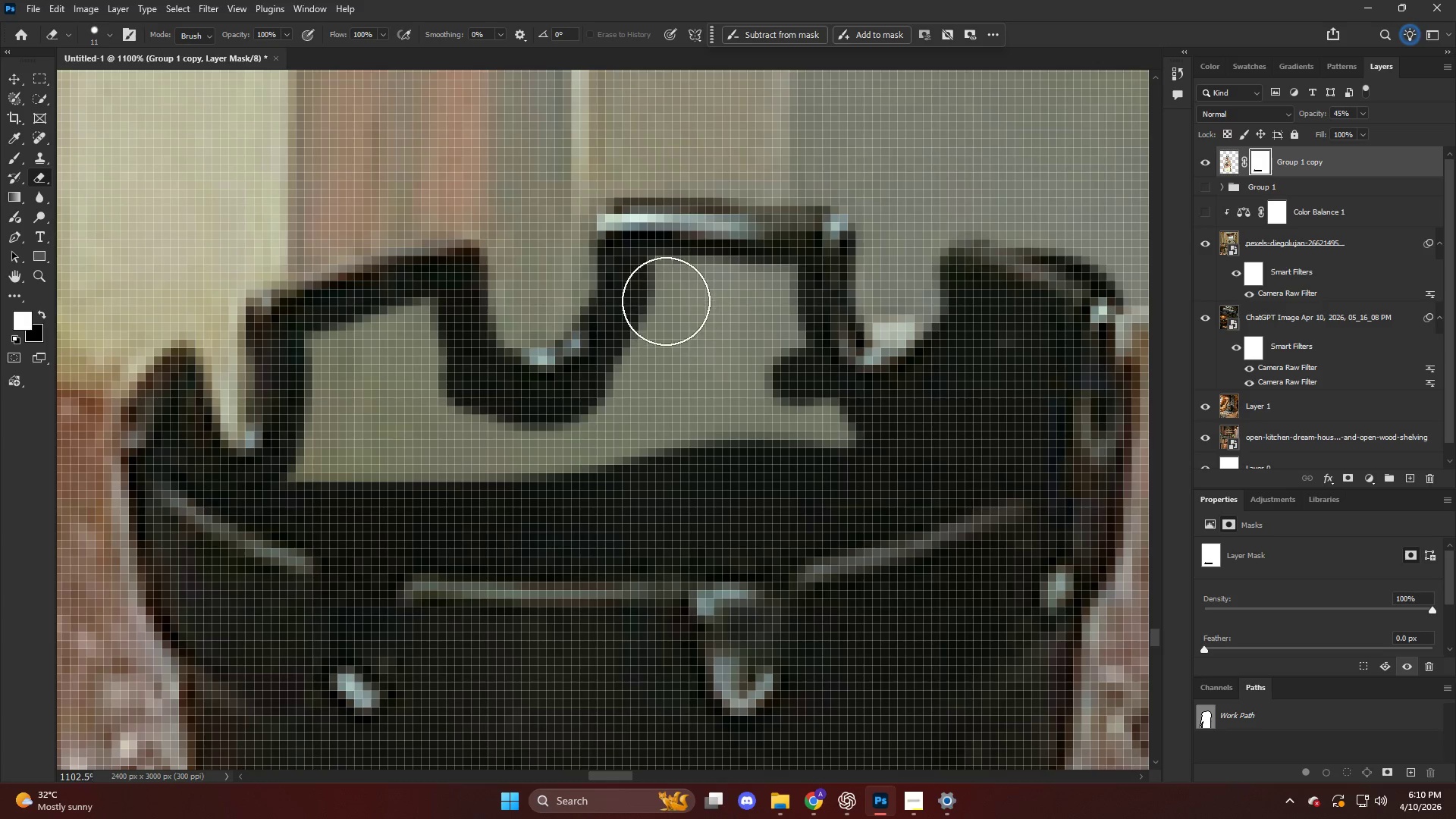 
left_click_drag(start_coordinate=[664, 303], to_coordinate=[677, 429])
 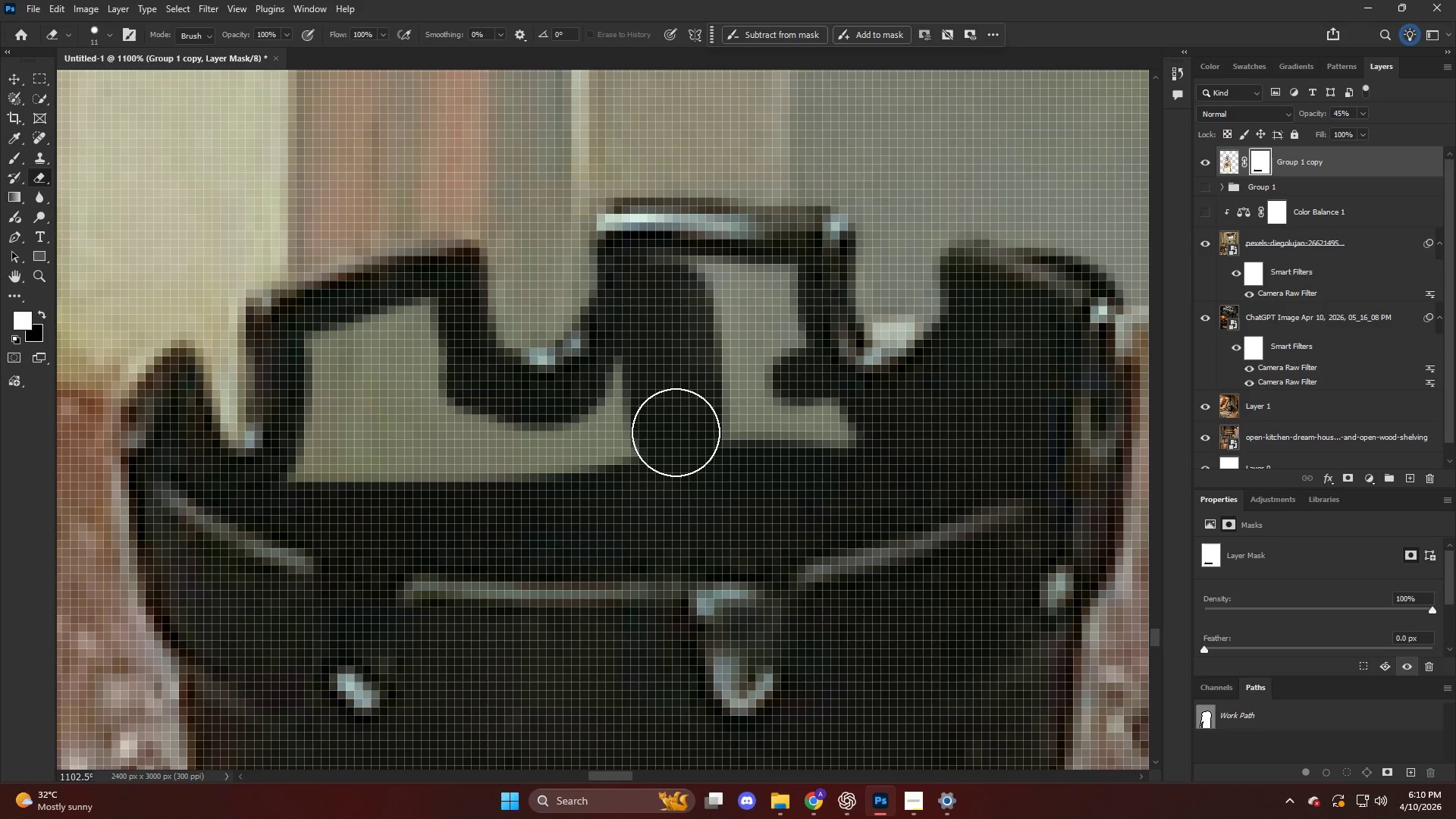 
key(Alt+AltLeft)
 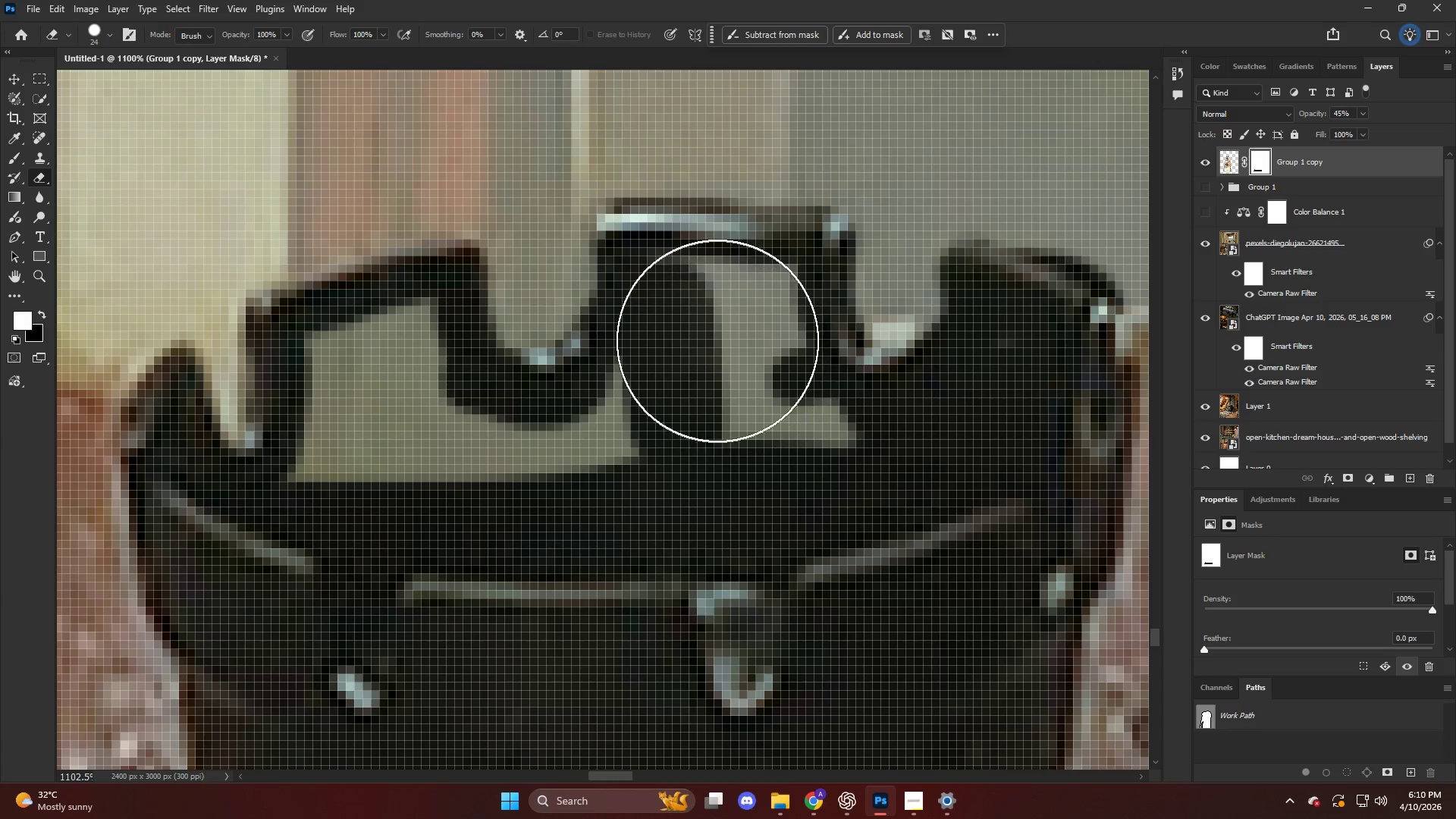 
left_click_drag(start_coordinate=[717, 337], to_coordinate=[552, 508])
 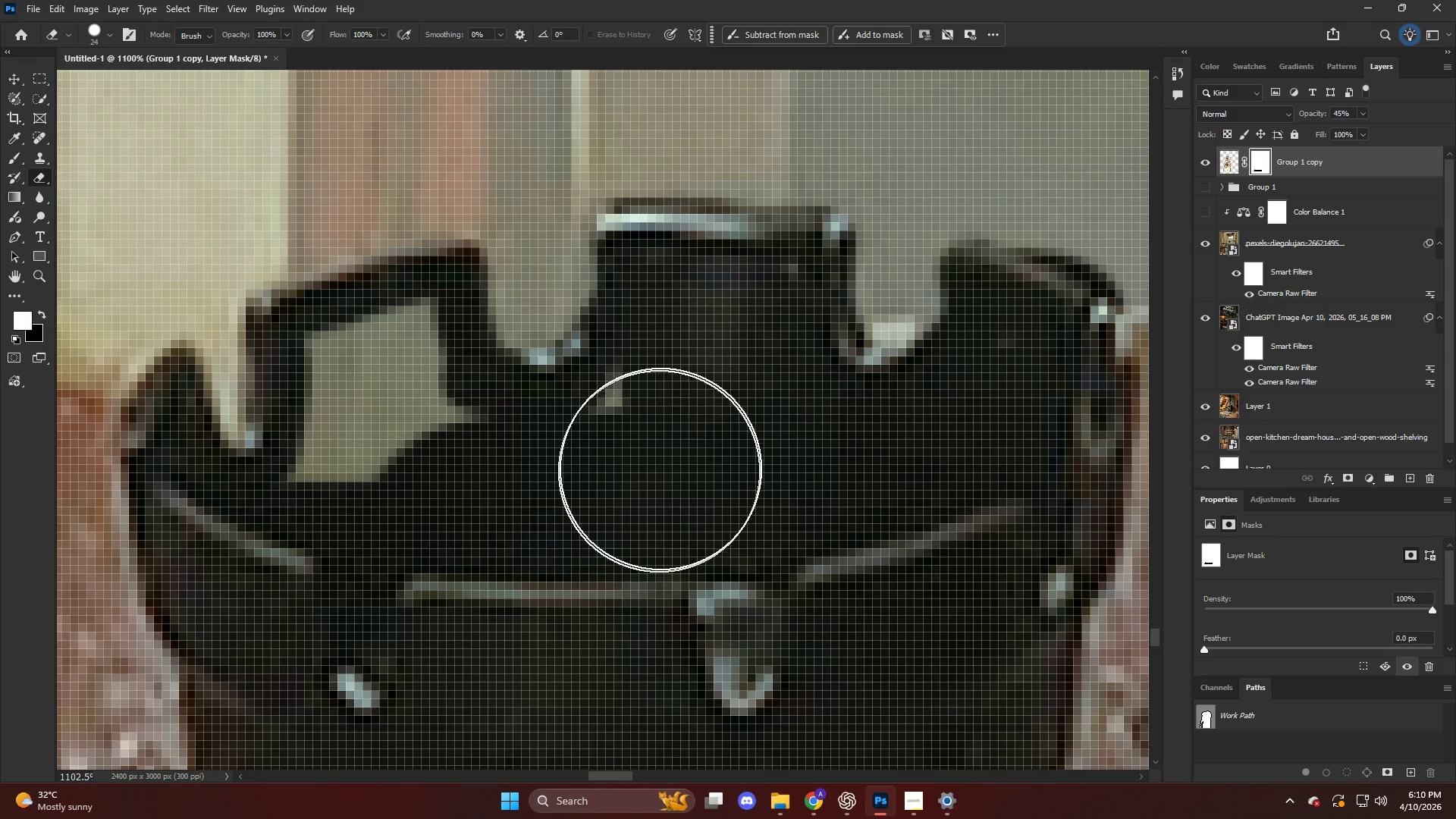 
key(Alt+AltLeft)
 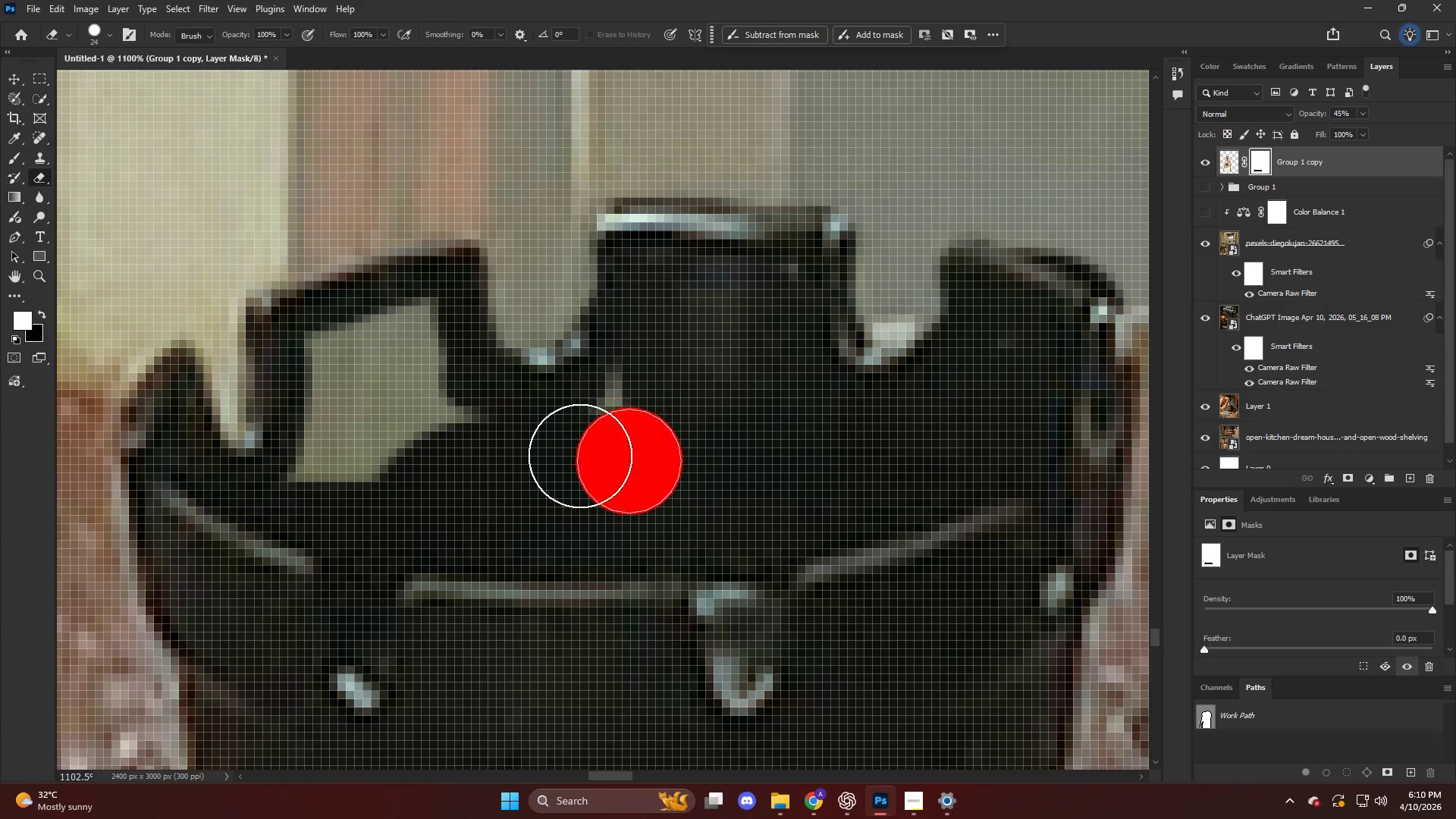 
left_click_drag(start_coordinate=[598, 428], to_coordinate=[762, 311])
 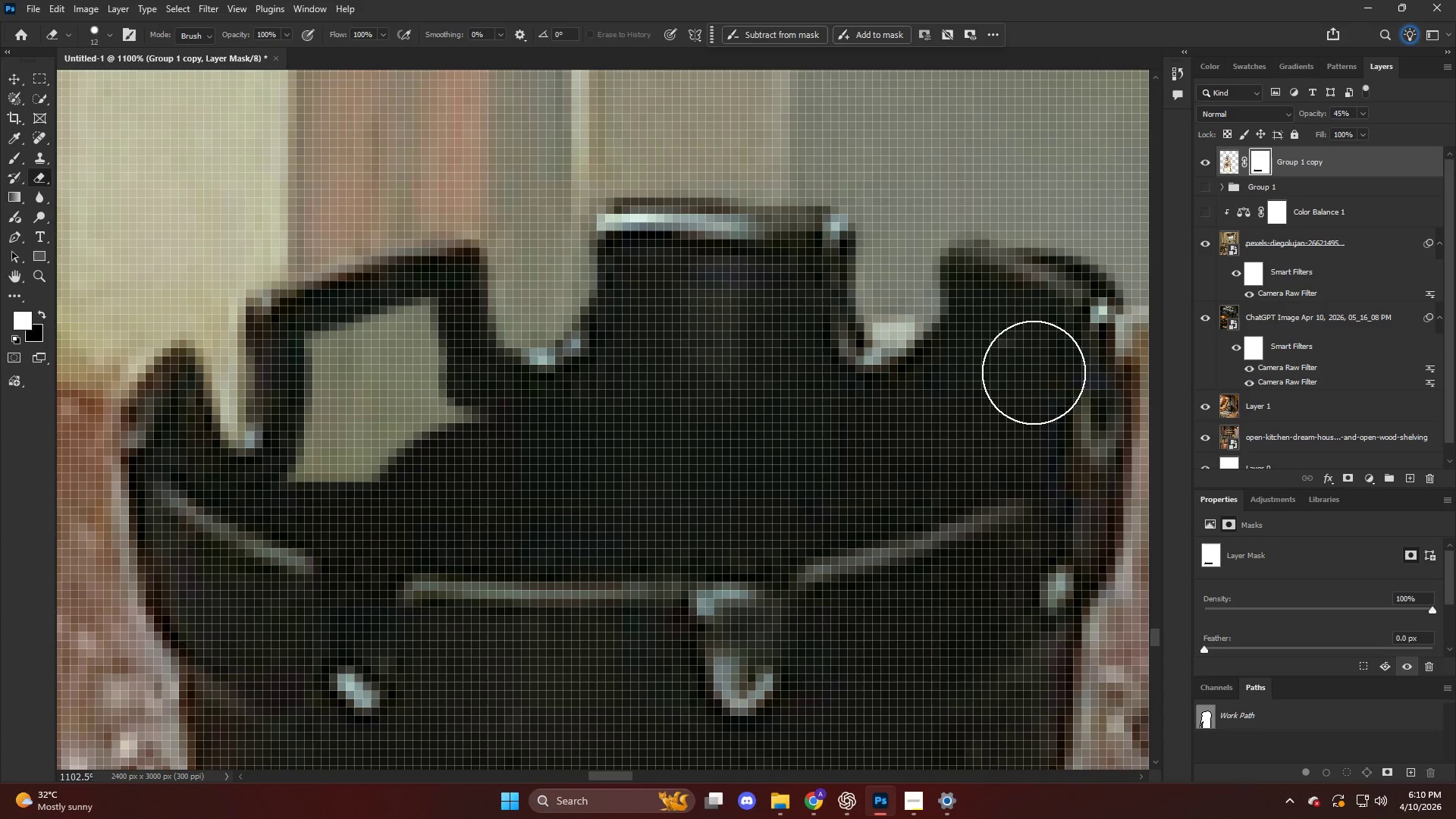 
left_click_drag(start_coordinate=[1013, 361], to_coordinate=[907, 445])
 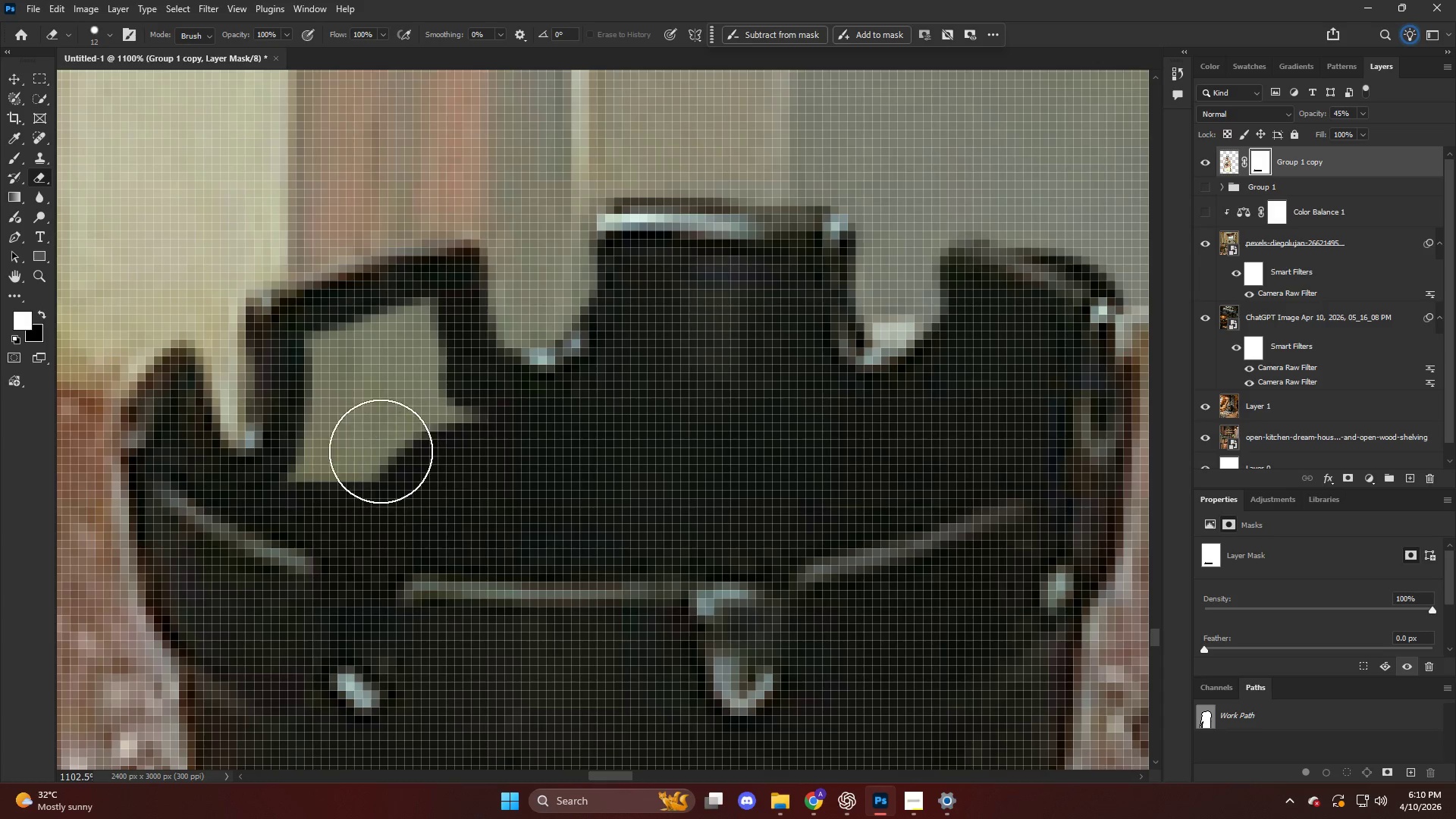 
left_click_drag(start_coordinate=[375, 444], to_coordinate=[427, 408])
 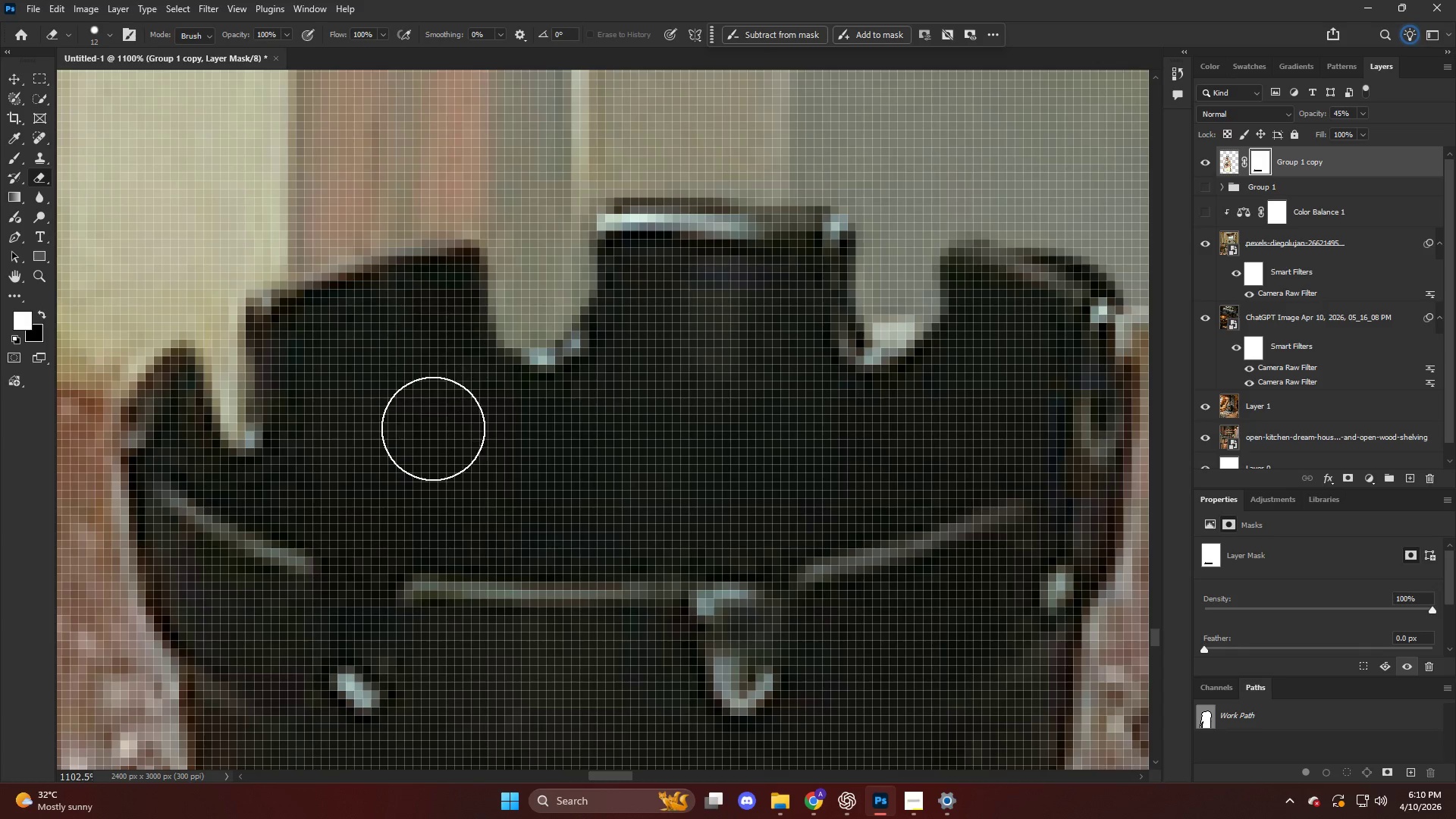 
hold_key(key=AltLeft, duration=0.7)
scroll: coordinate [510, 452], scroll_direction: down, amount: 20.0
 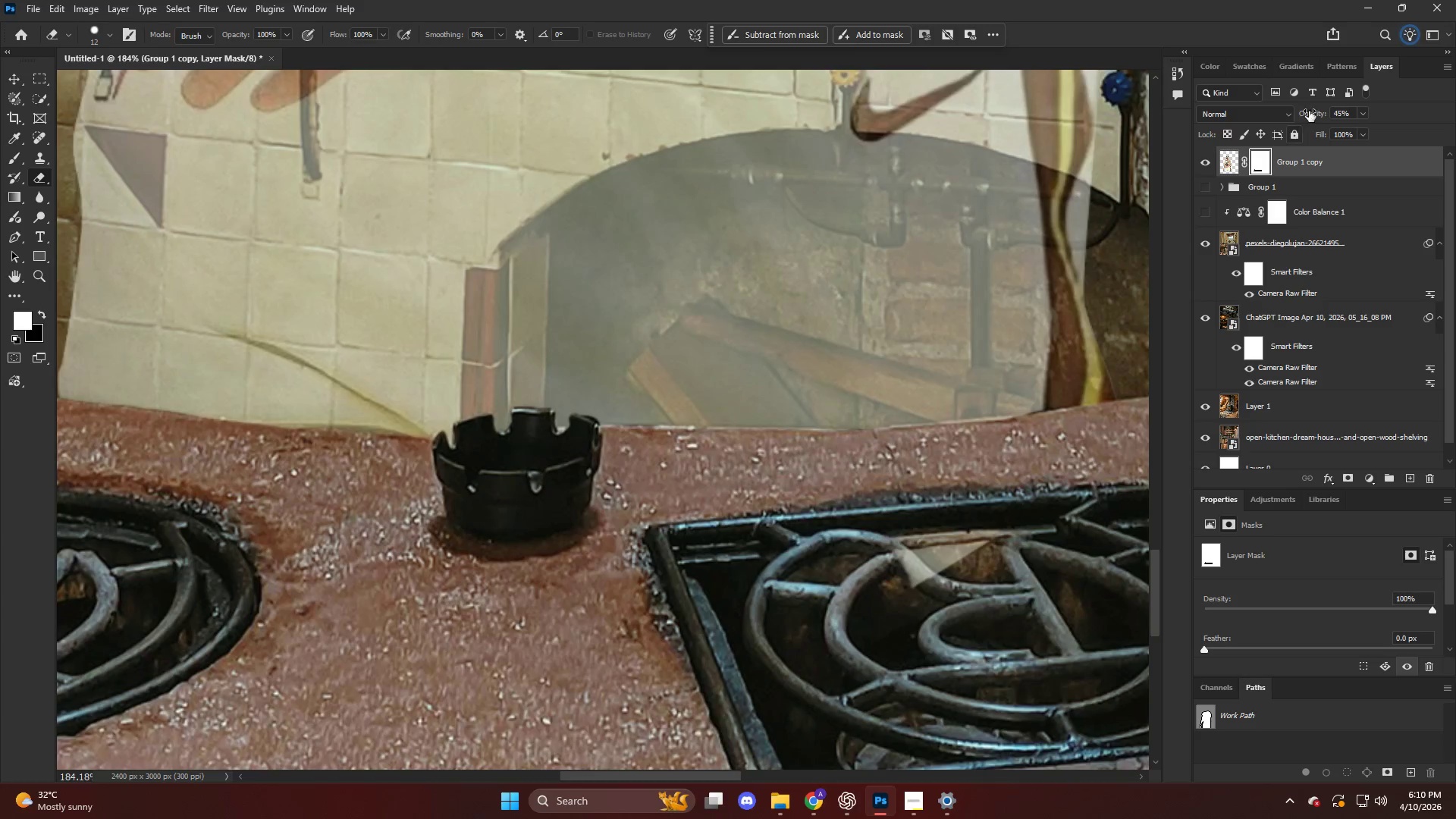 
left_click_drag(start_coordinate=[1318, 111], to_coordinate=[1432, 124])
 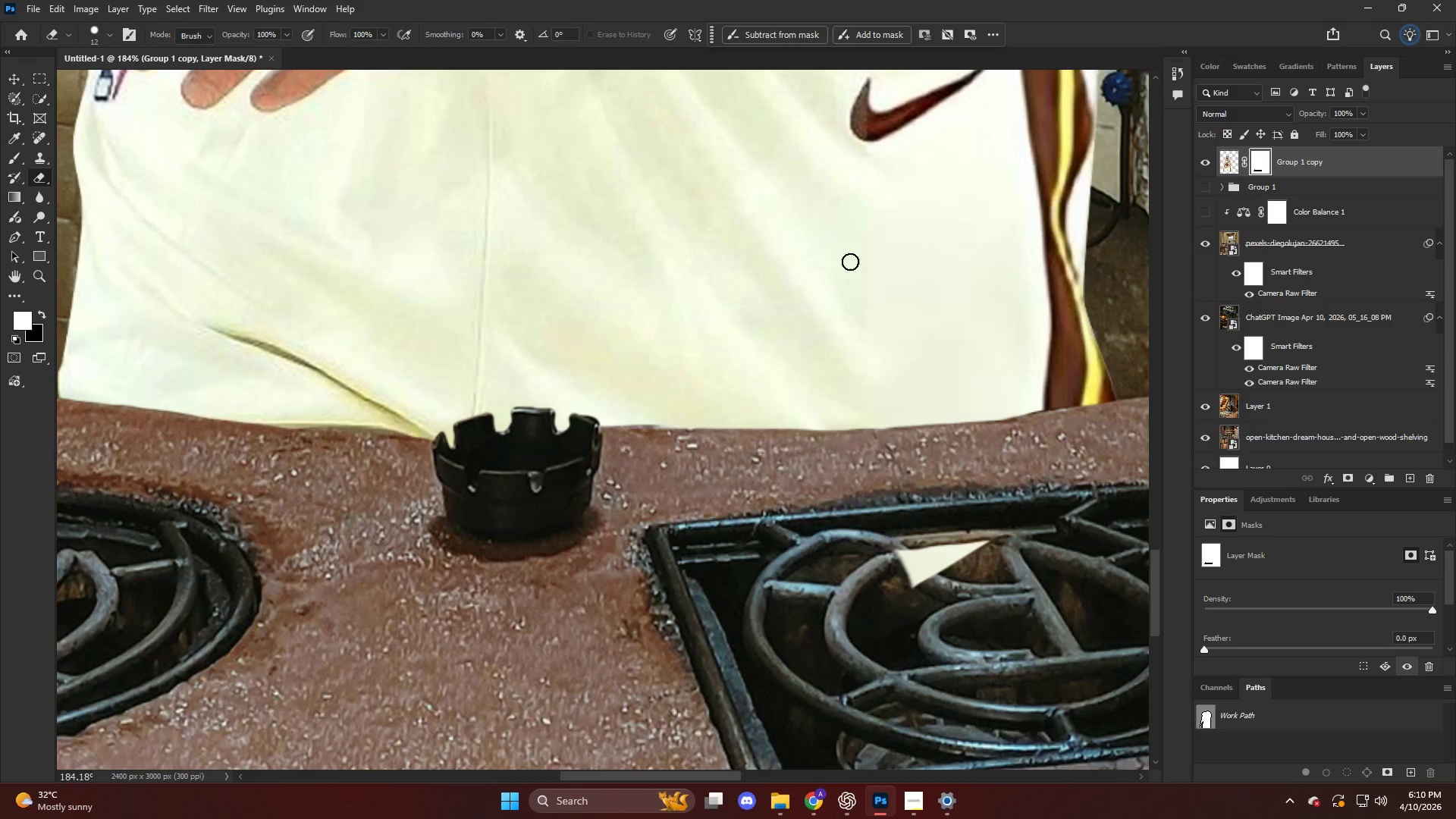 
key(Alt+AltLeft)
 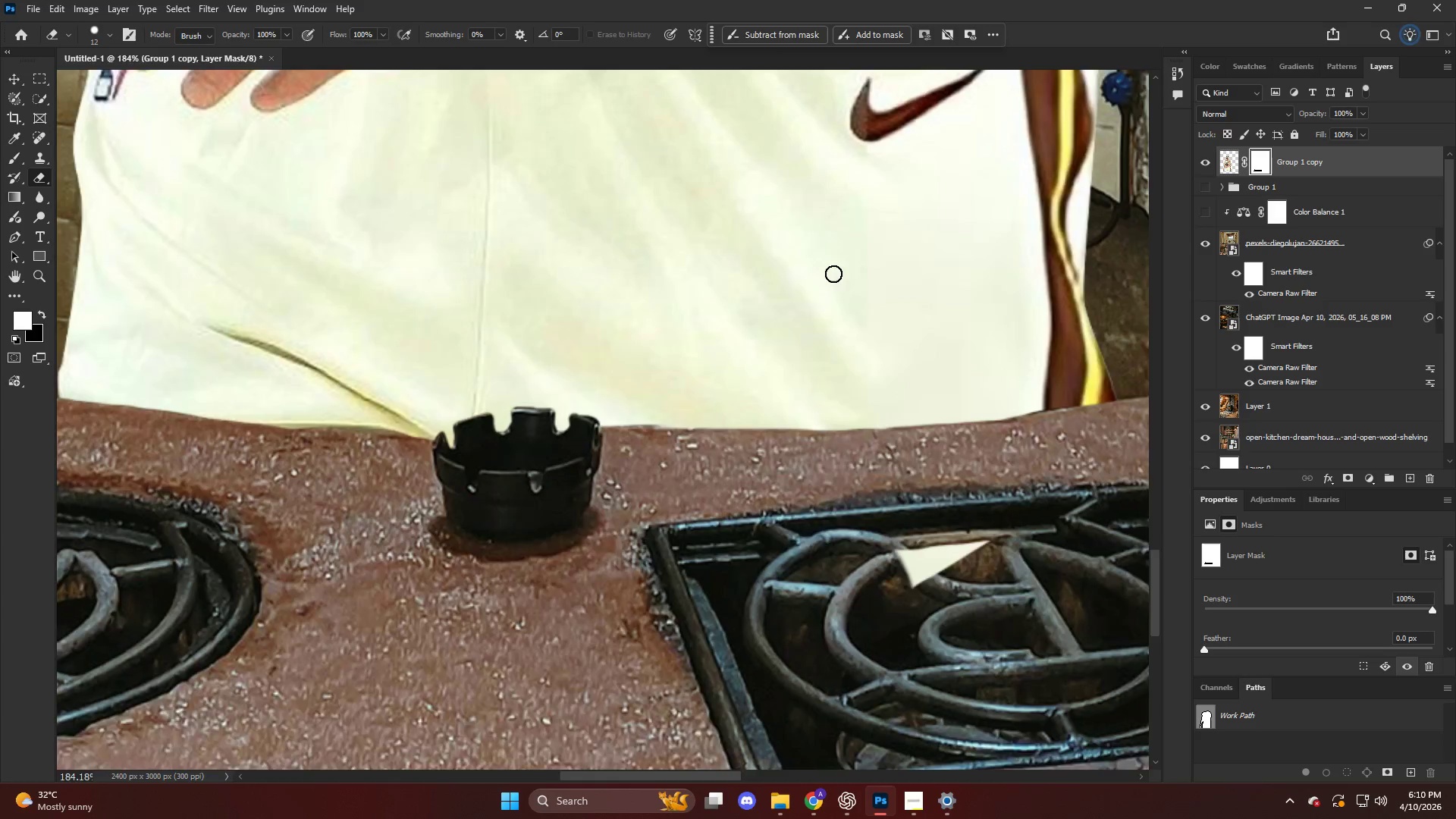 
hold_key(key=AltLeft, duration=0.41)
 